 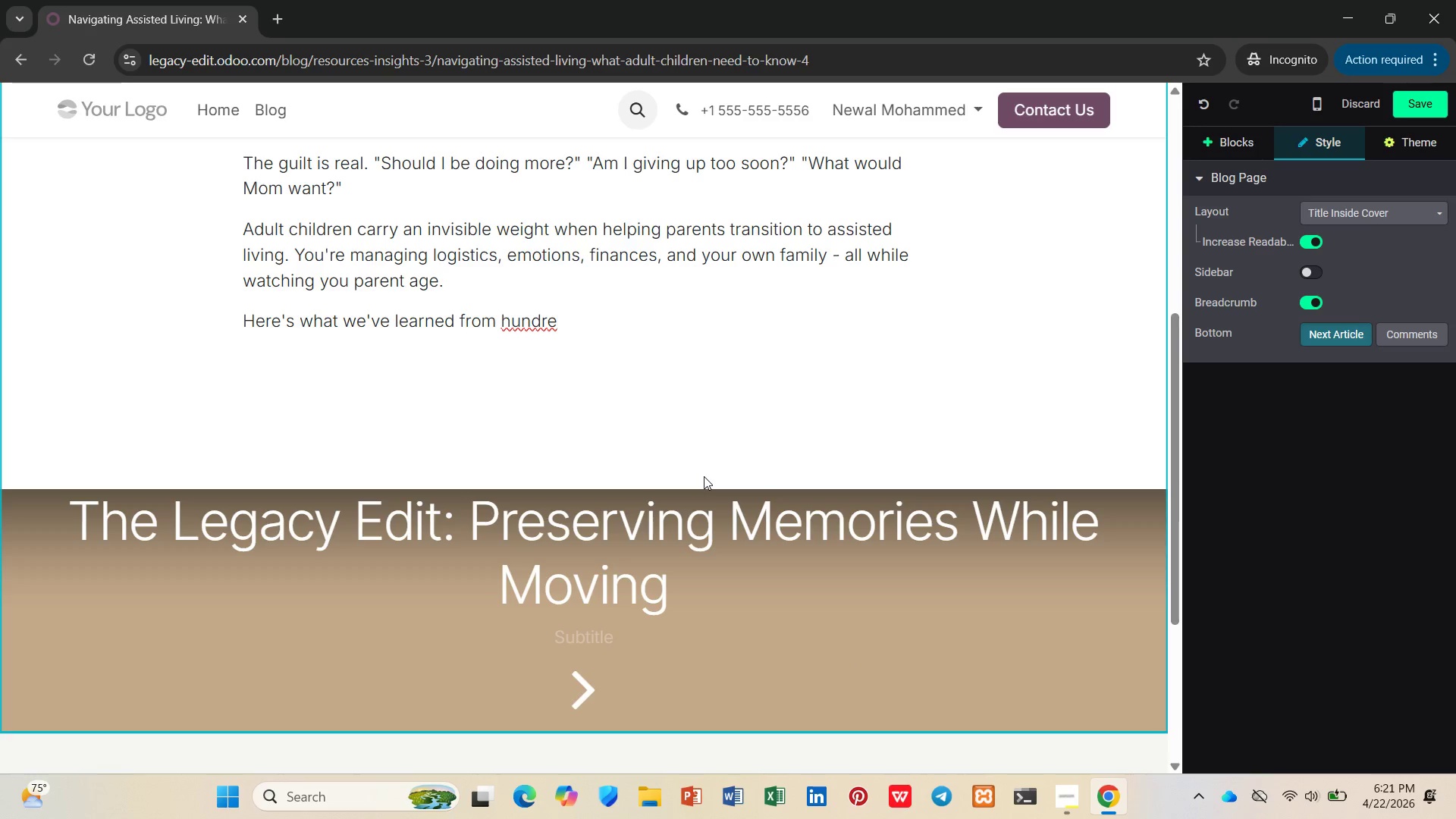 
hold_key(key=ShiftLeft, duration=0.39)
 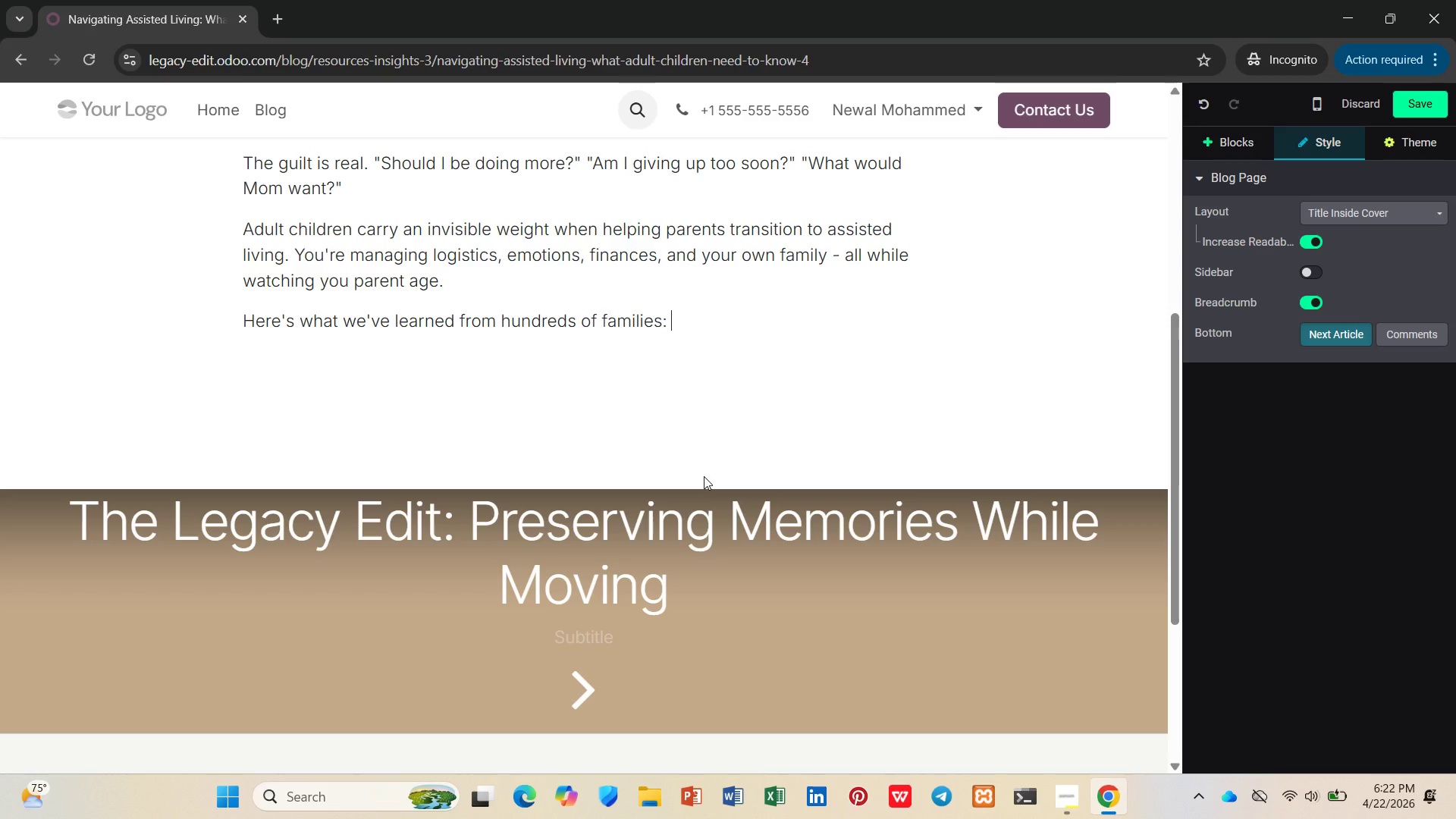 
hold_key(key=ShiftLeft, duration=0.62)
 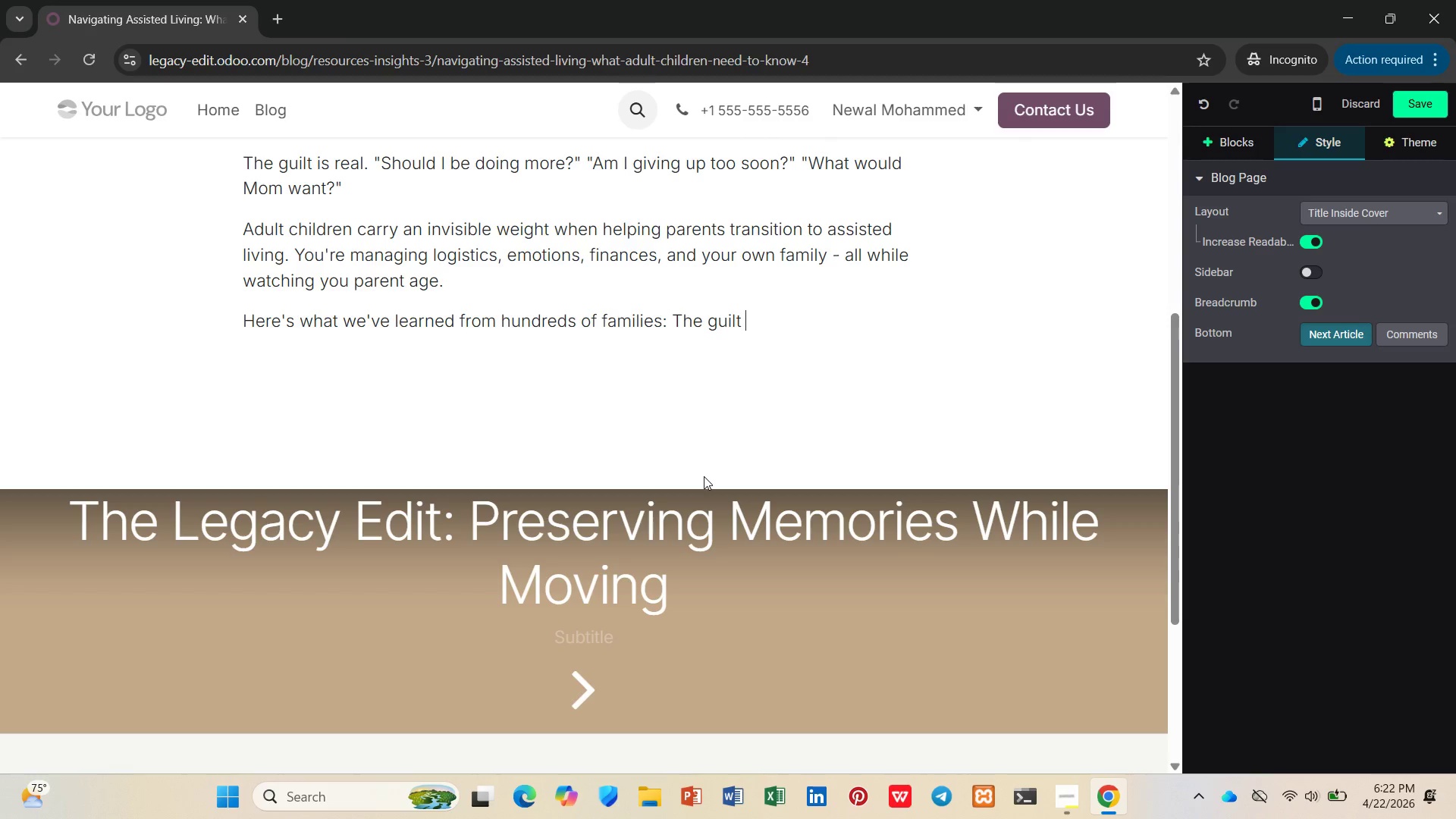 
hold_key(key=E, duration=0.33)
 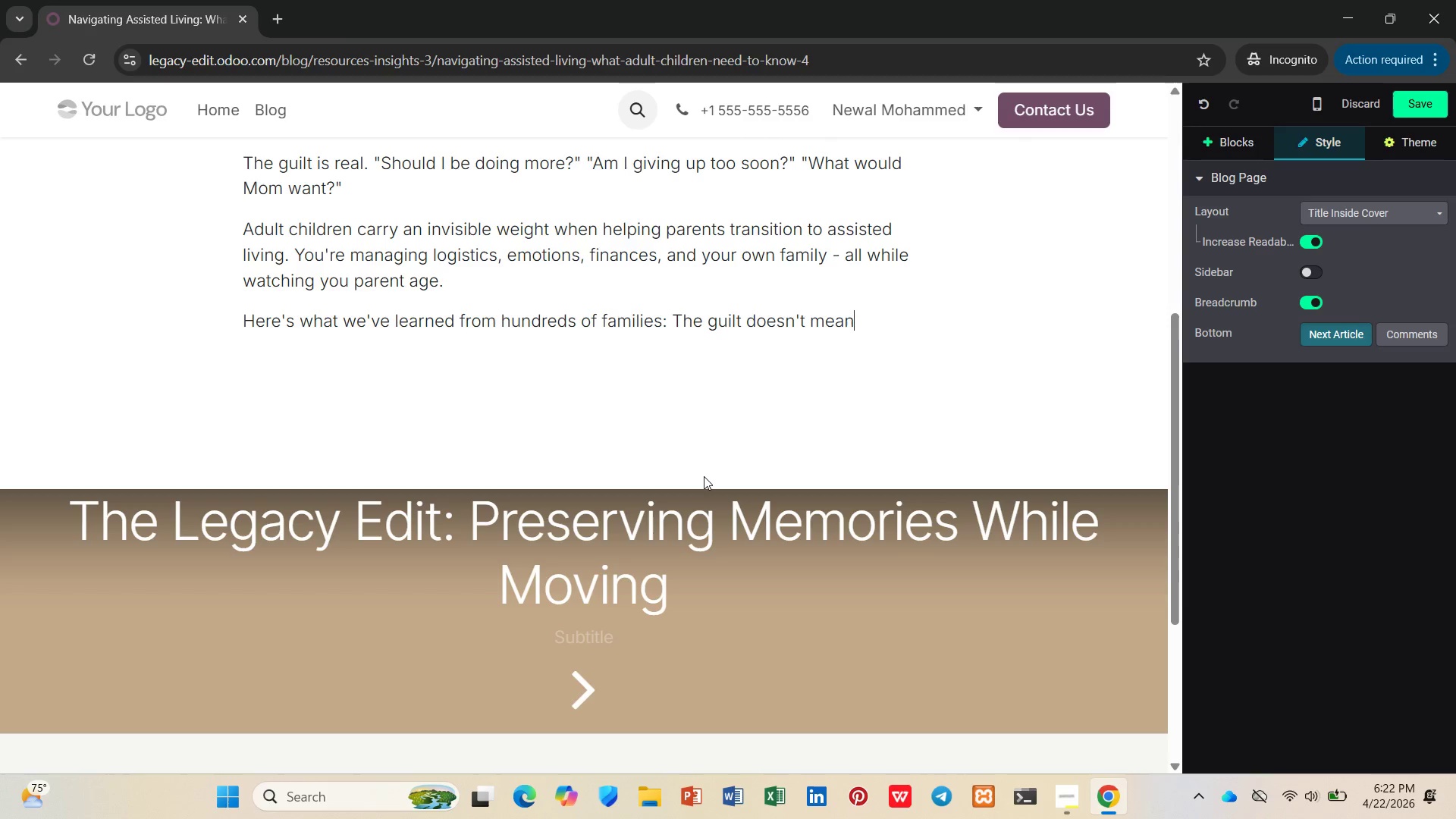 
hold_key(key=O, duration=0.34)
 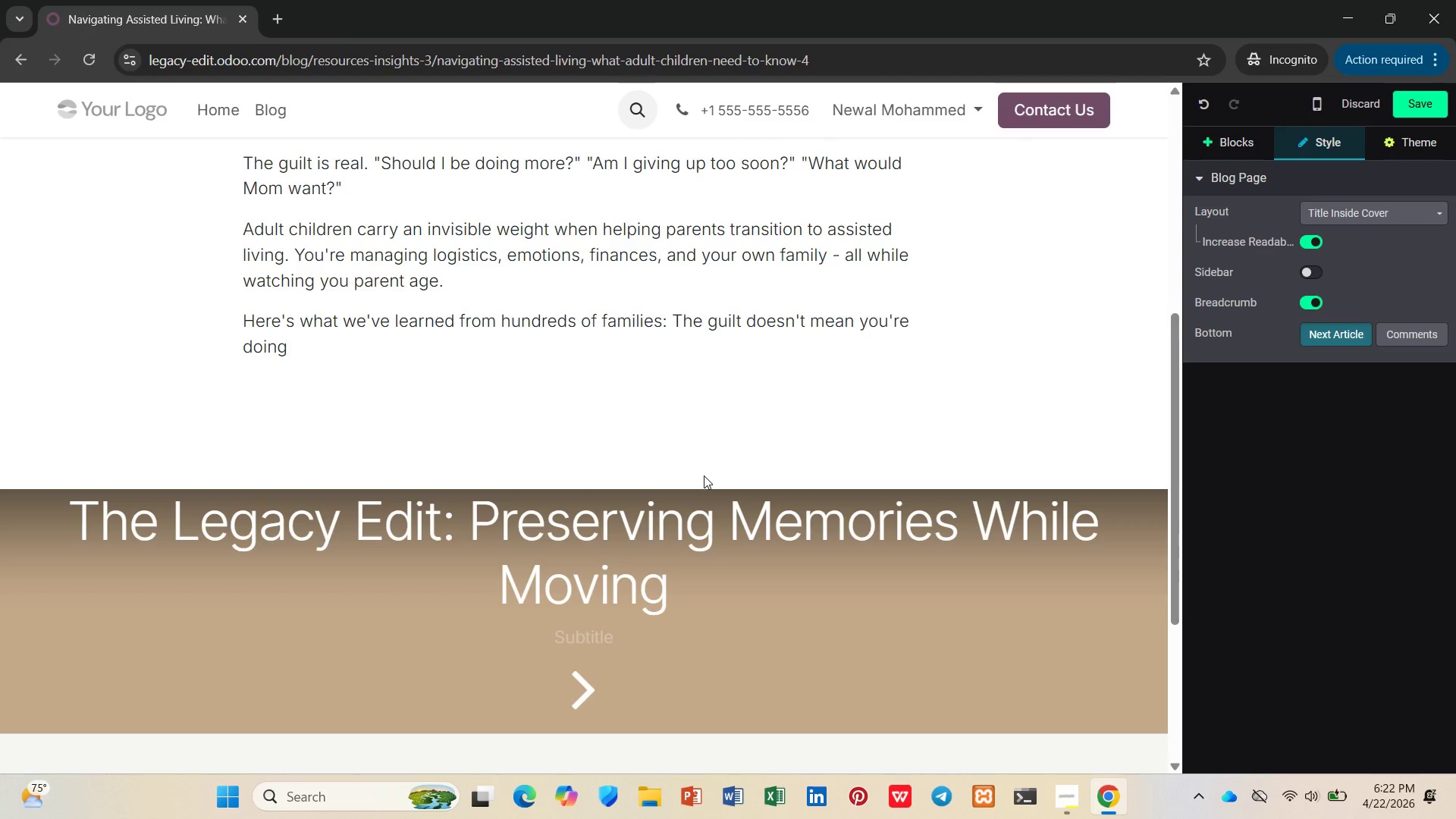 
wait(15.56)
 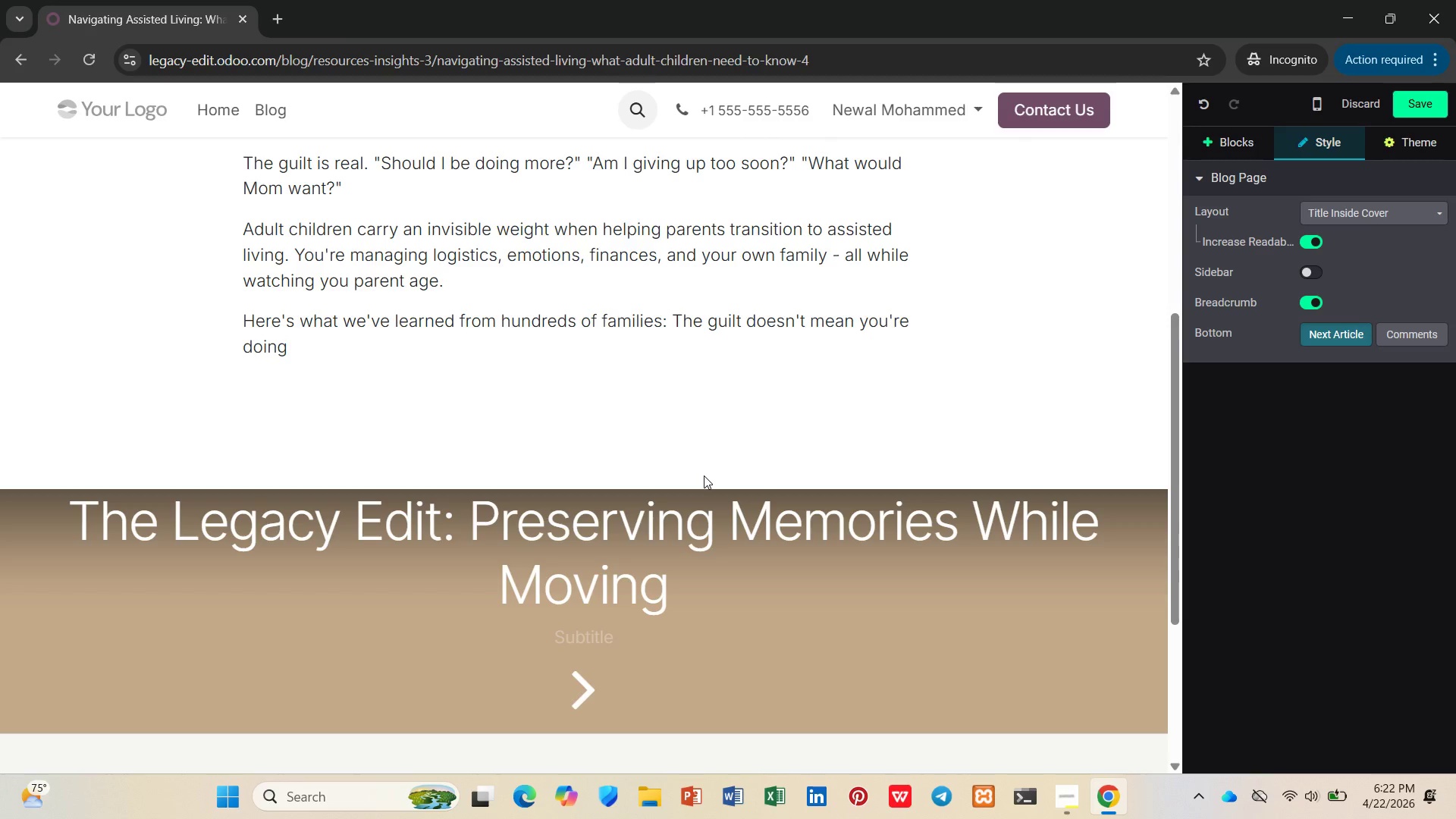 
type( something wrom)
key(Backspace)
type(ng )
 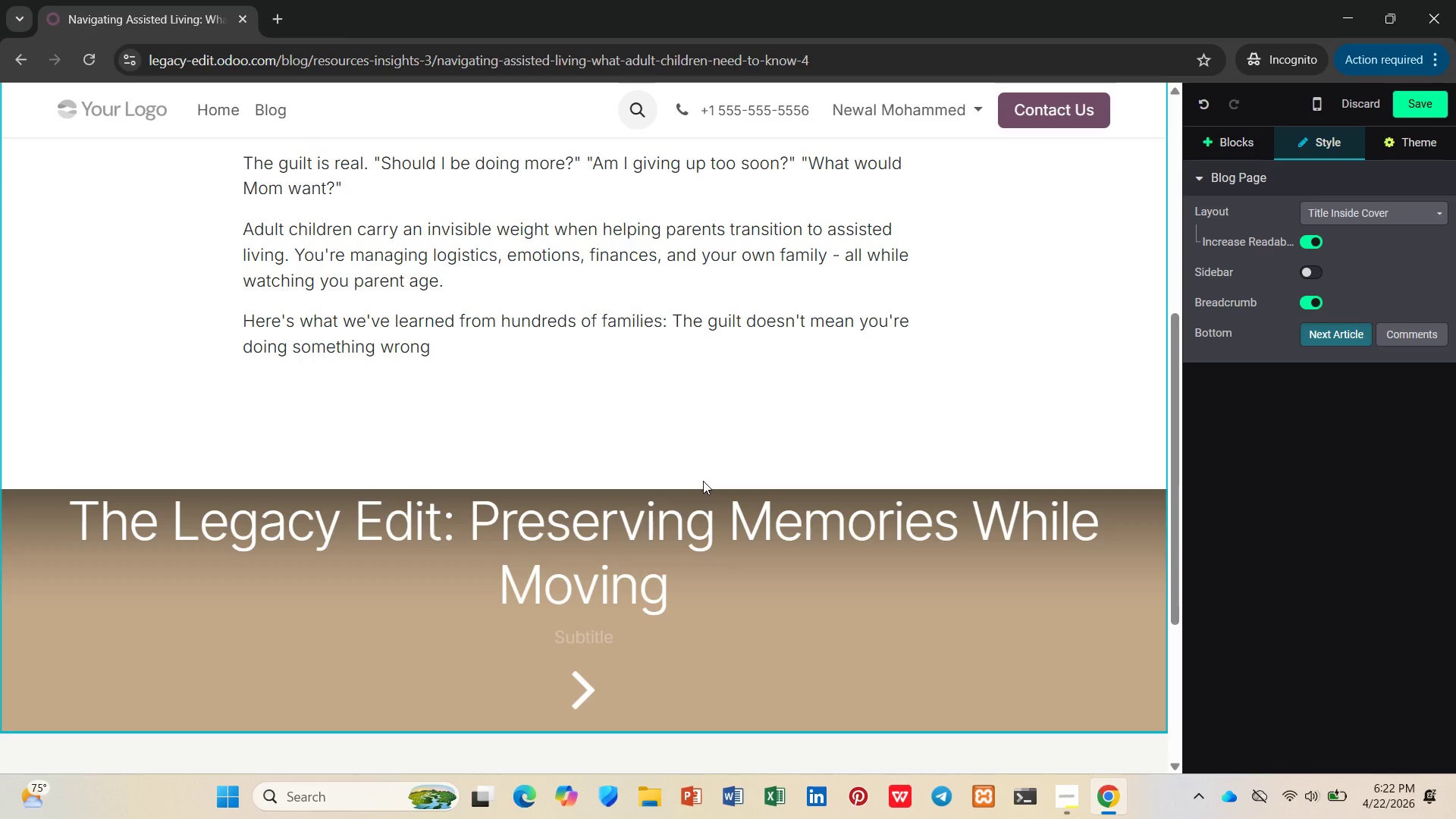 
type(. It means yu care.)
 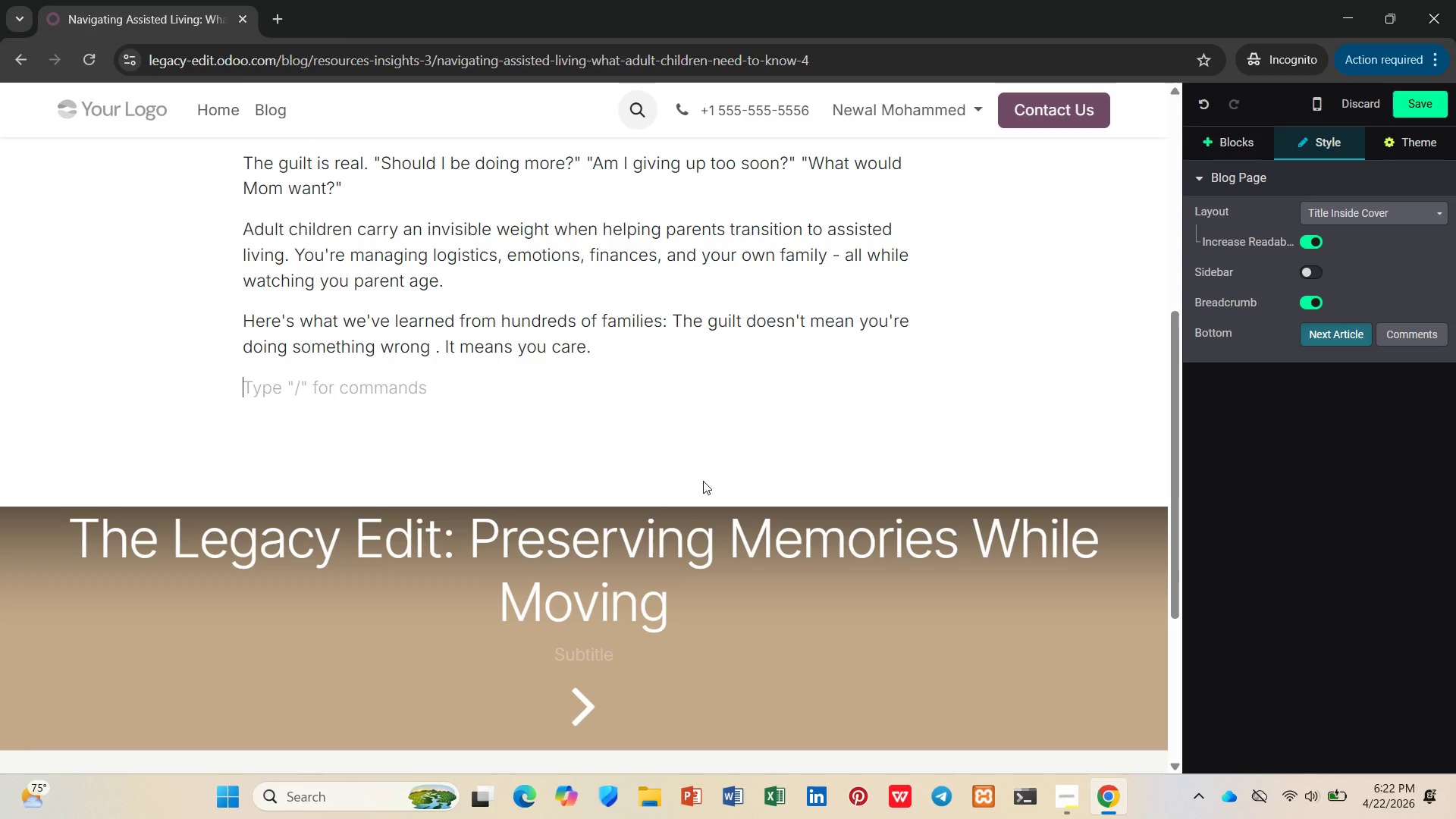 
 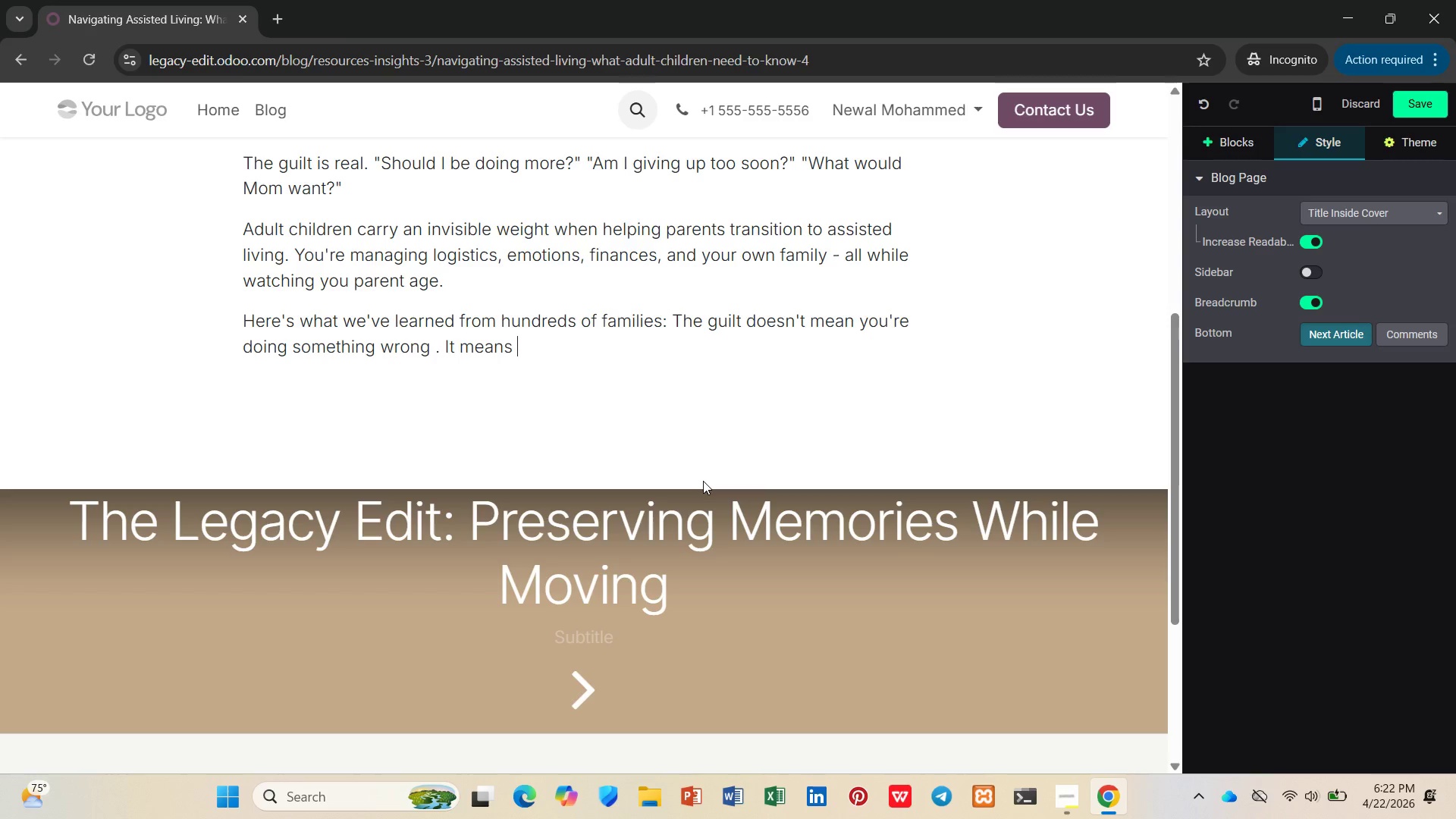 
hold_key(key=O, duration=0.31)
 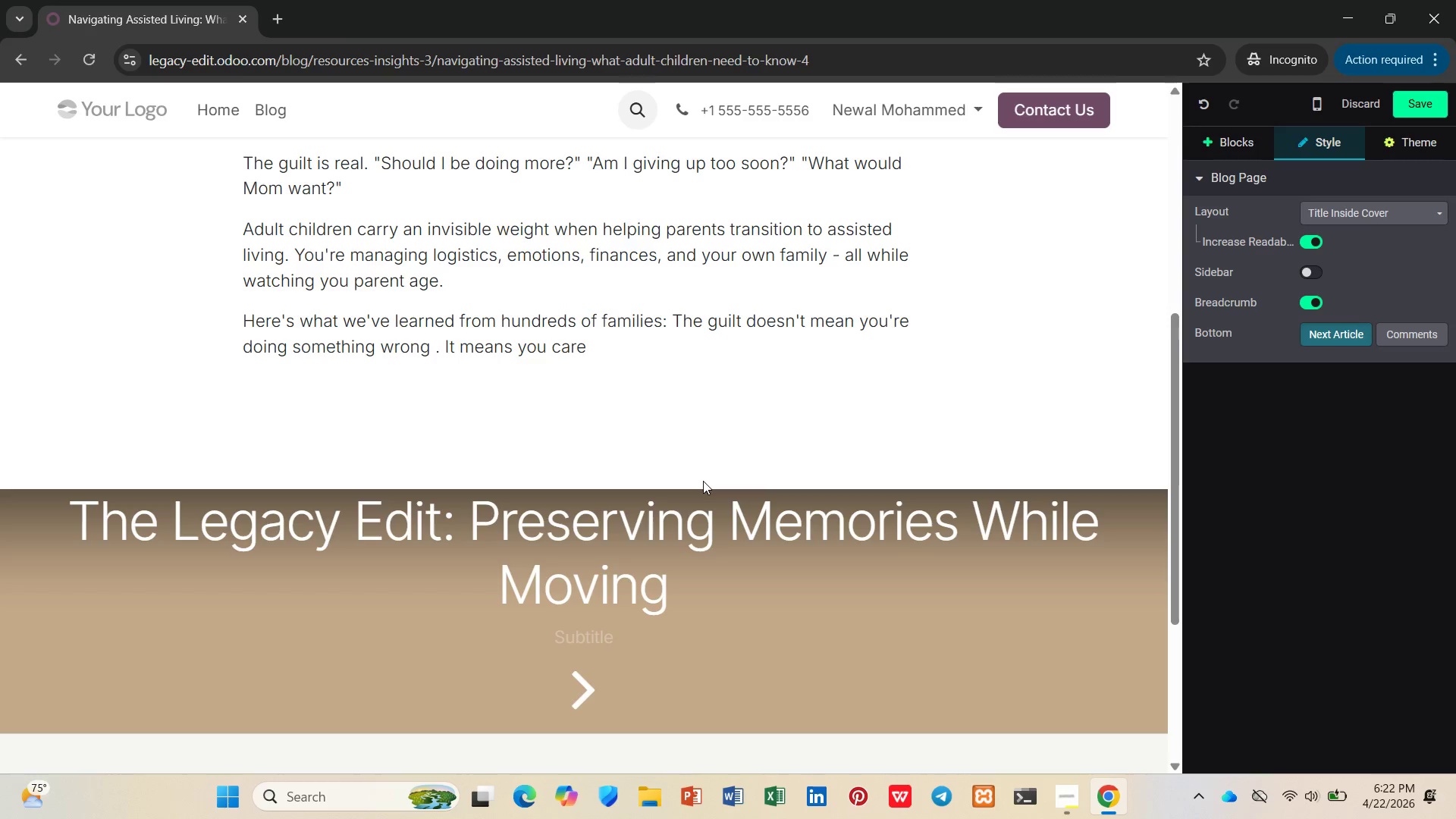 
key(Enter)
 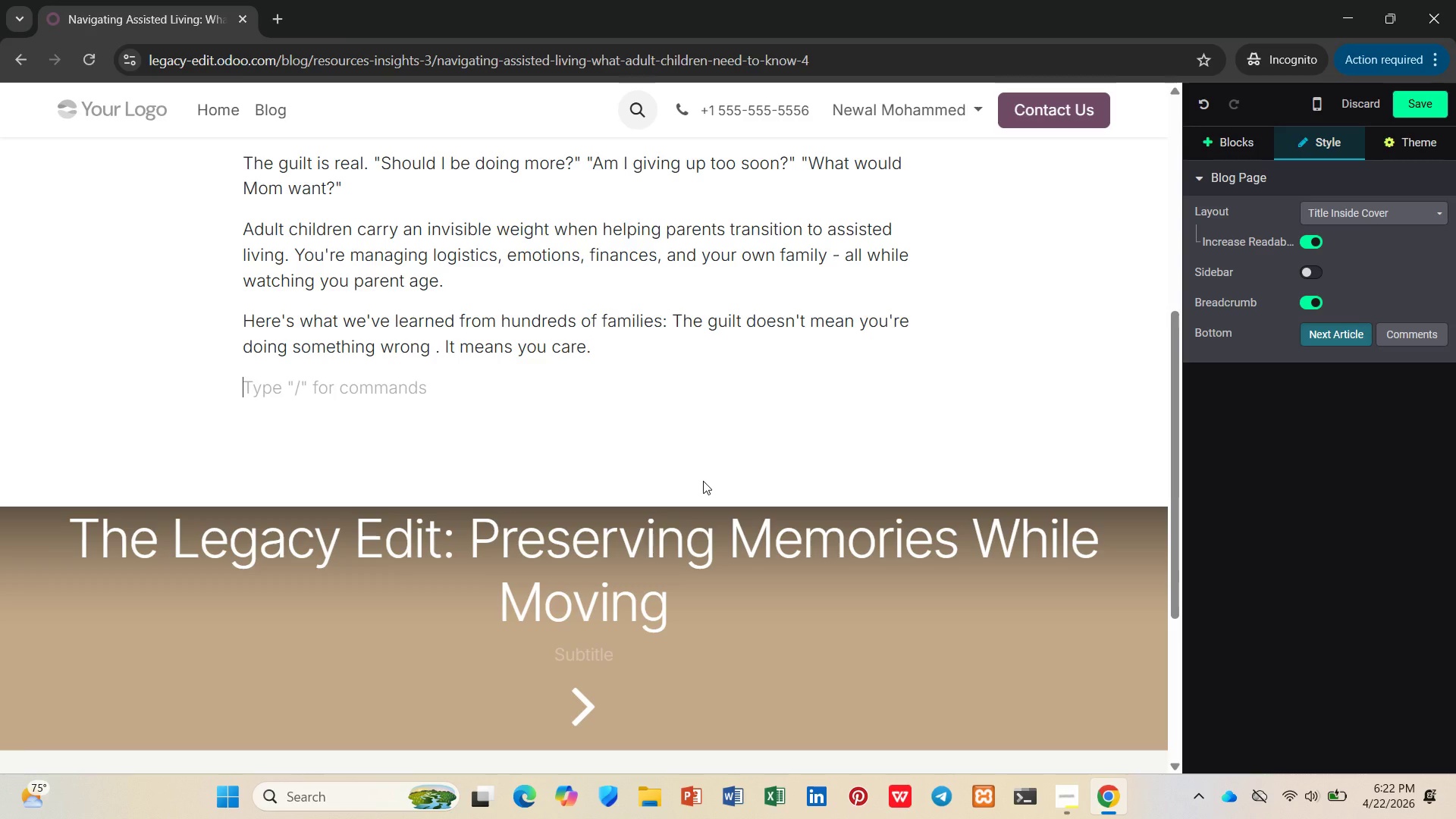 
type(/h2)
 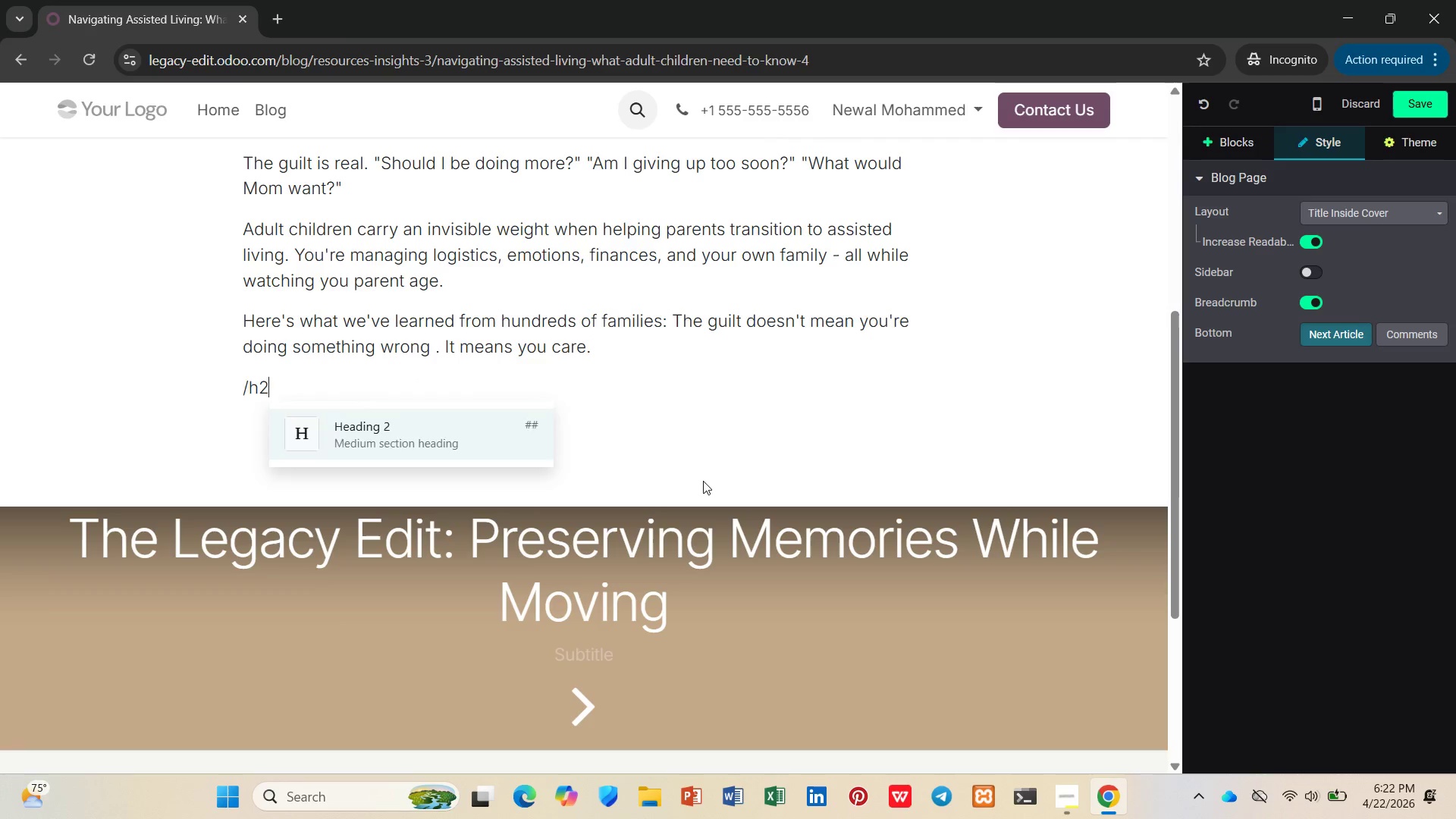 
key(Enter)
 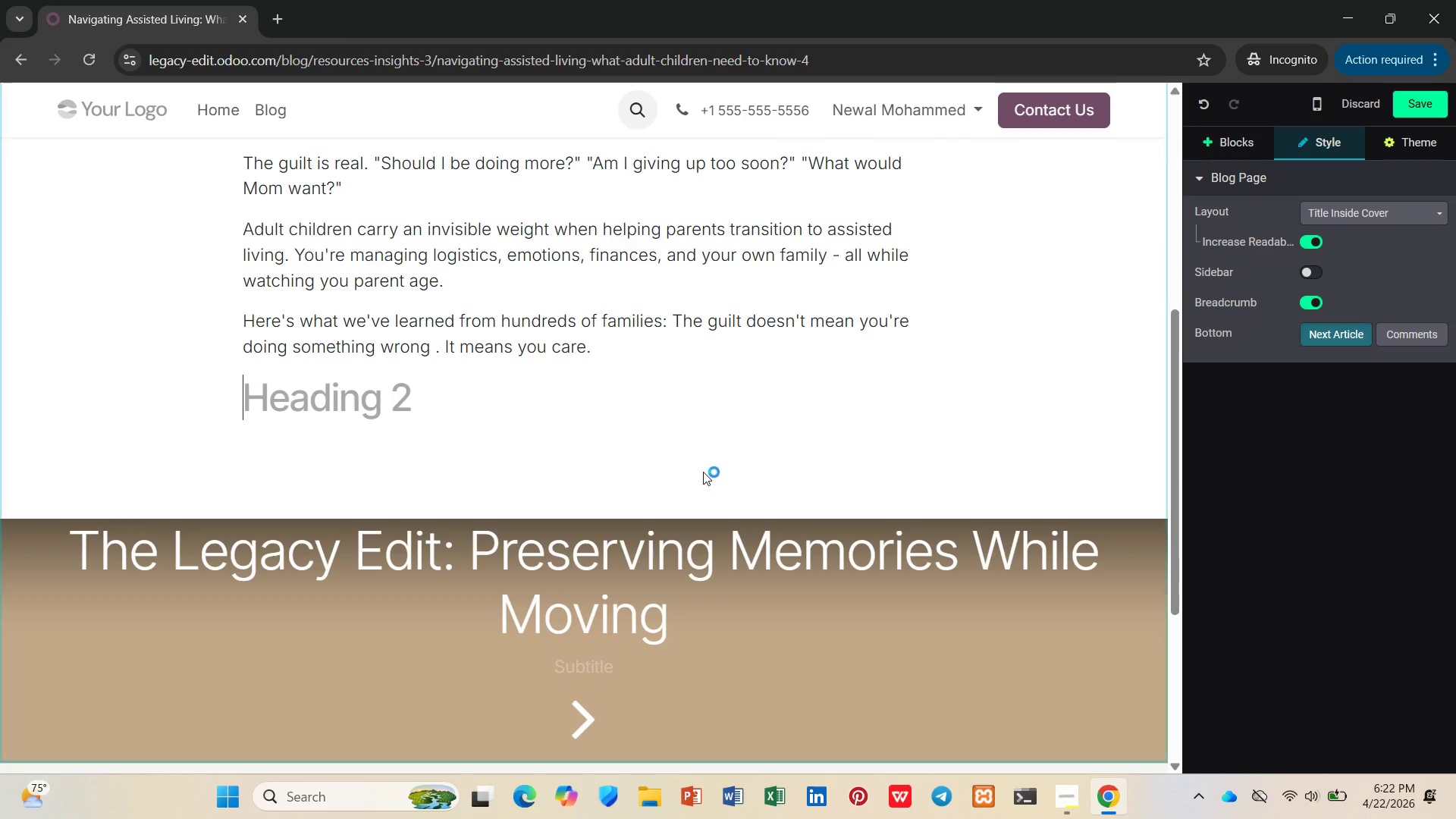 
type(5 s)
key(Backspace)
type(Signs It's Time to A)
key(Backspace)
type(Start the Conversai)
key(Backspace)
type(tion)
 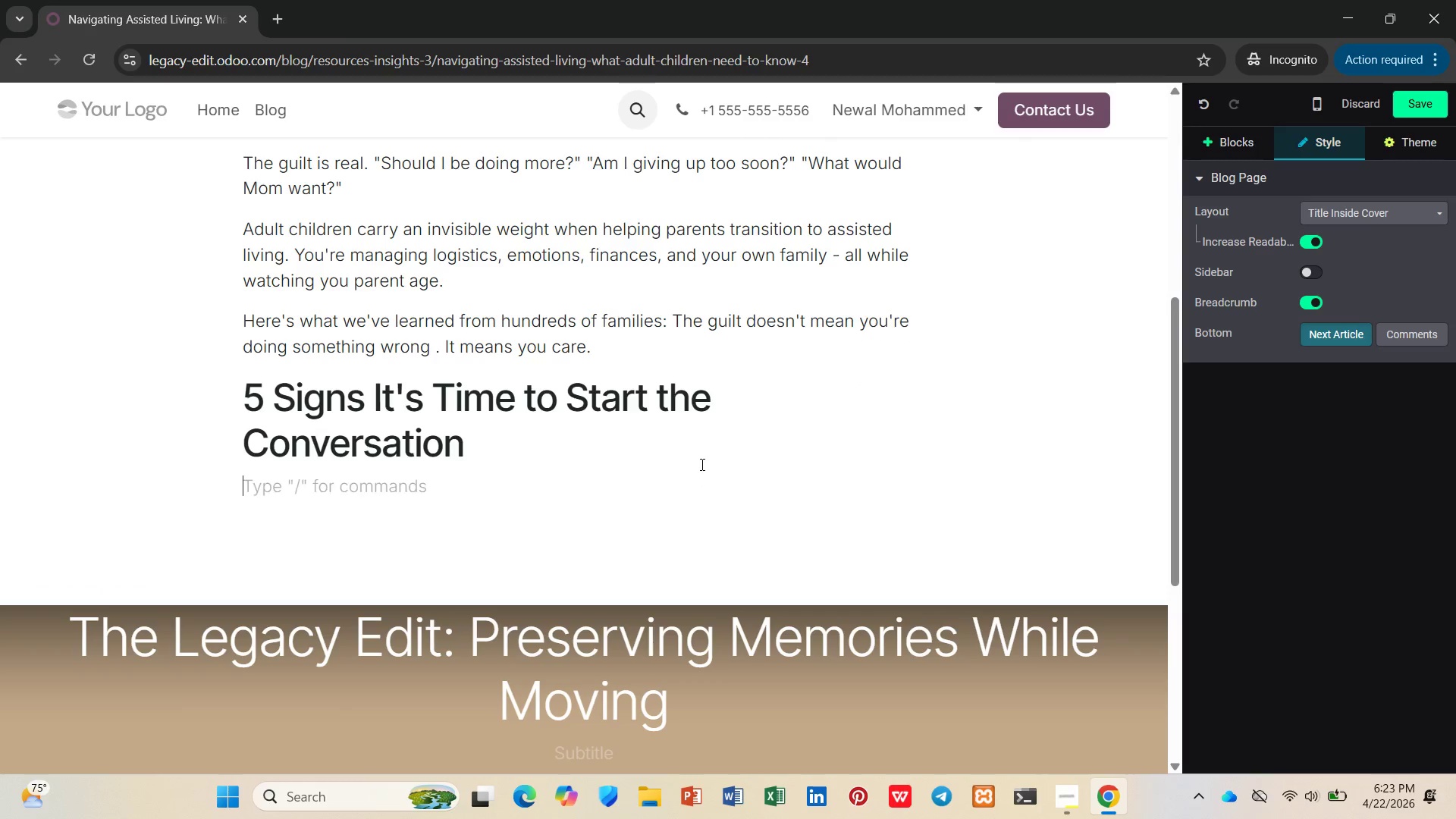 
 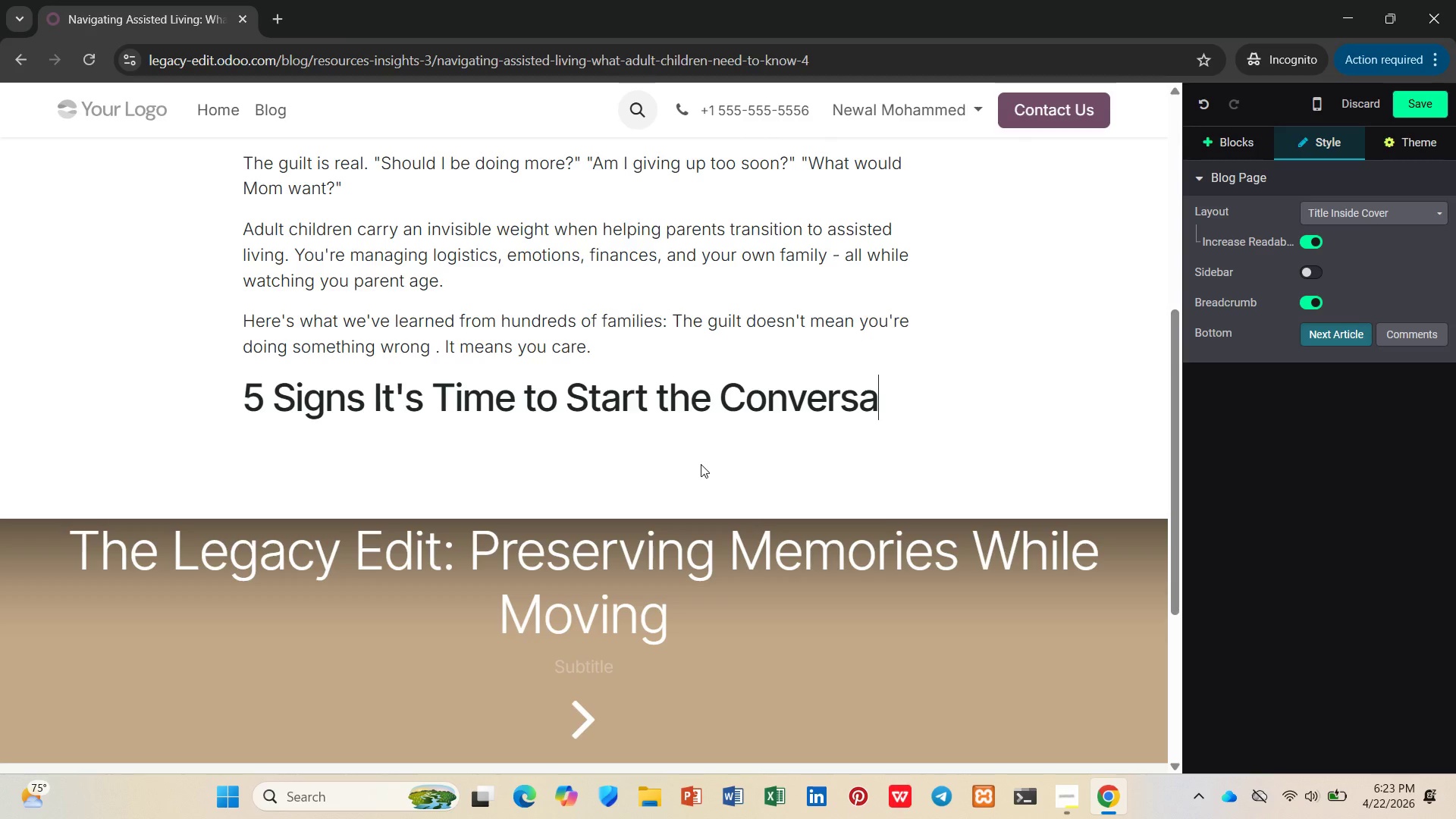 
key(Enter)
 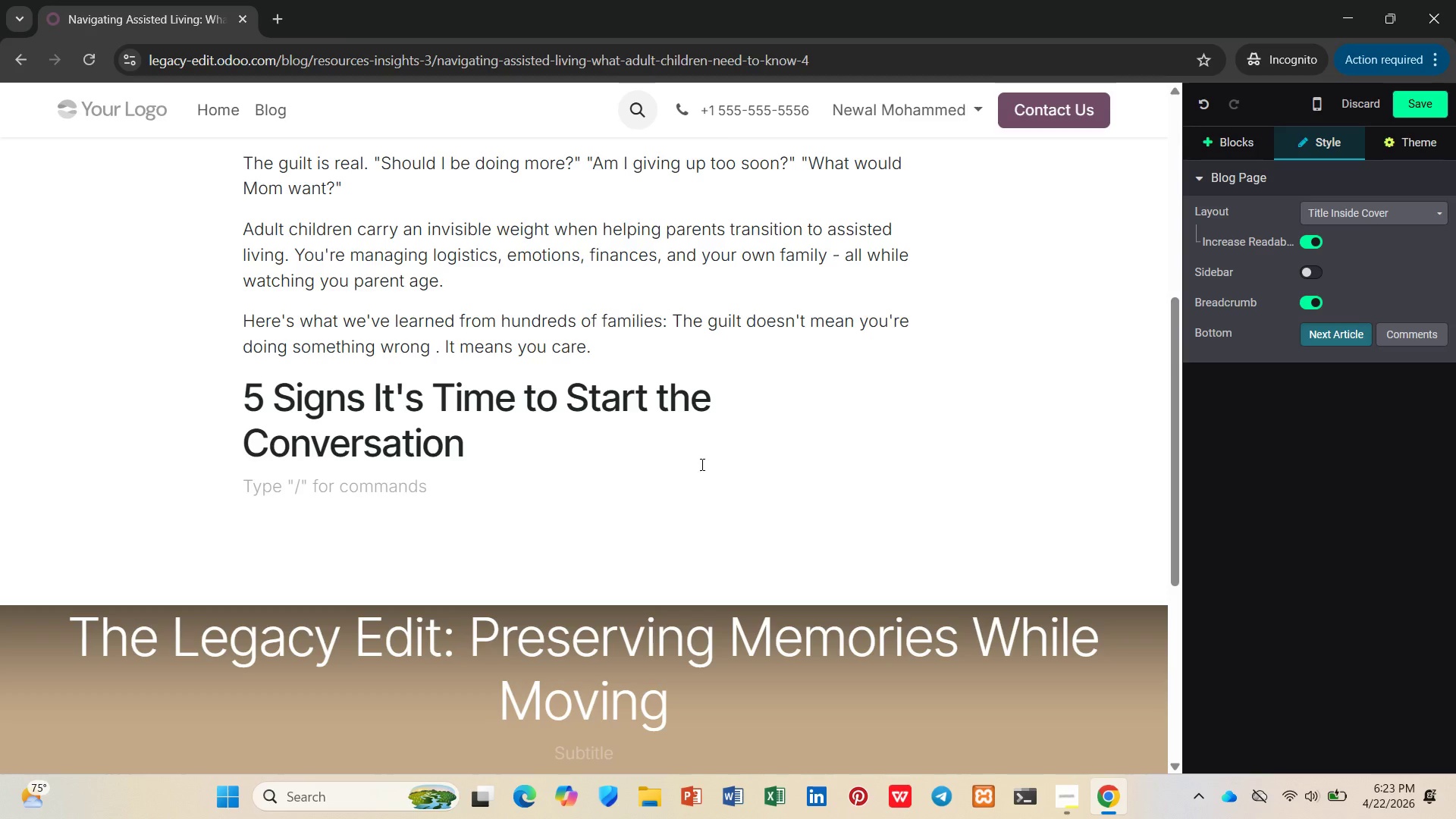 
type(/ul)
 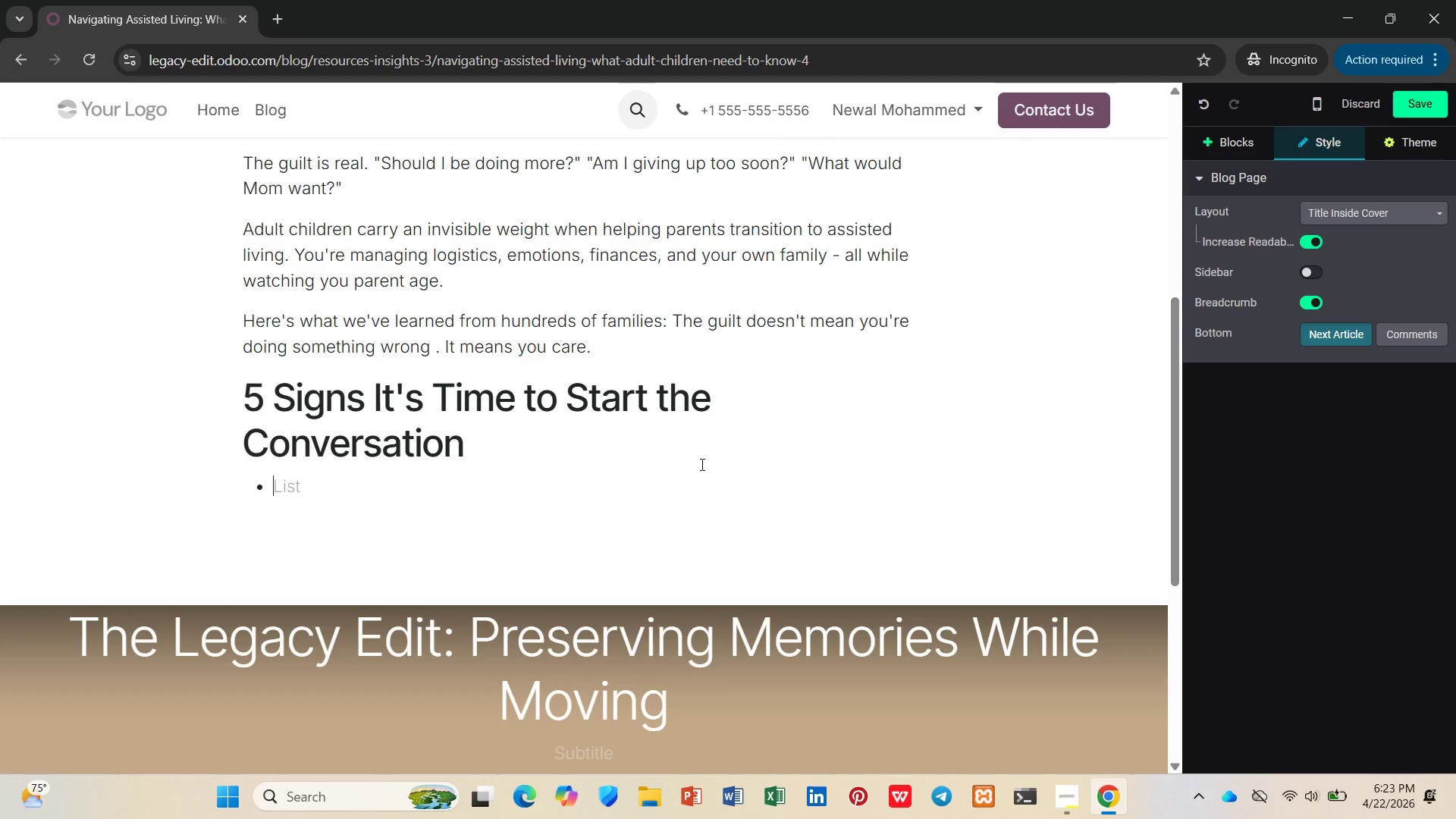 
scroll: coordinate [701, 464], scroll_direction: none, amount: 0.0
 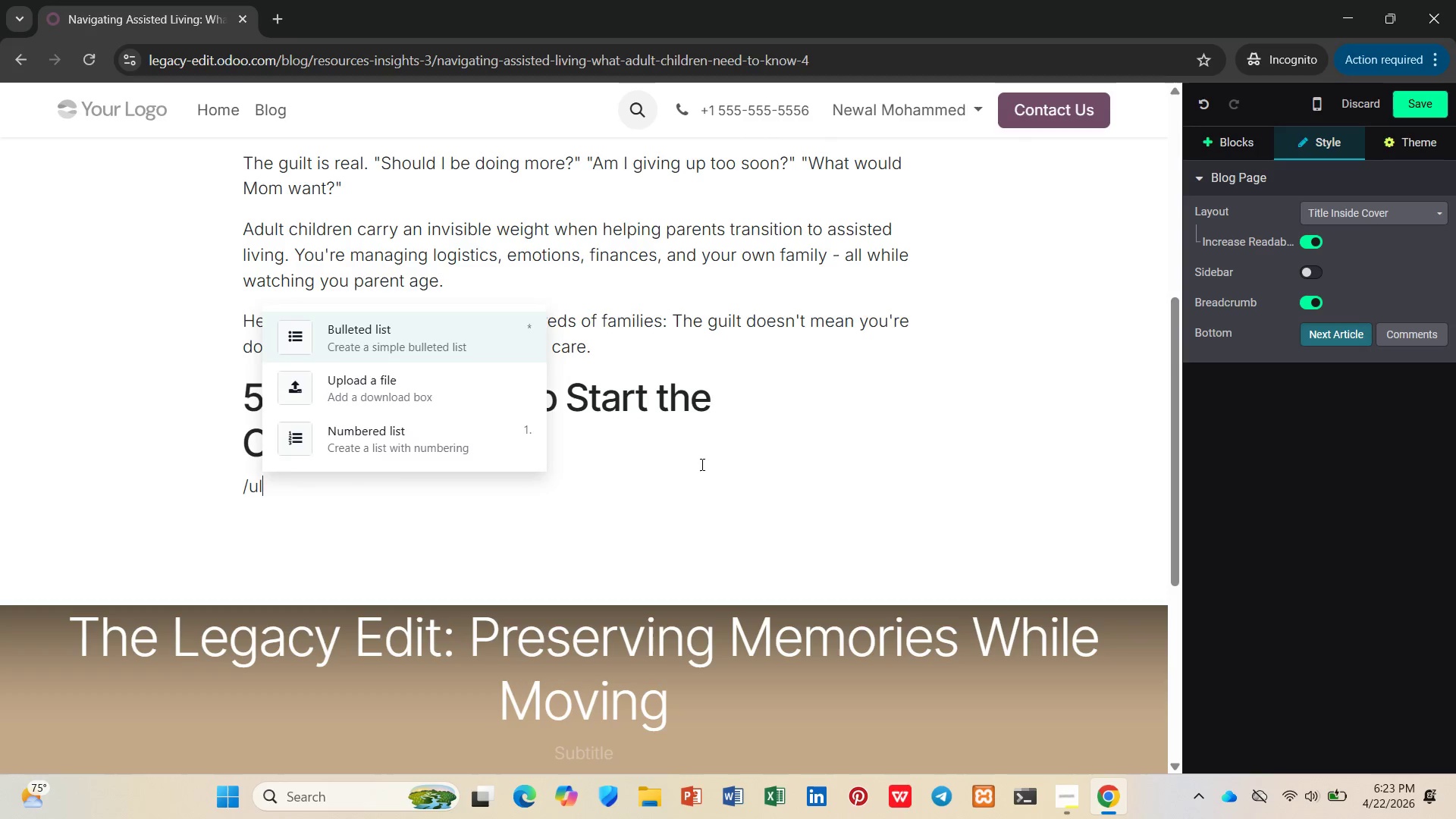 
key(Enter)
 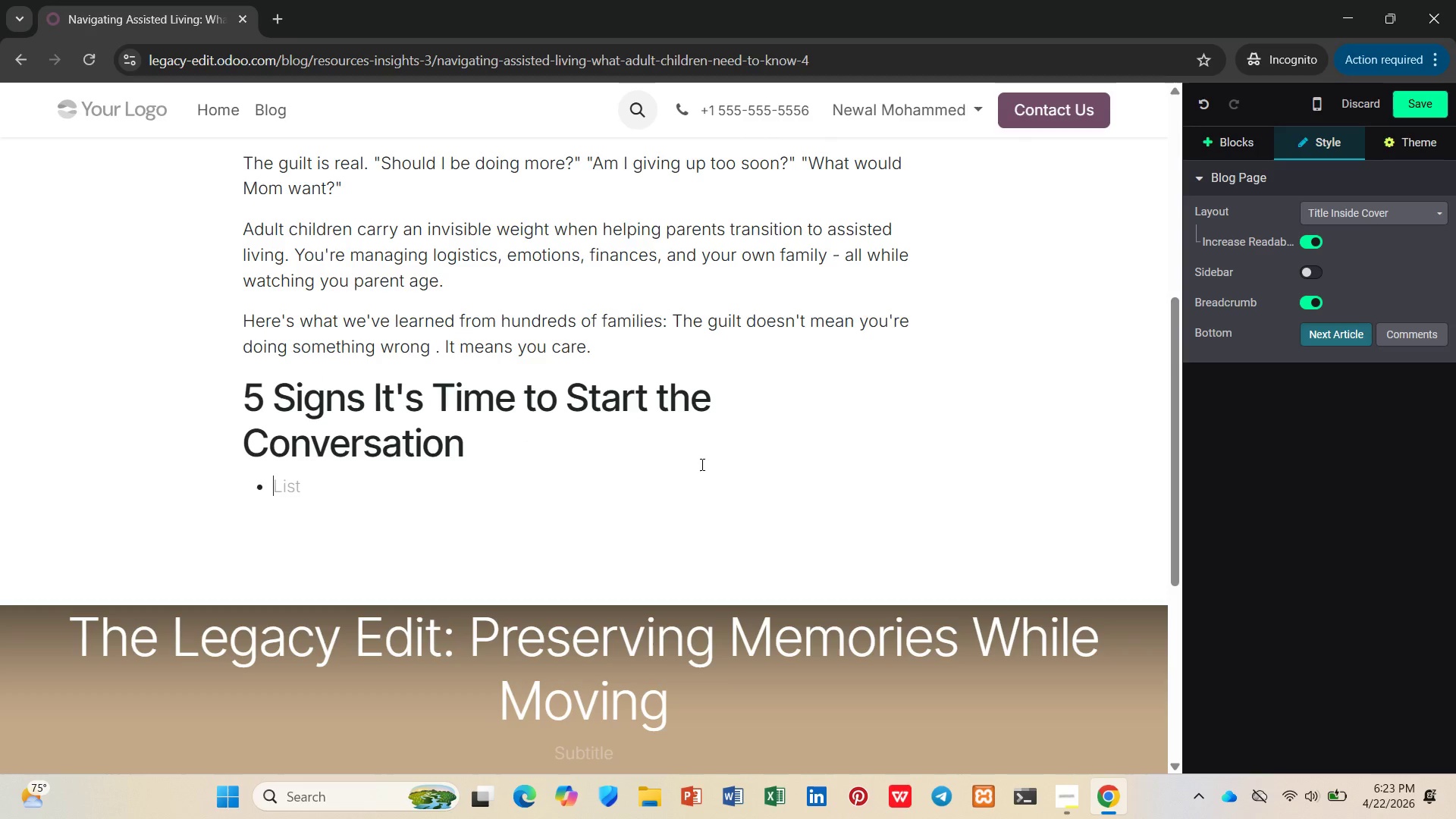 
type(Falls or near-falls in )
 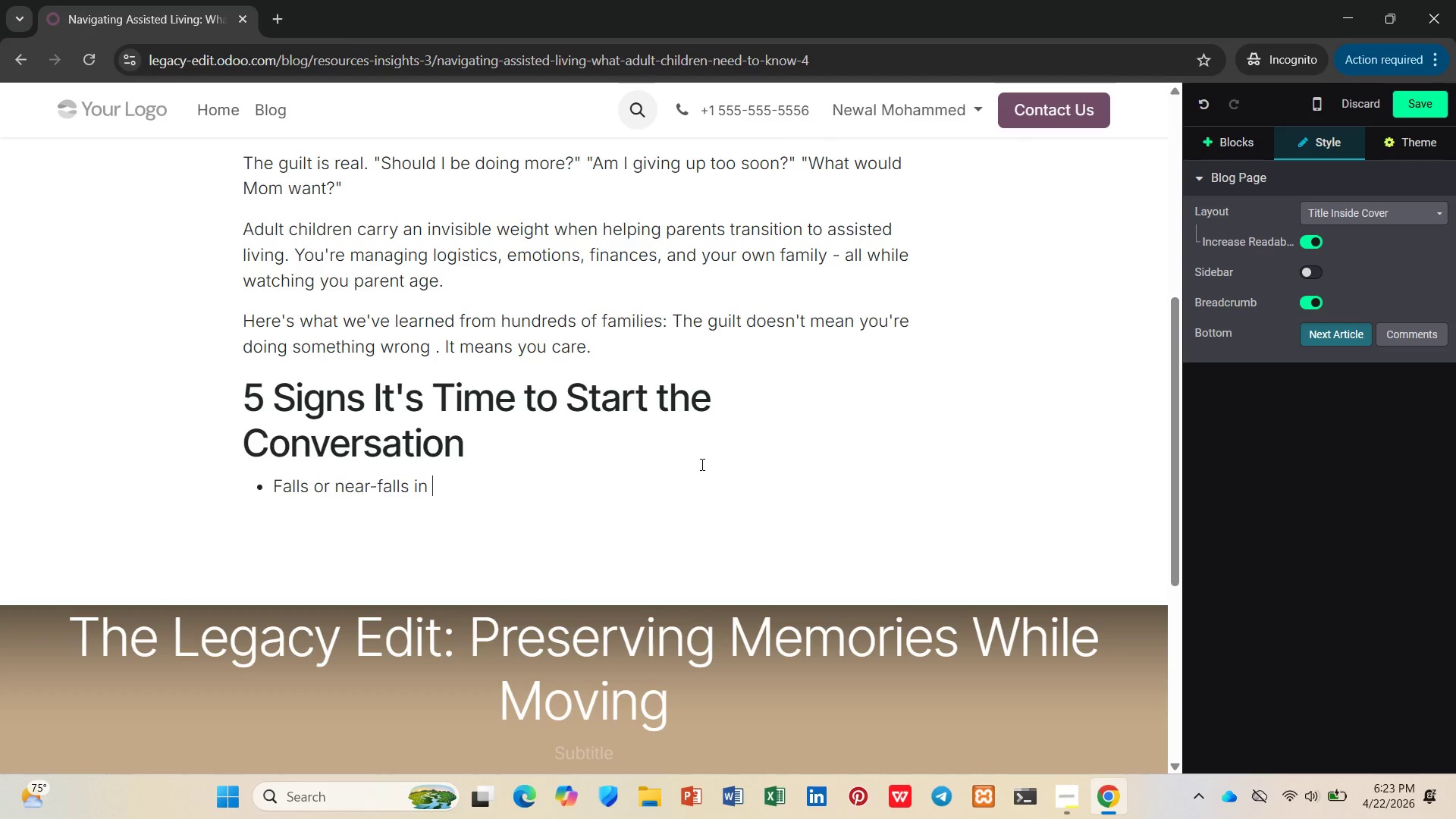 
type(the past 6 months)
 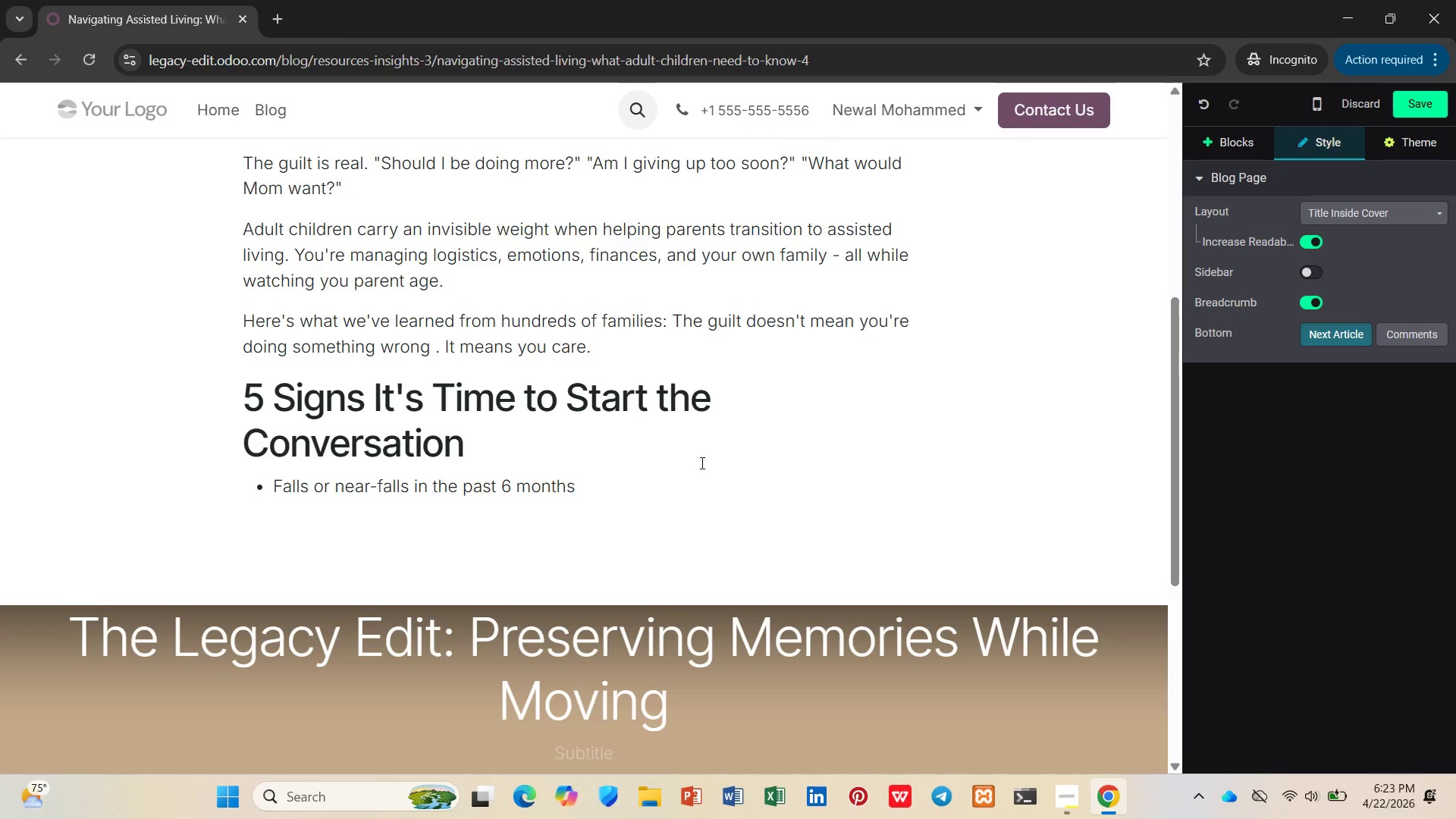 
key(Enter)
 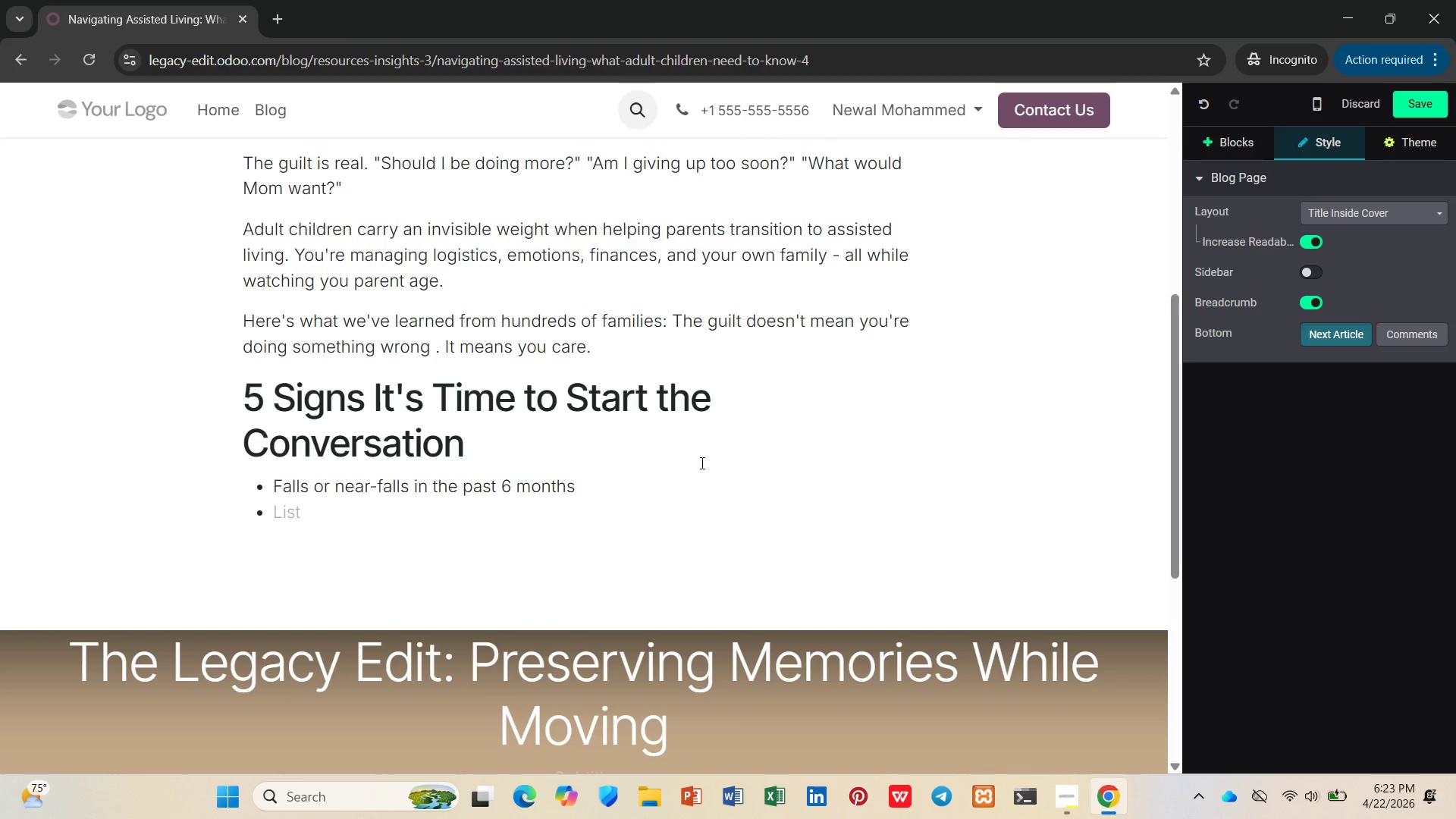 
type(Unpaid p)
key(Backspace)
type(bills or missed appointments)
 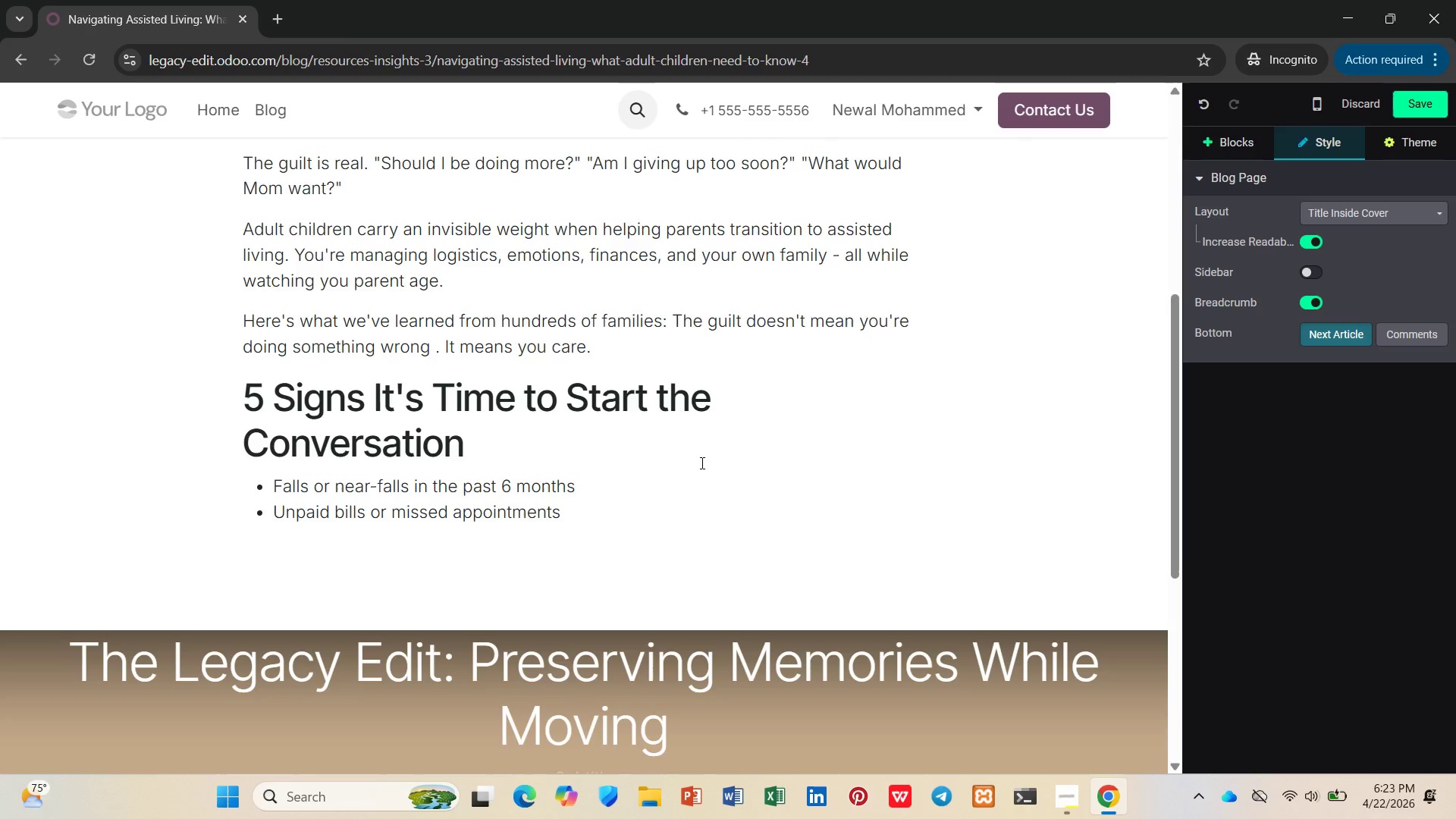 
key(Enter)
 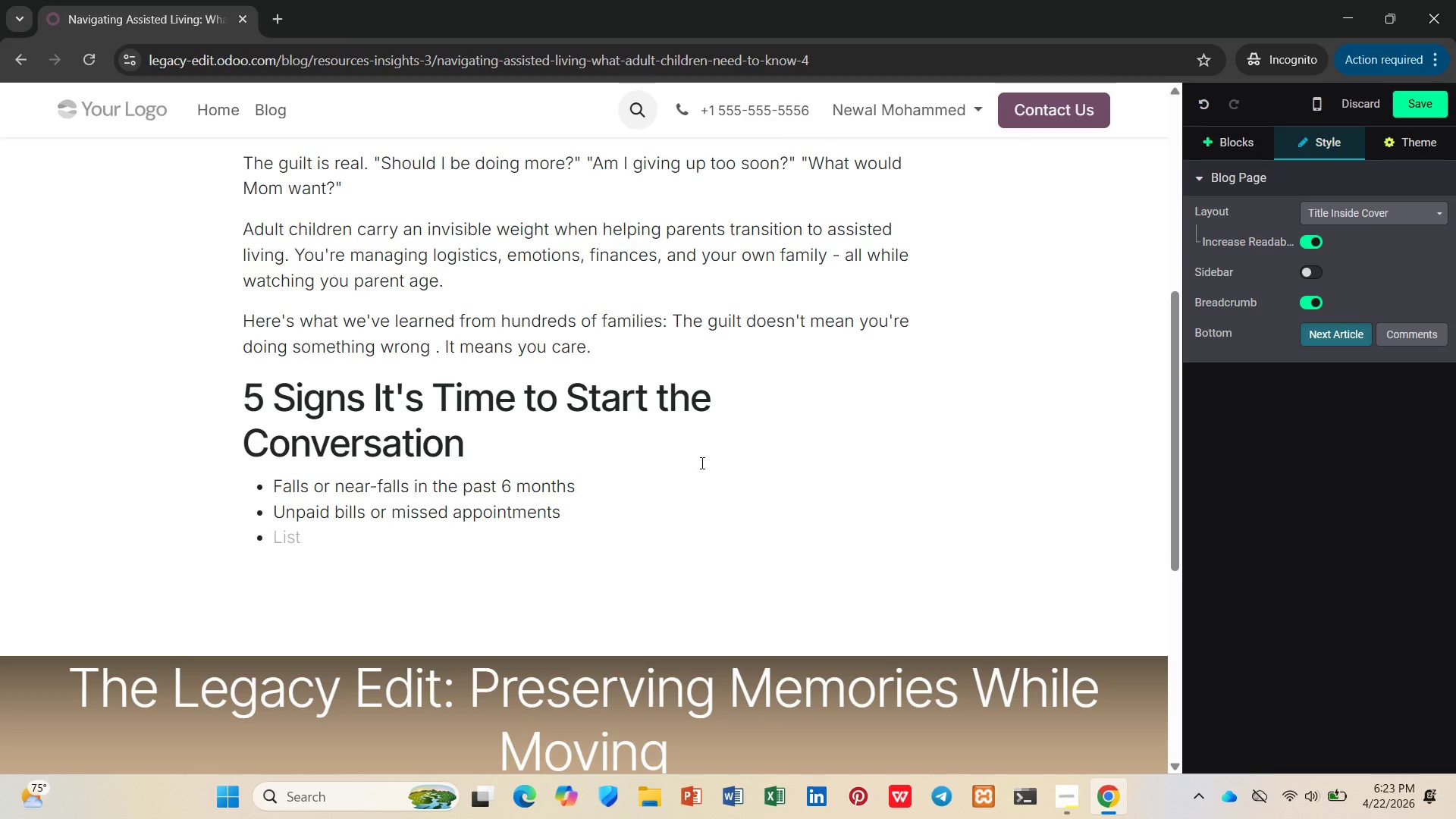 
type(Weight los or skipped meals)
 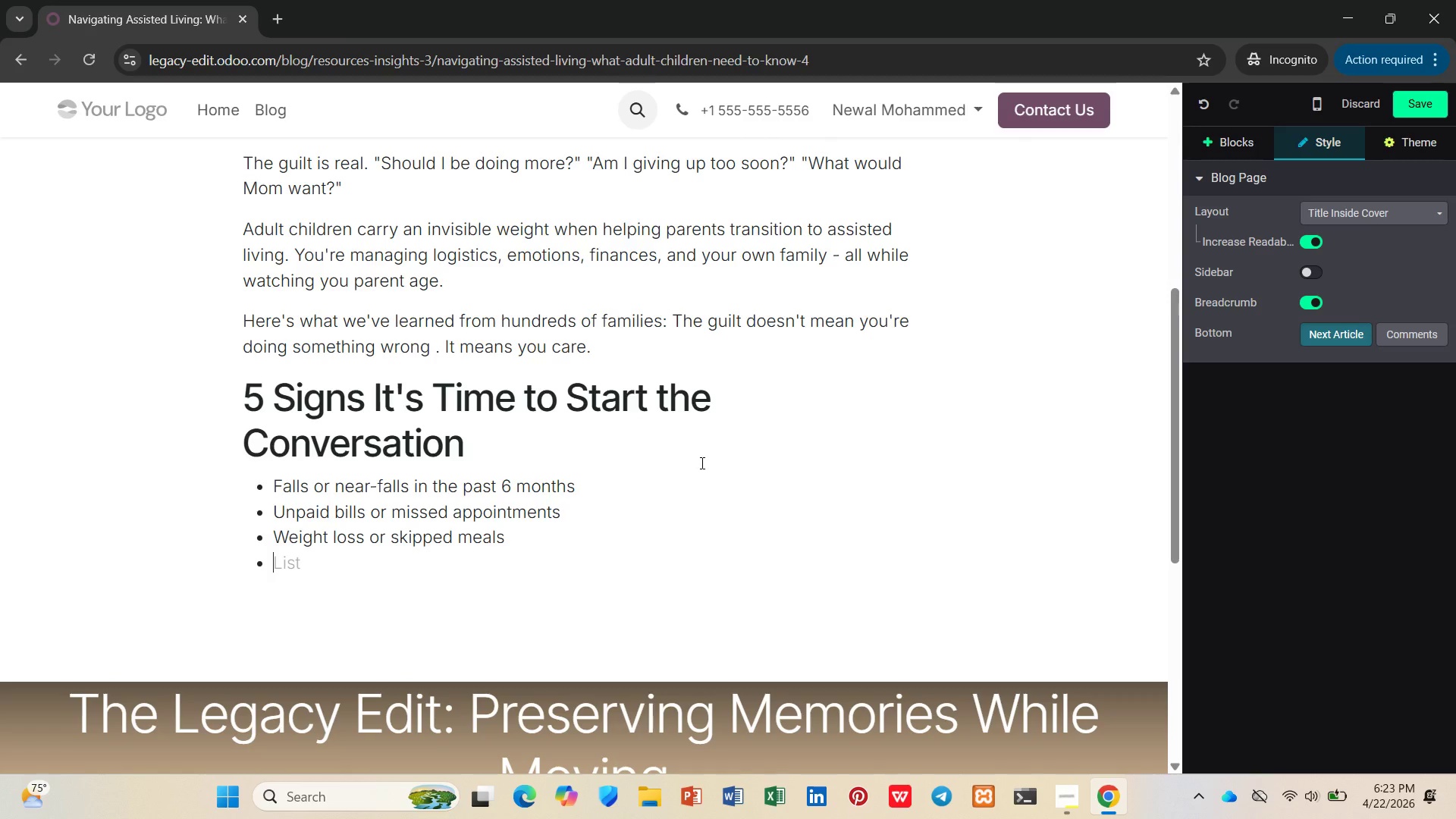 
key(Enter)
 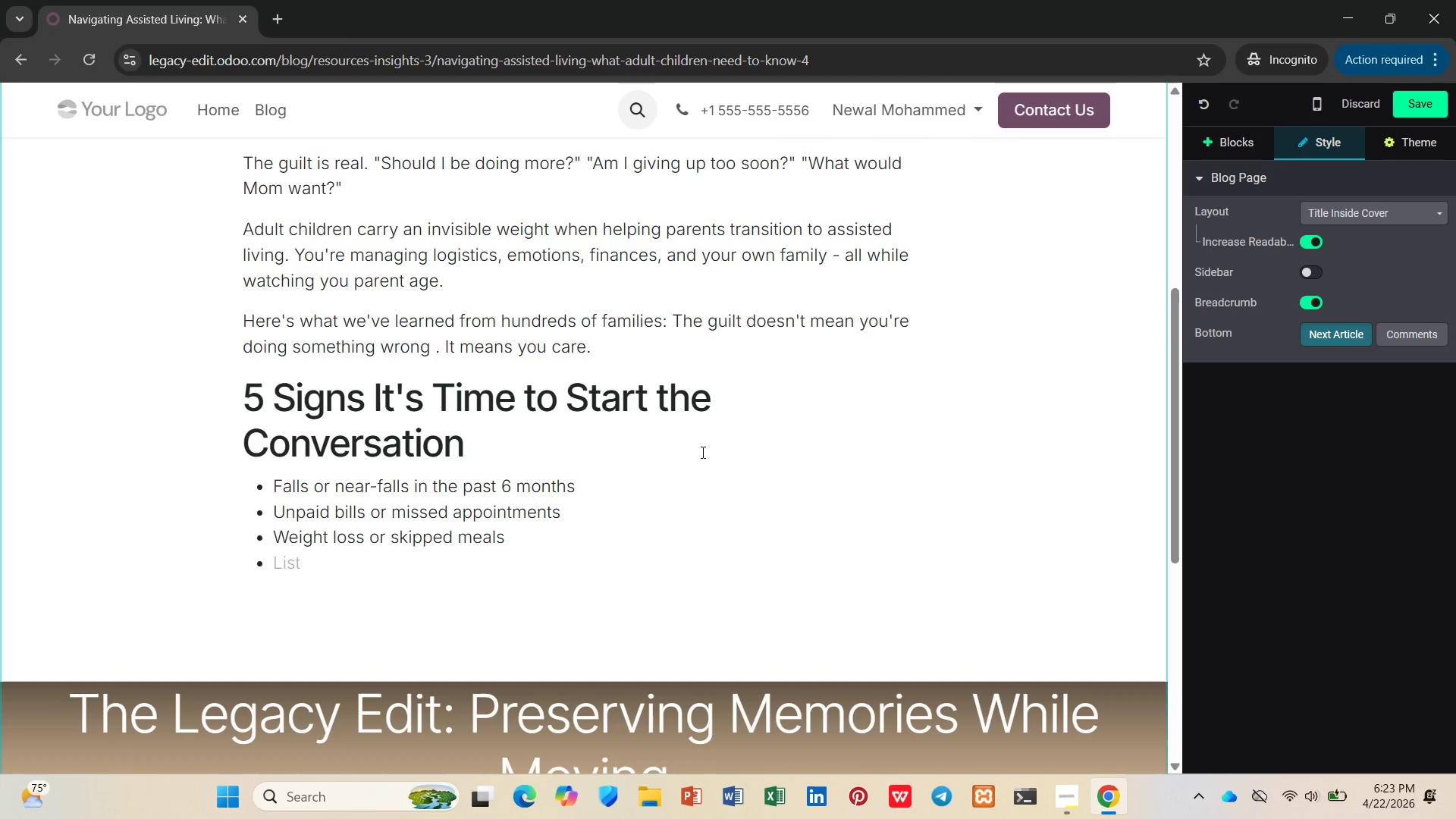 
type(Withdrawal from friends and activities)
 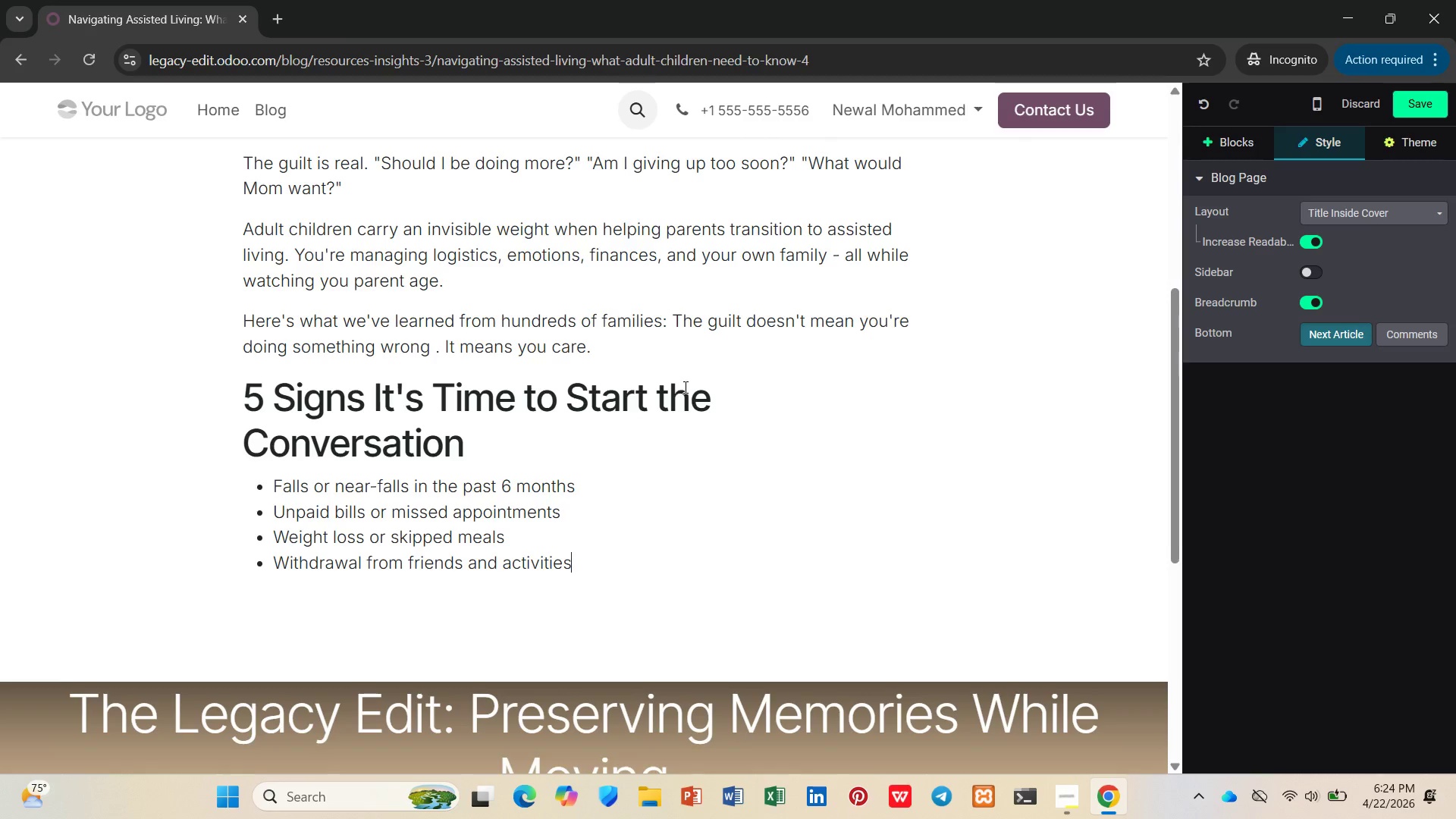 
key(Enter)
 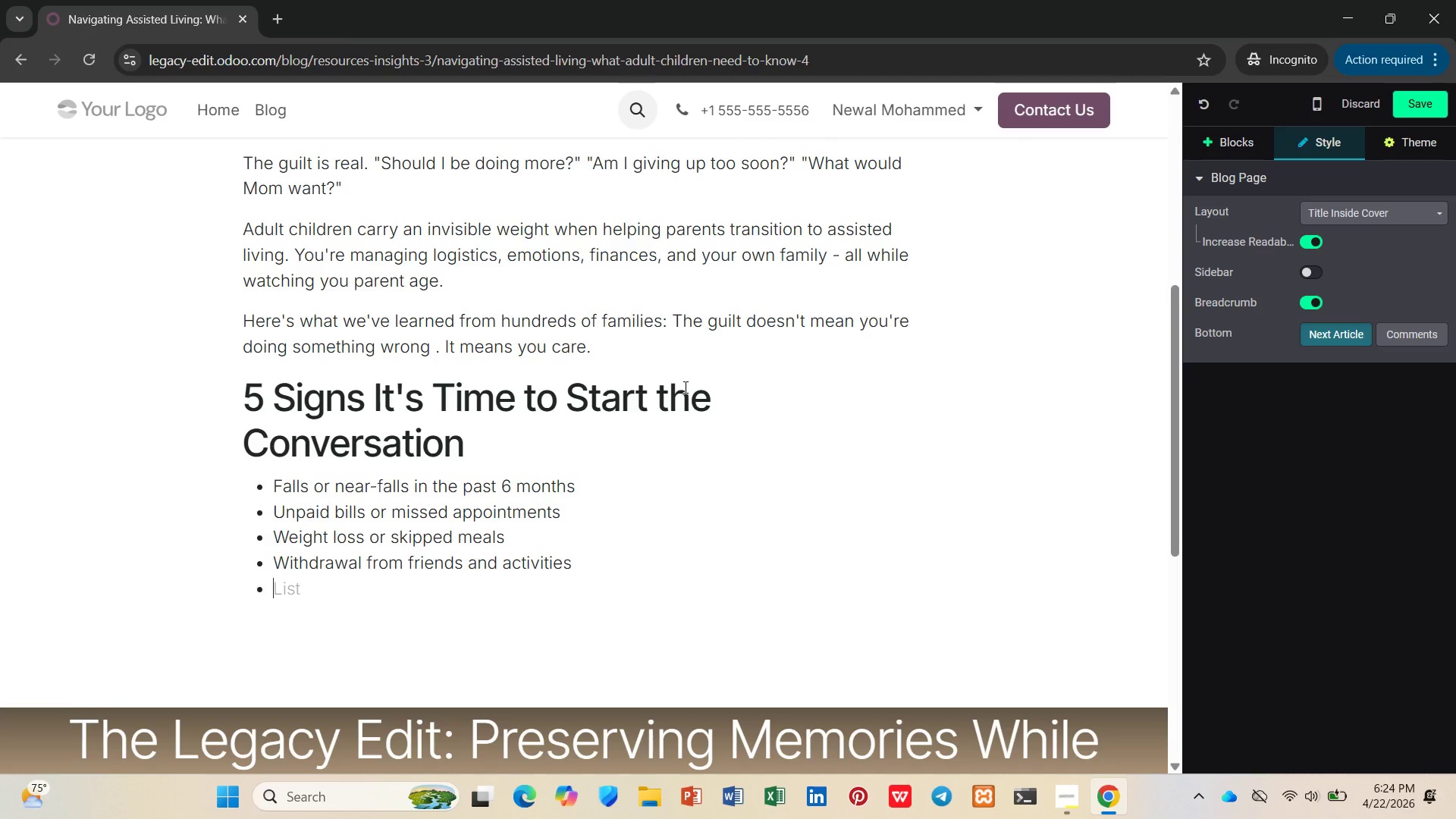 
type(Exhauston ())
 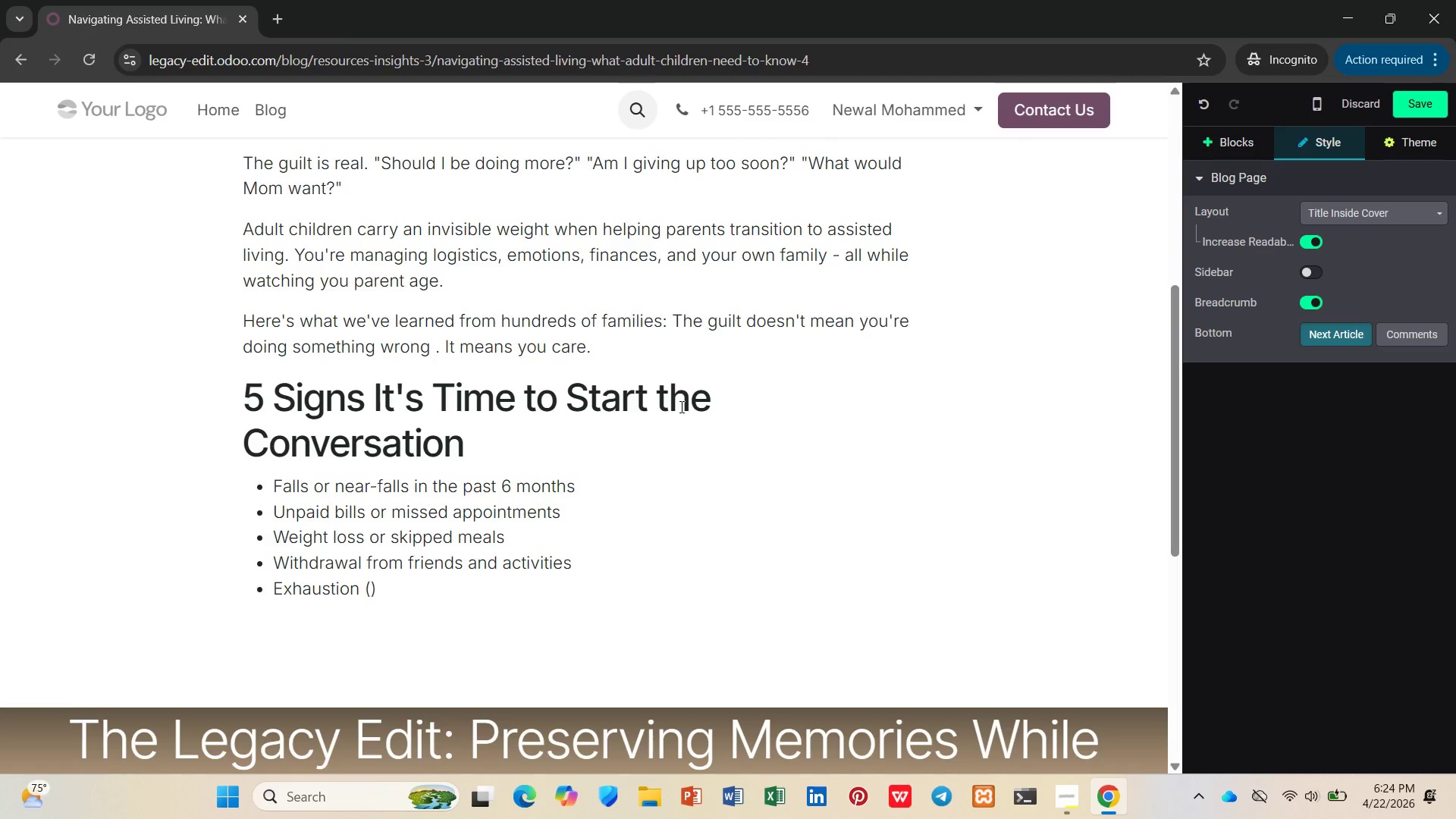 
hold_key(key=I, duration=0.31)
 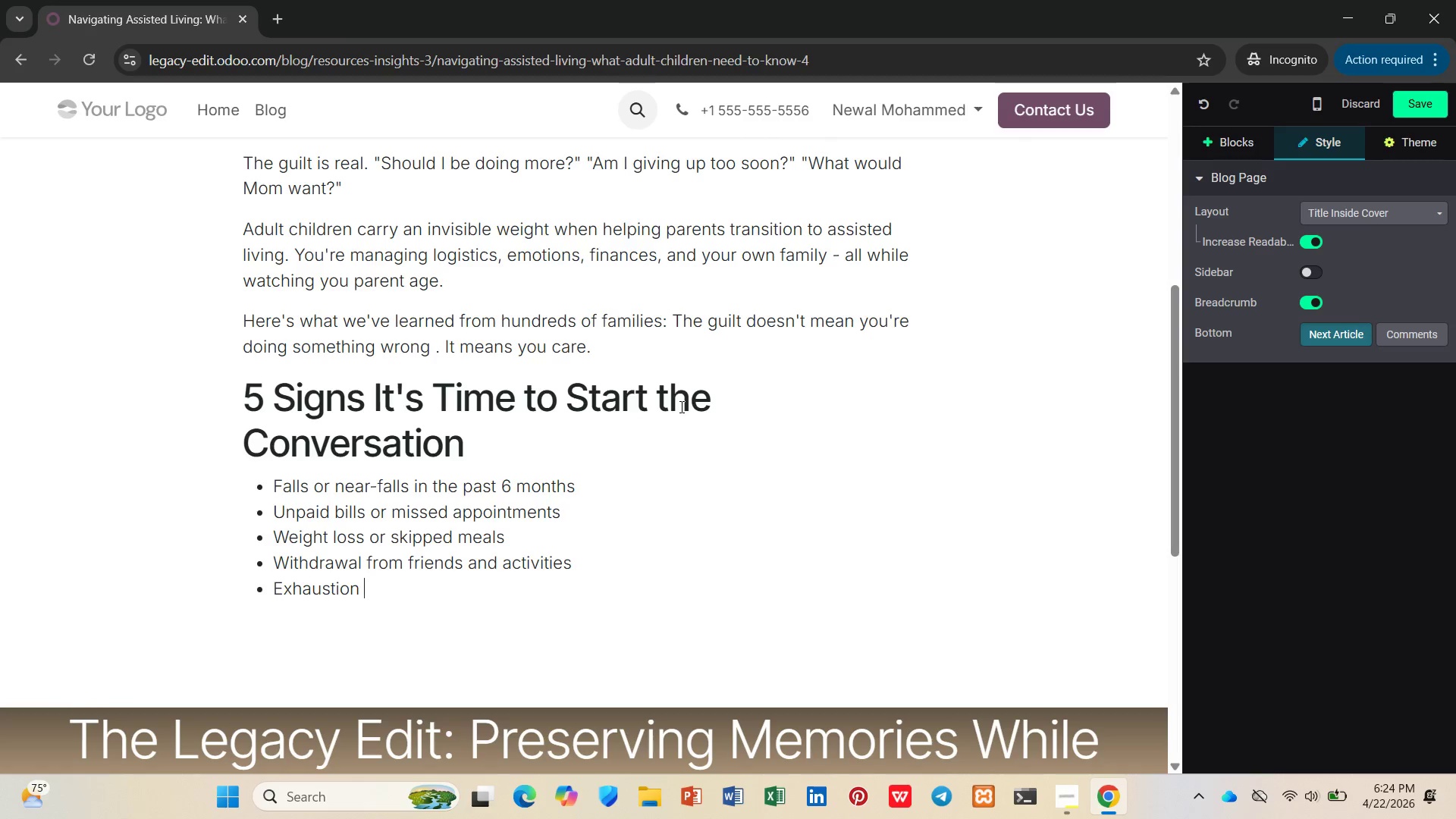 
key(ArrowLeft)
 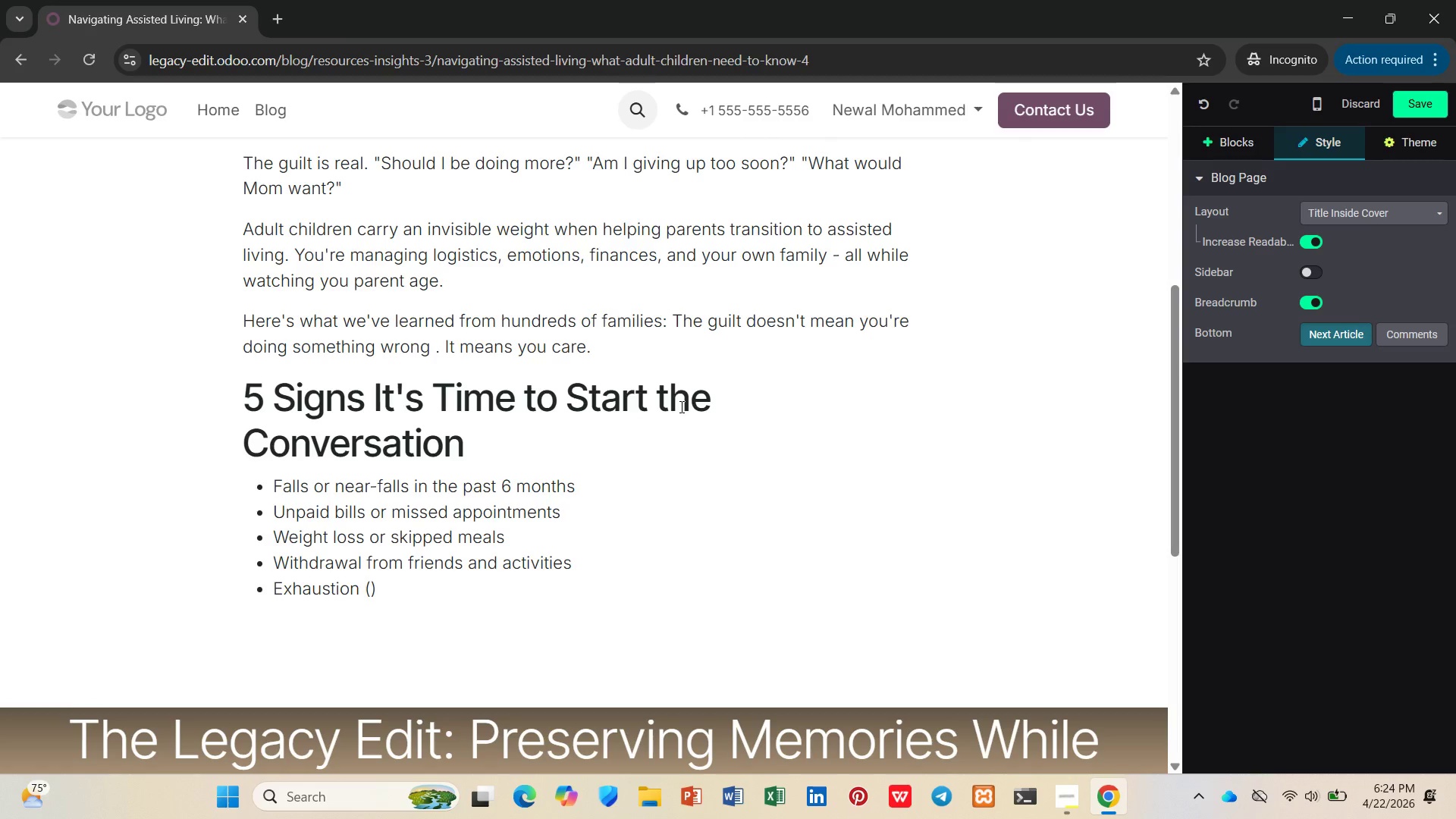 
type(yours, )
 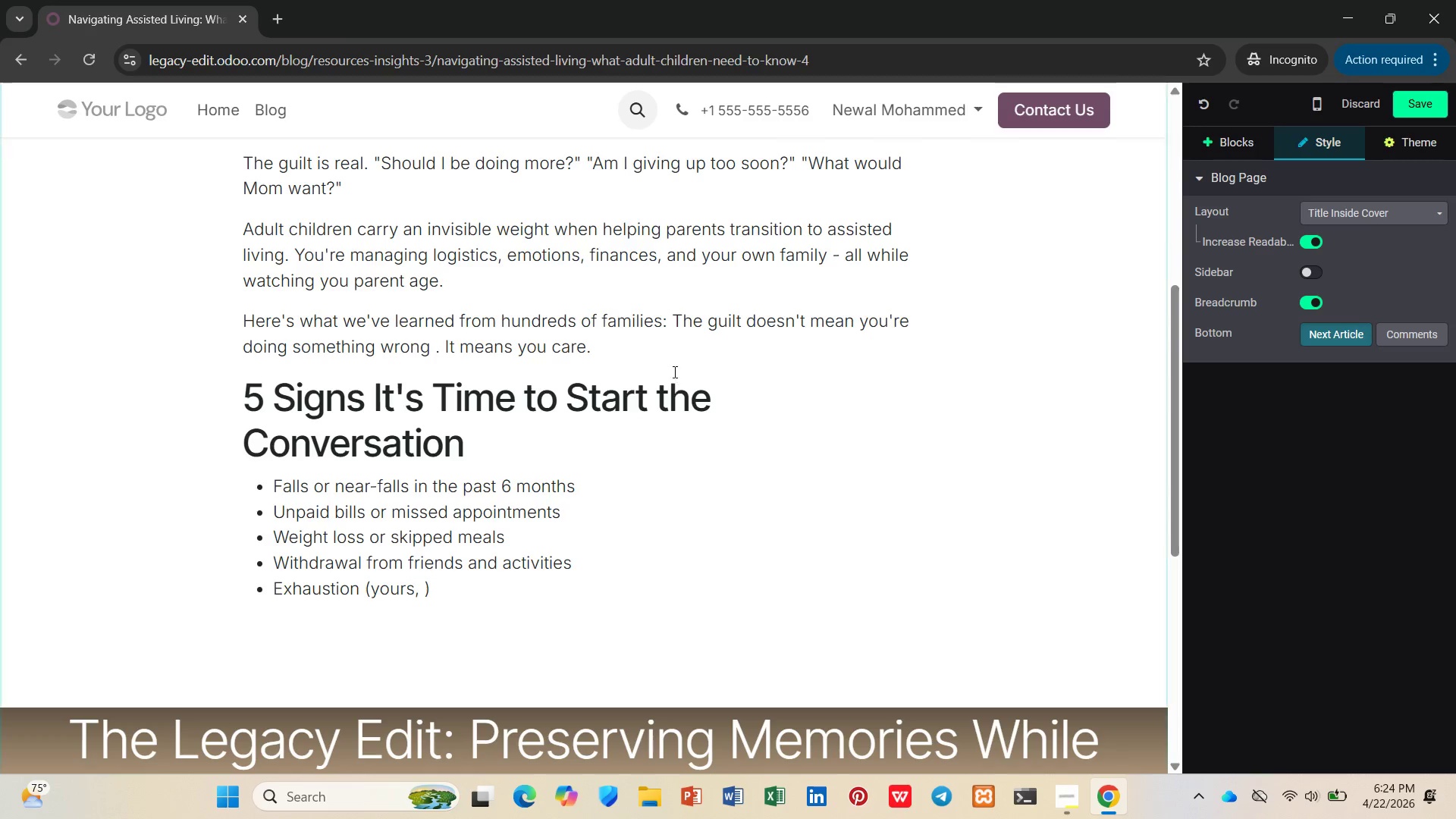 
type(from constant checking in)
 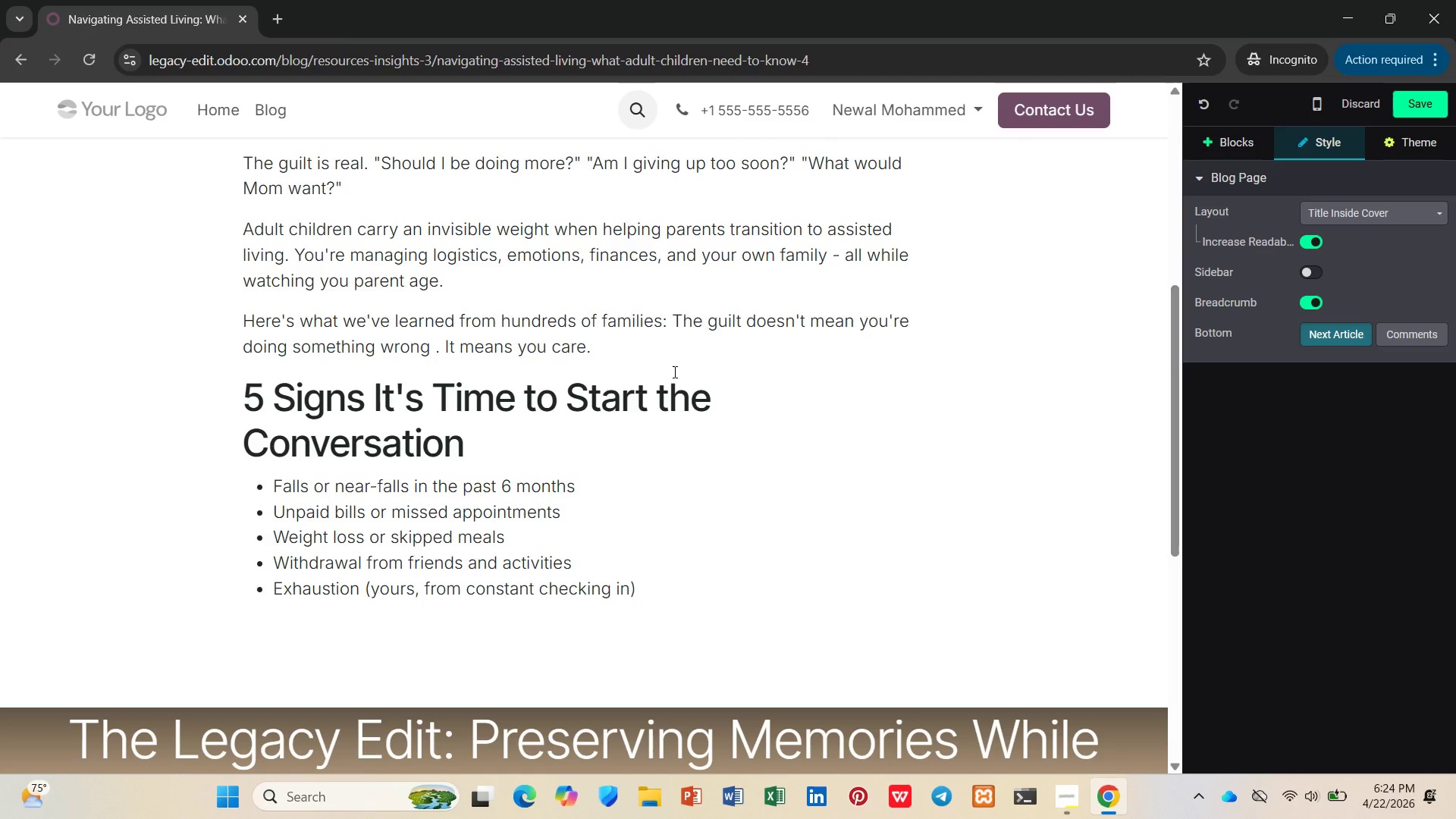 
key(ArrowRight)
 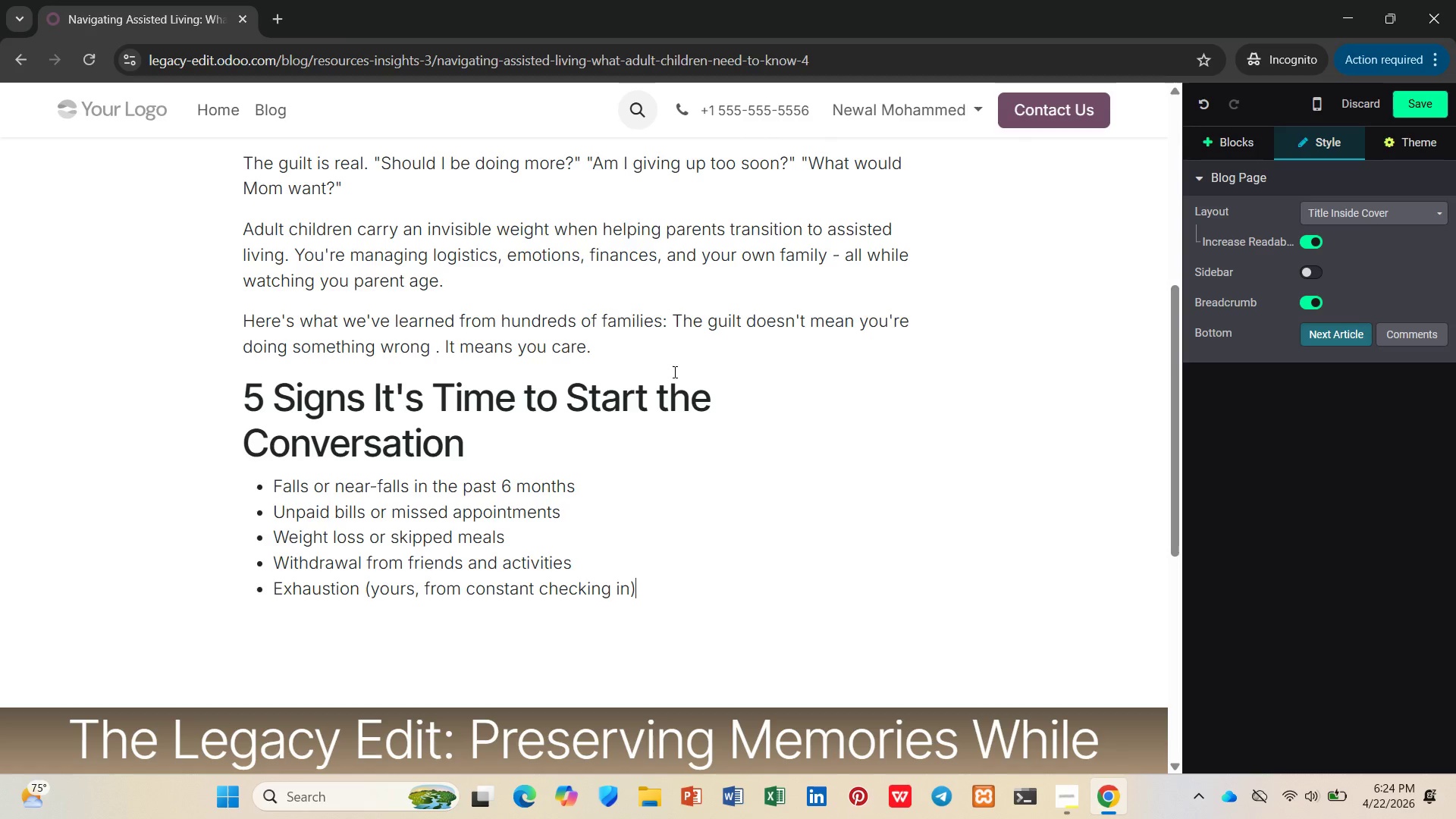 
key(Enter)
 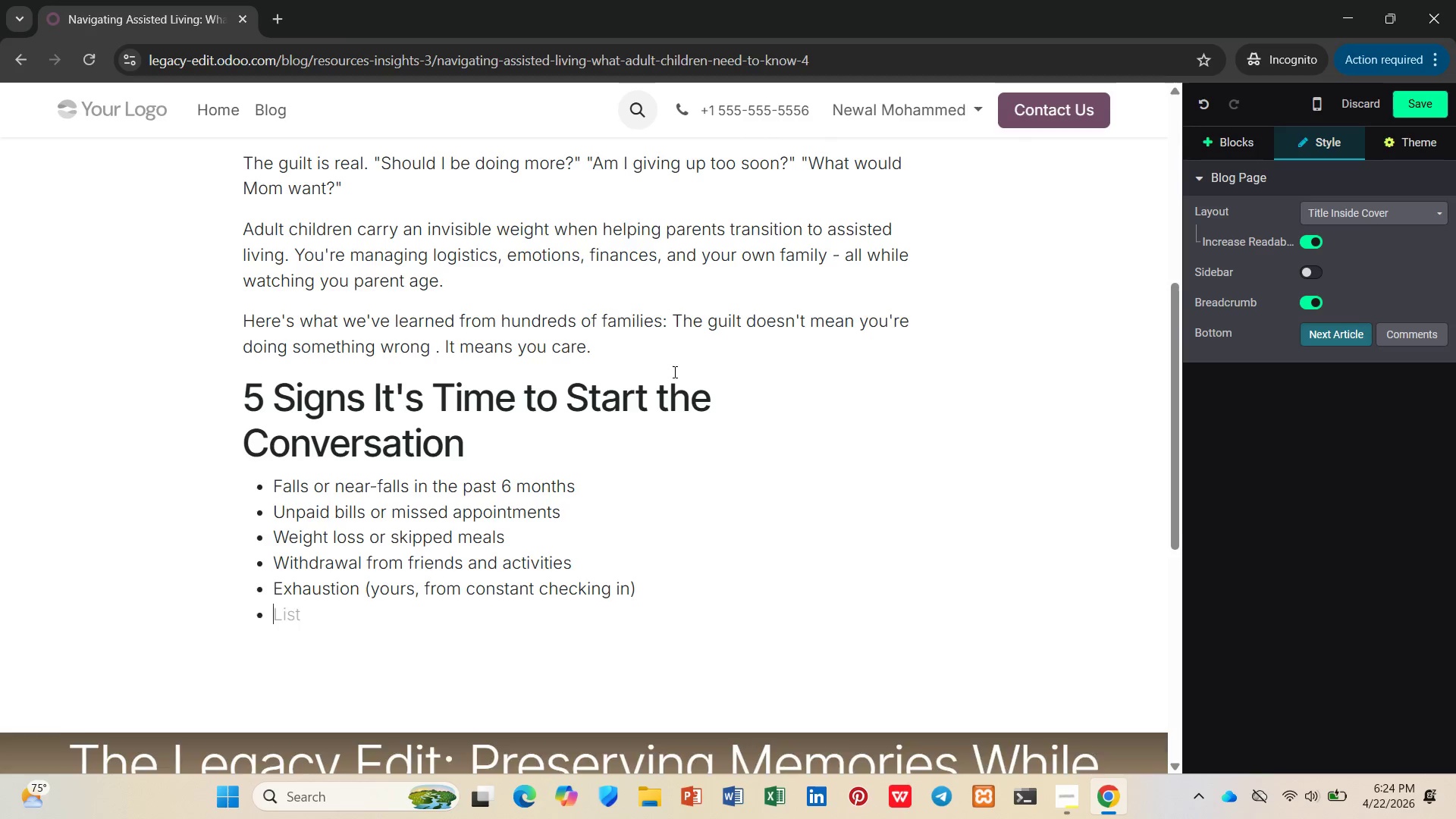 
key(Enter)
 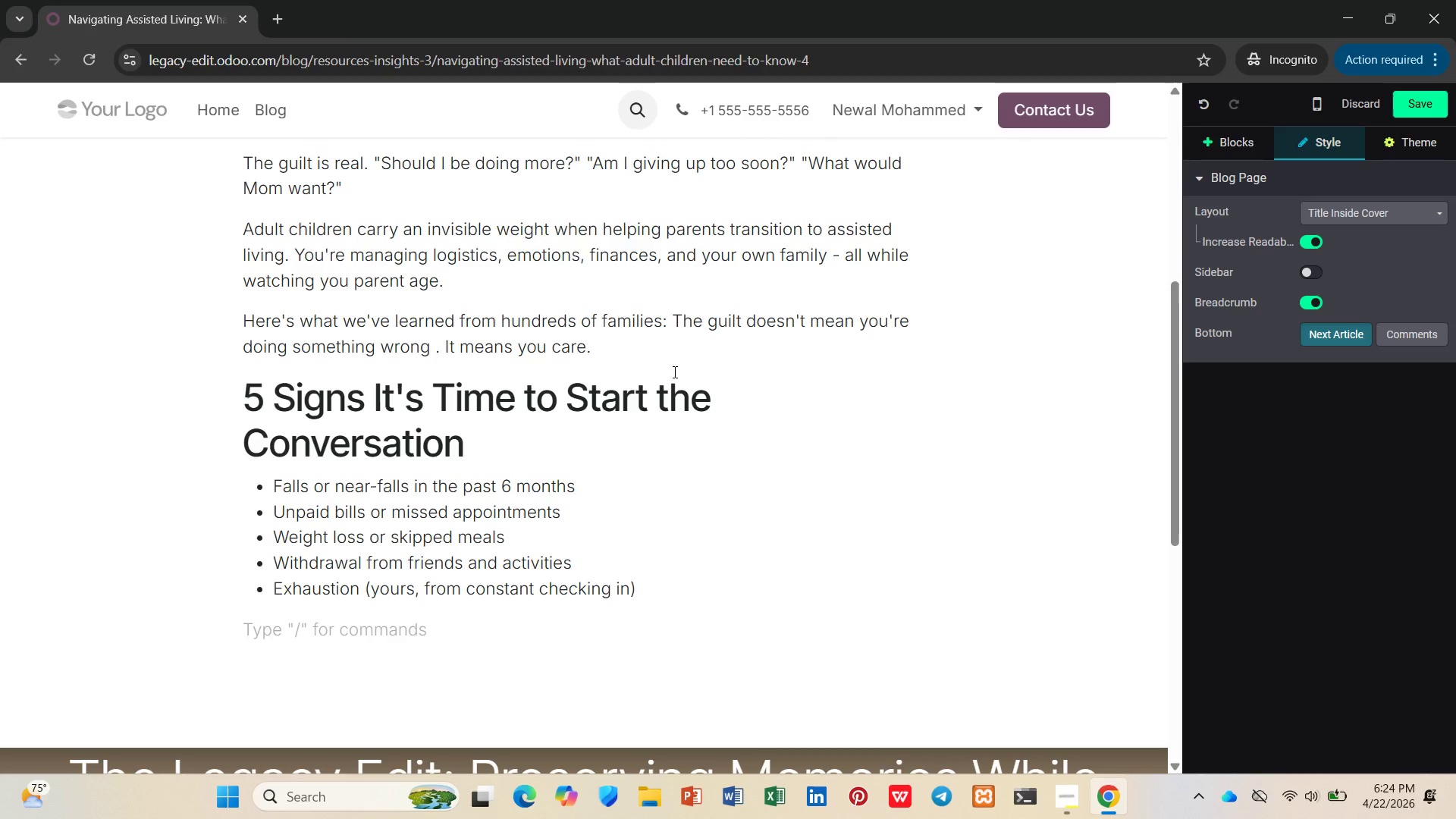 
type(Starting the conversation early - before a crisis - gives your paren t)
key(Backspace)
key(Backspace)
type(t agency. )
 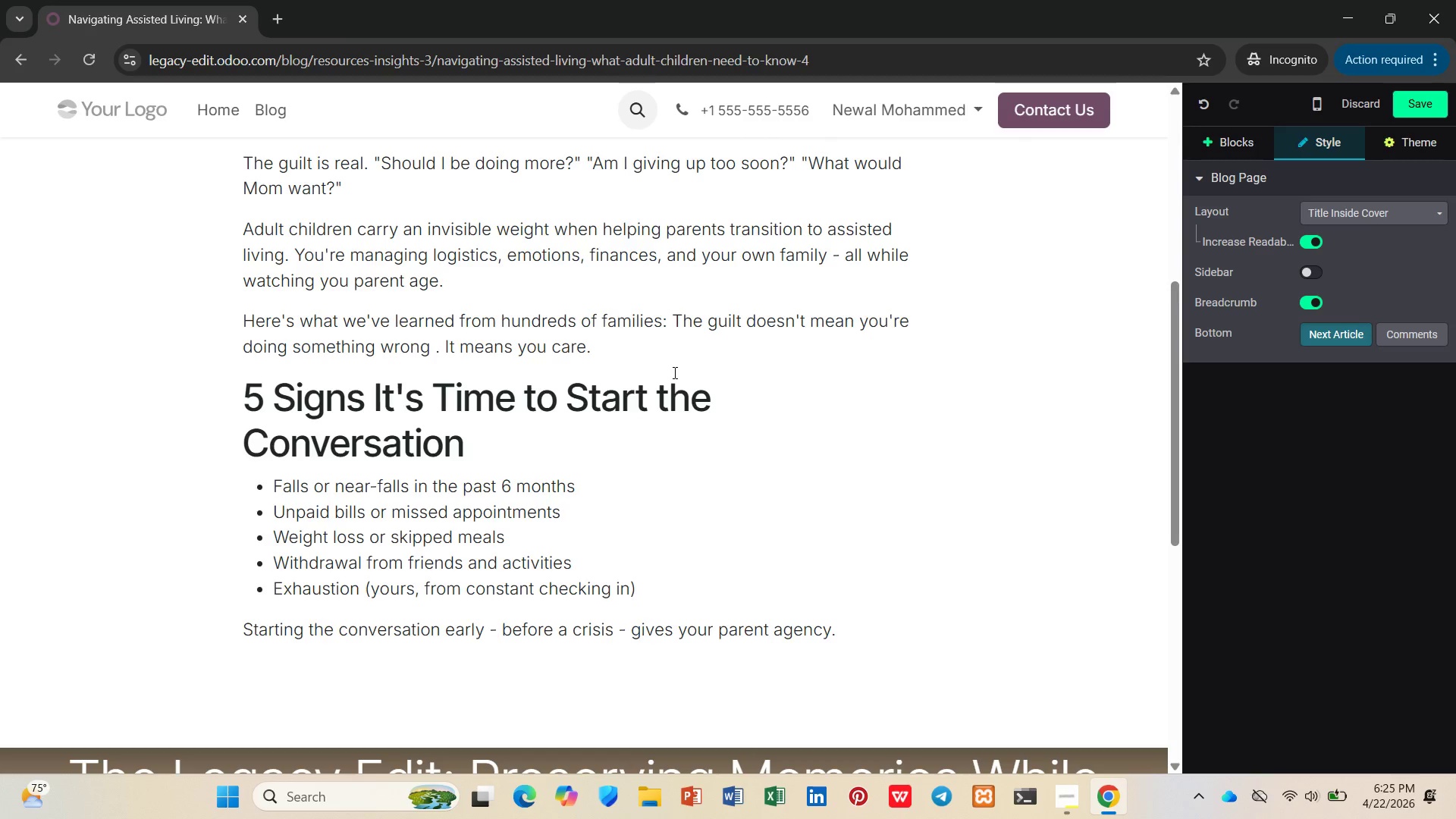 
key(Unknown)
 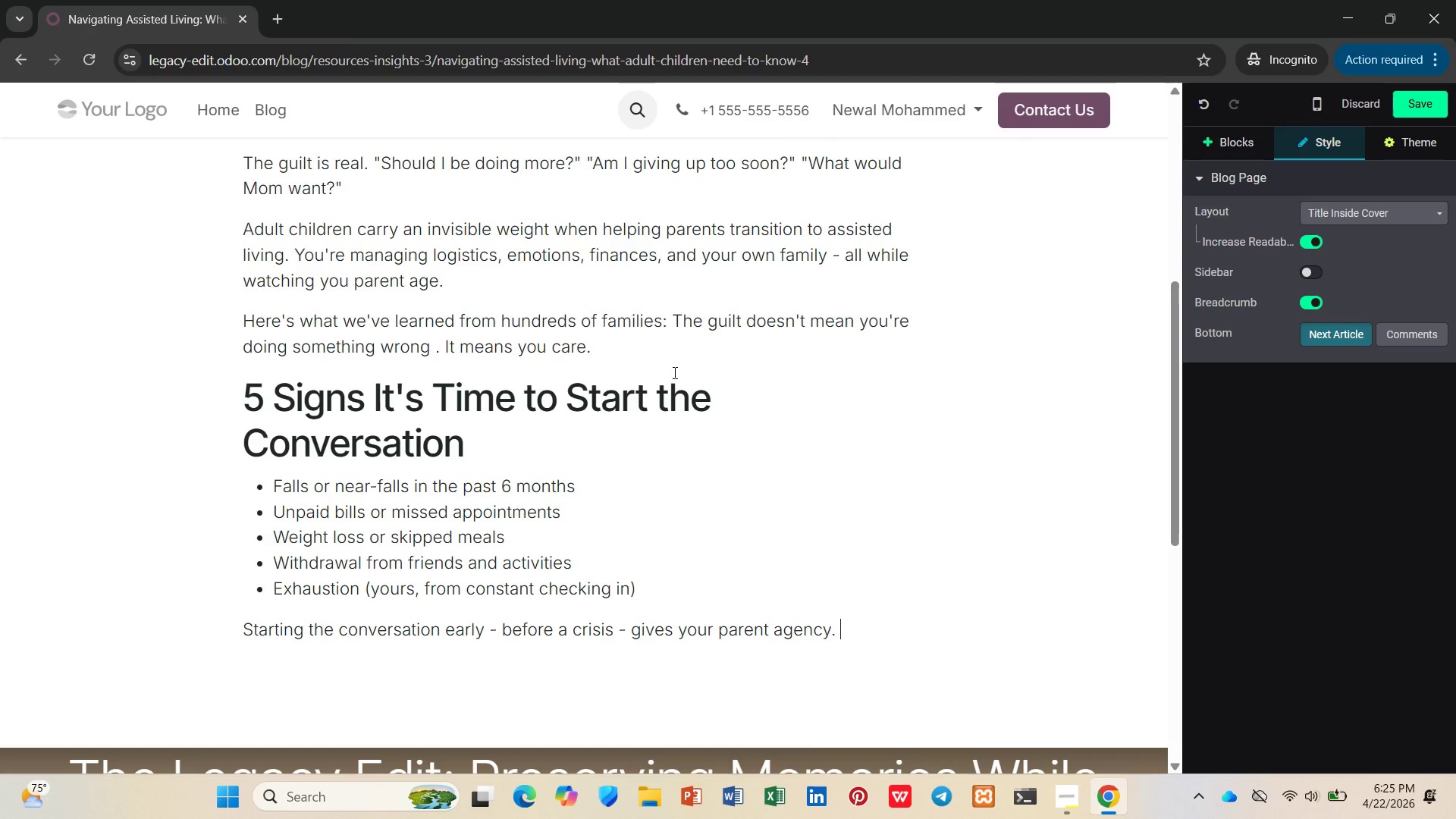 
key(Unknown)
 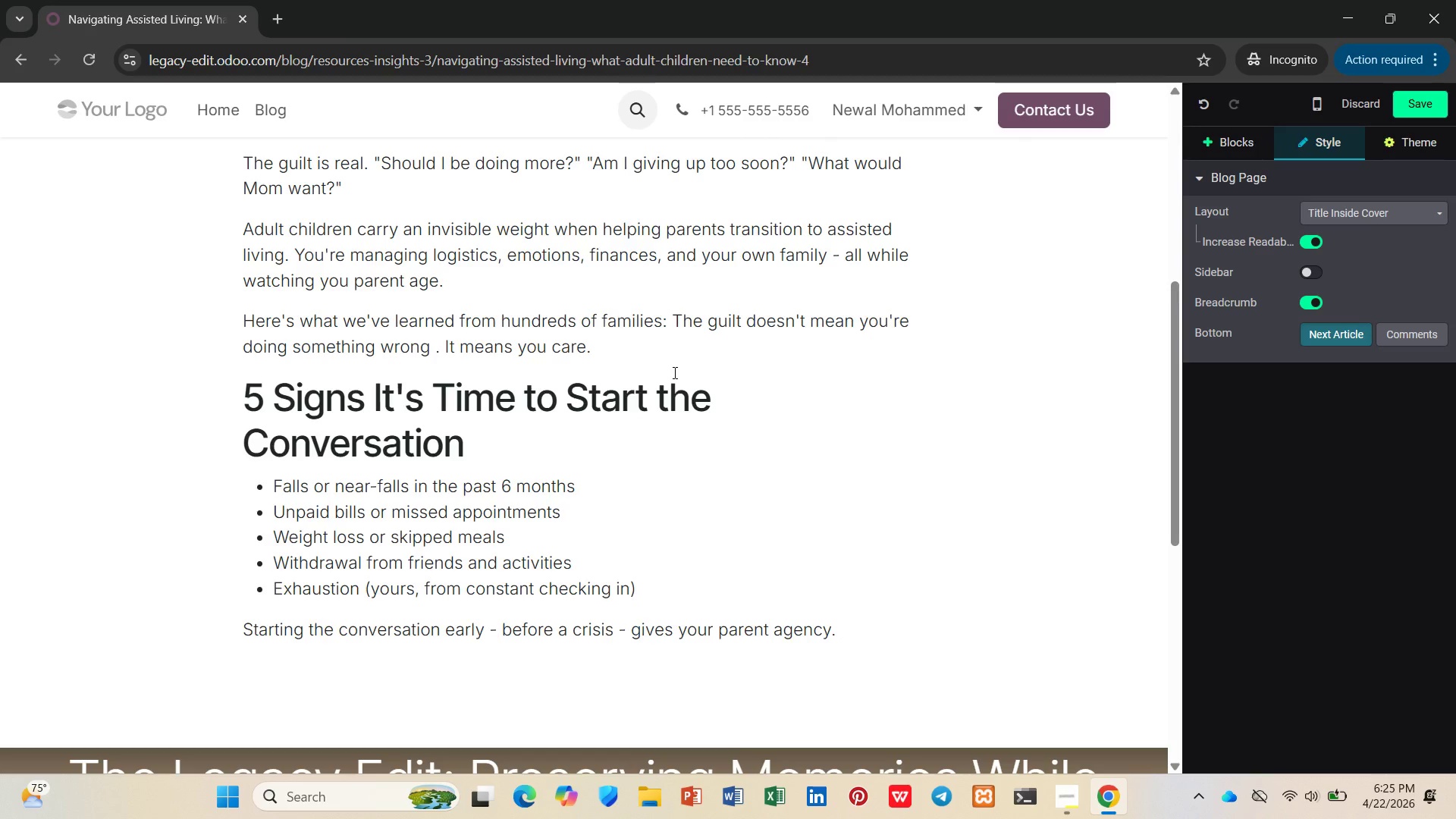 
wait(13.67)
 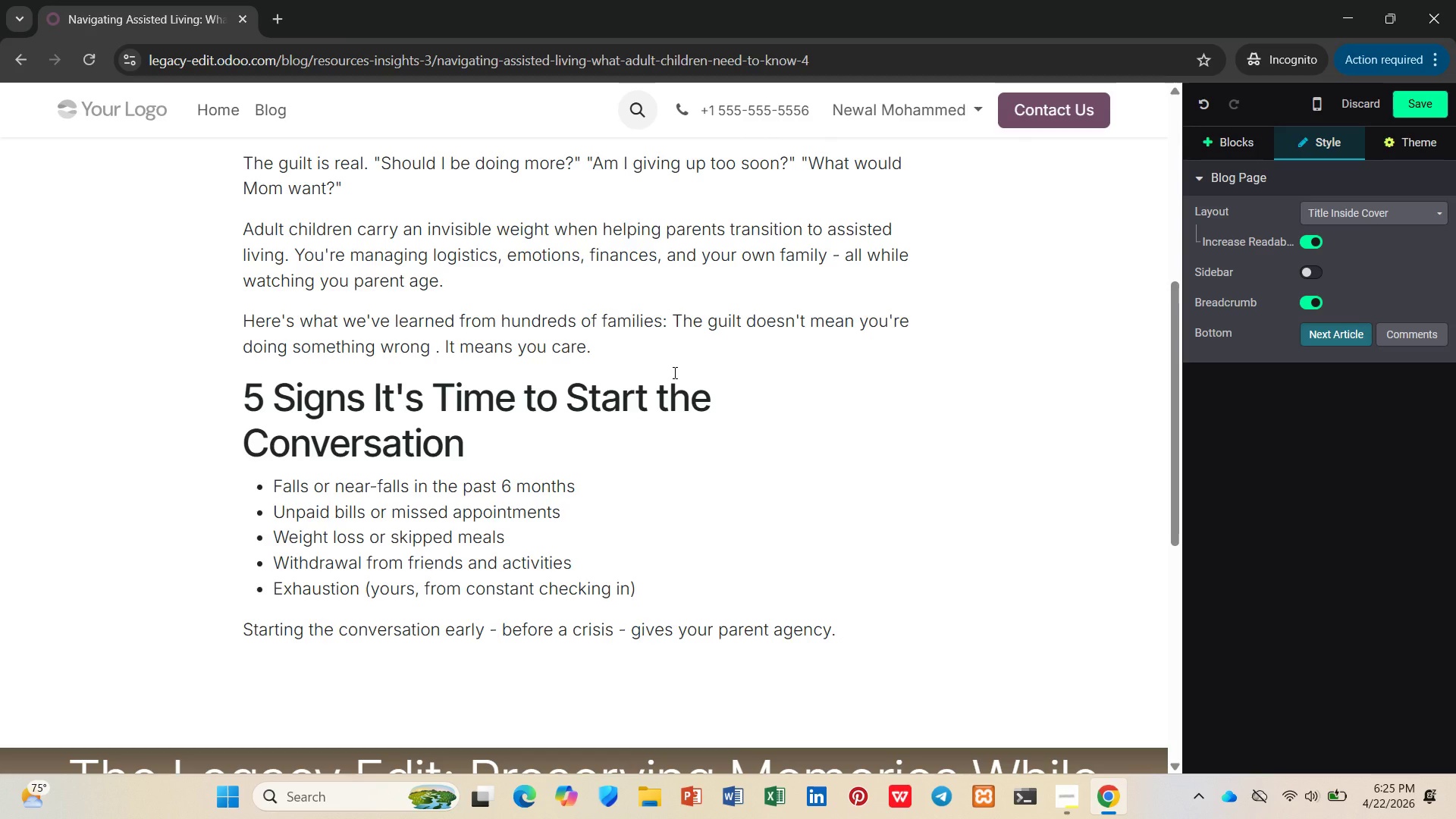 
type(They gt to h)
key(Backspace)
type(chooe.)
 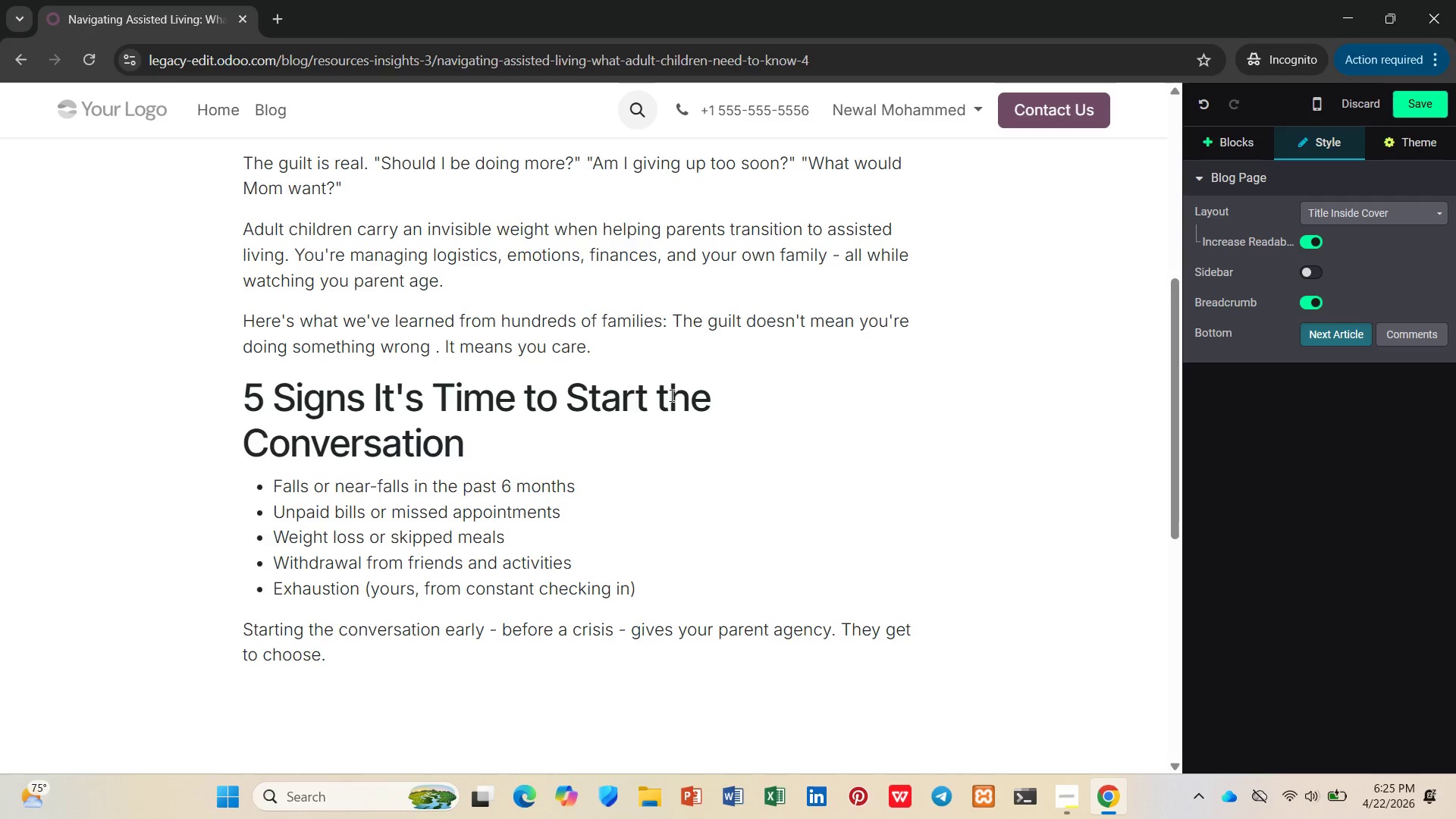 
hold_key(key=S, duration=0.34)
 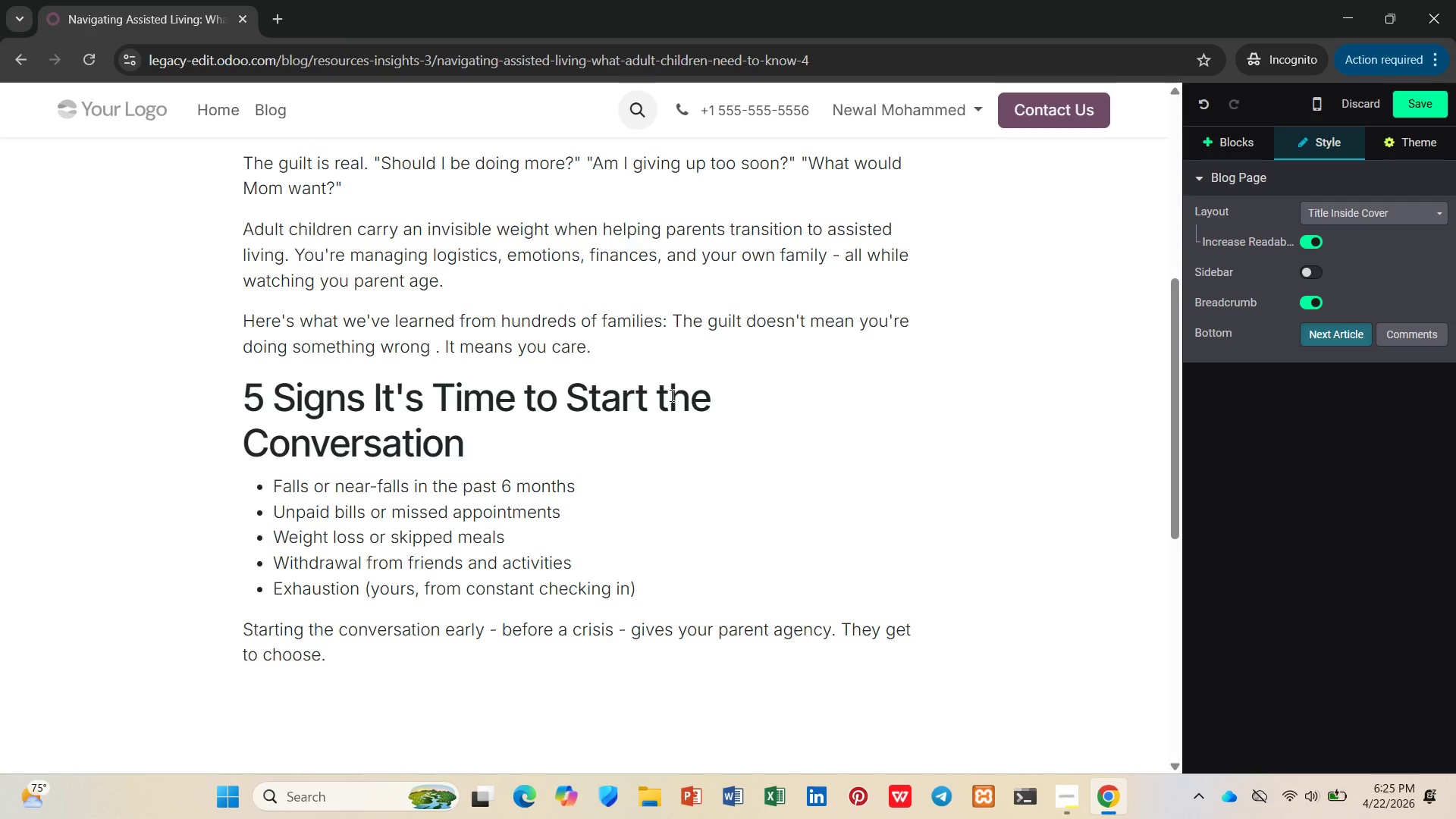 
key(Enter)
 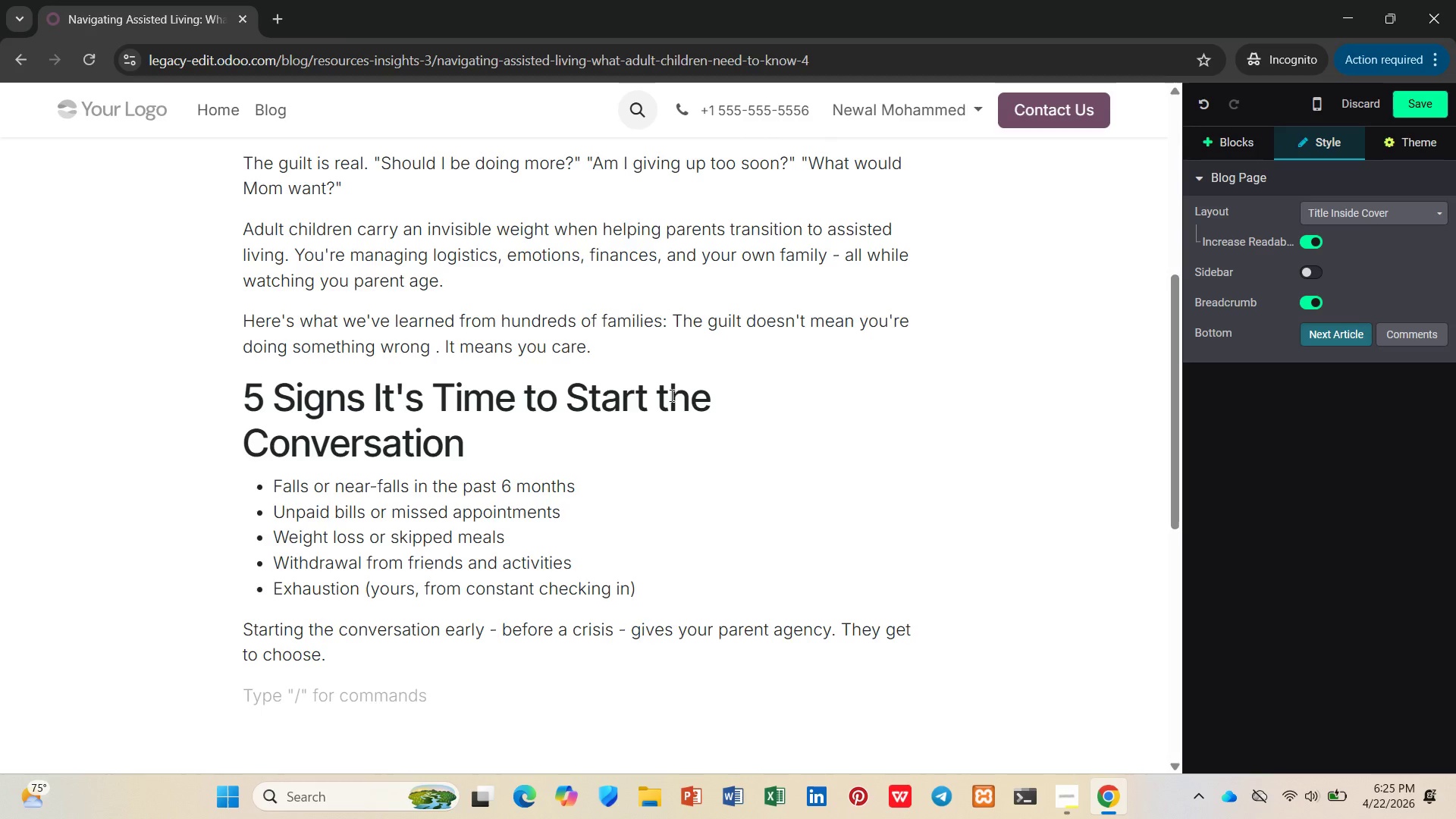 
key(Backspace)
type( They get ti )
key(Backspace)
key(Backspace)
type(o pack their own favorite mug.)
 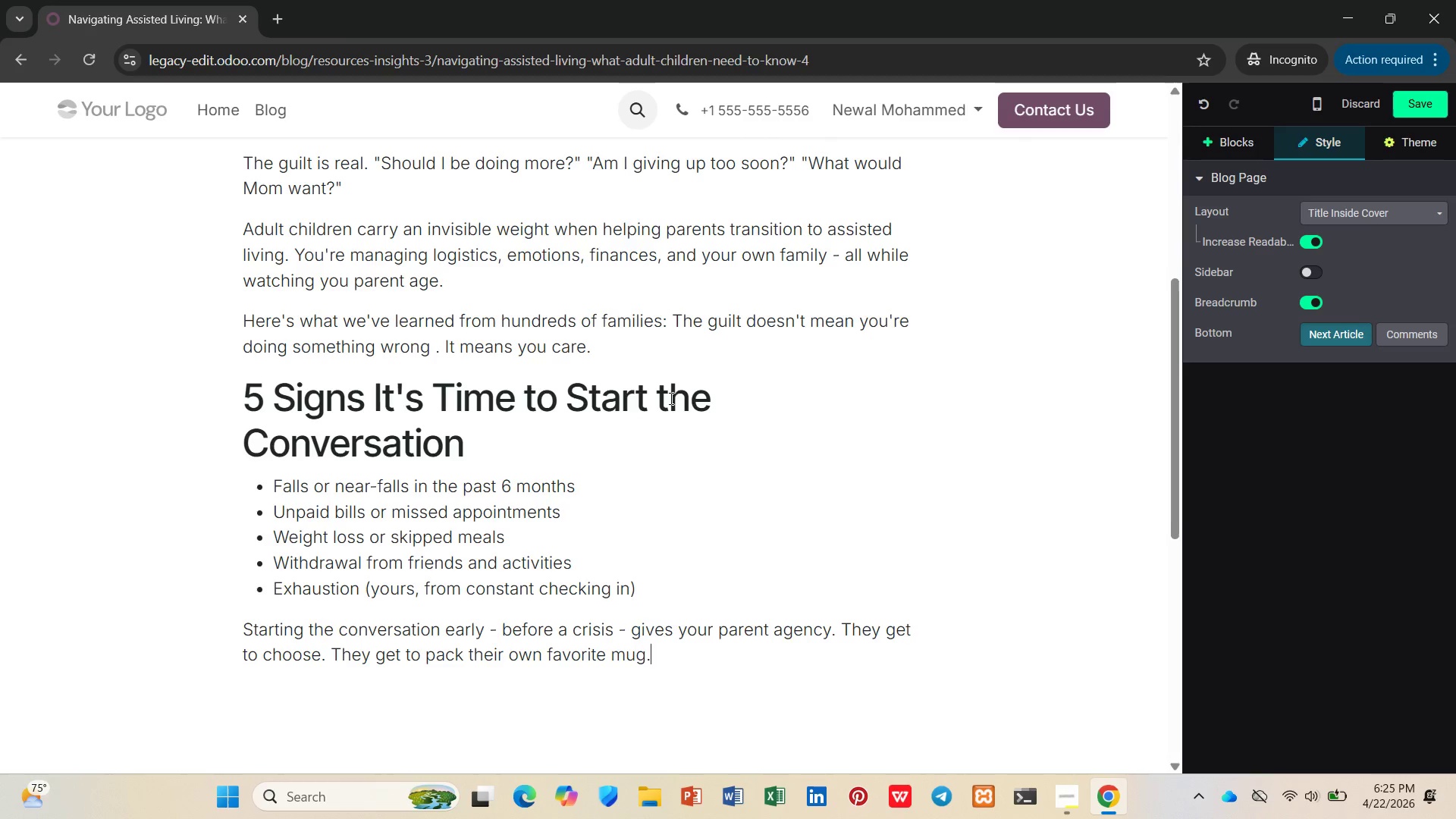 
key(Enter)
 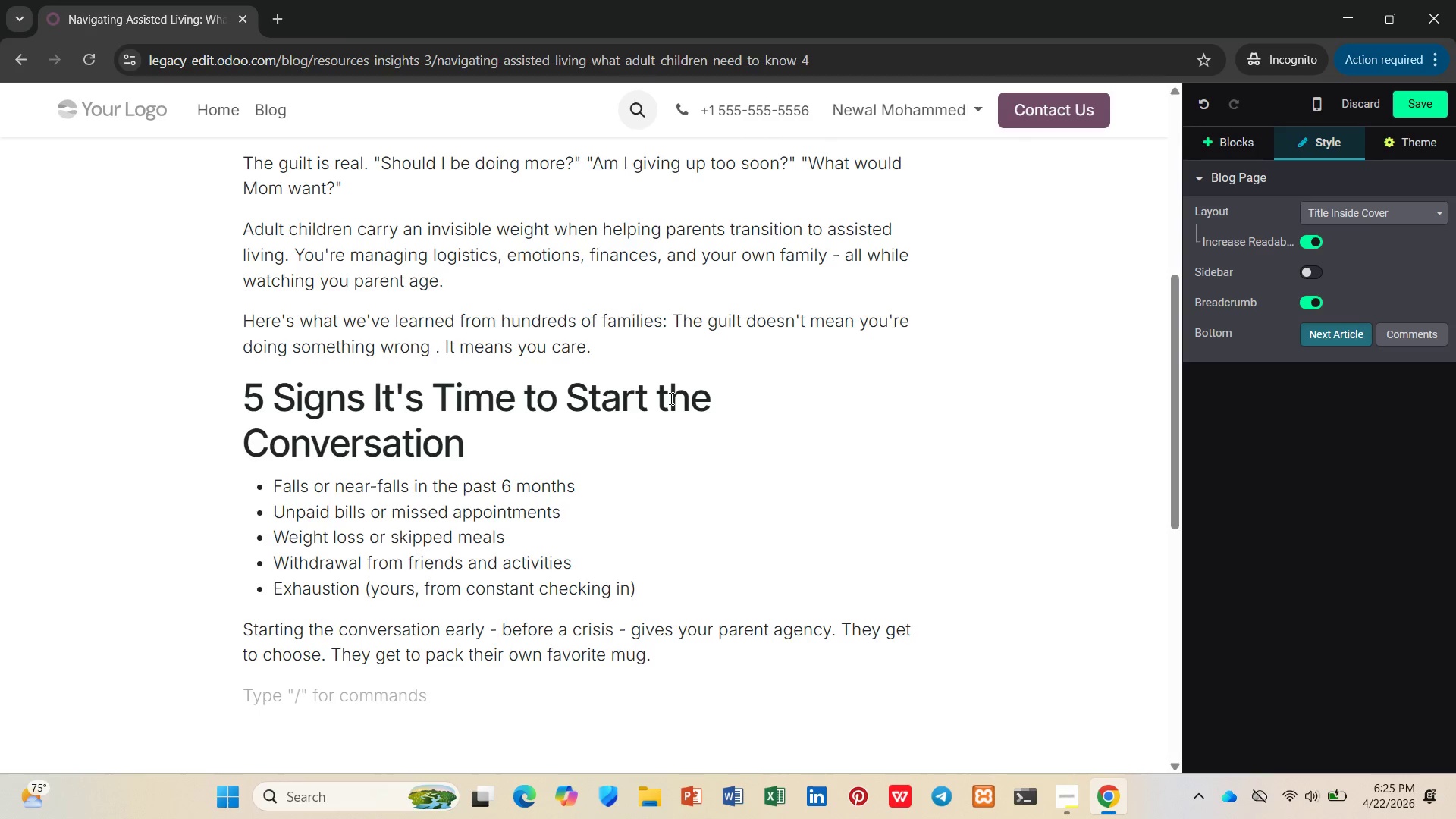 
type(A senior move manager bridges the gap between "")
 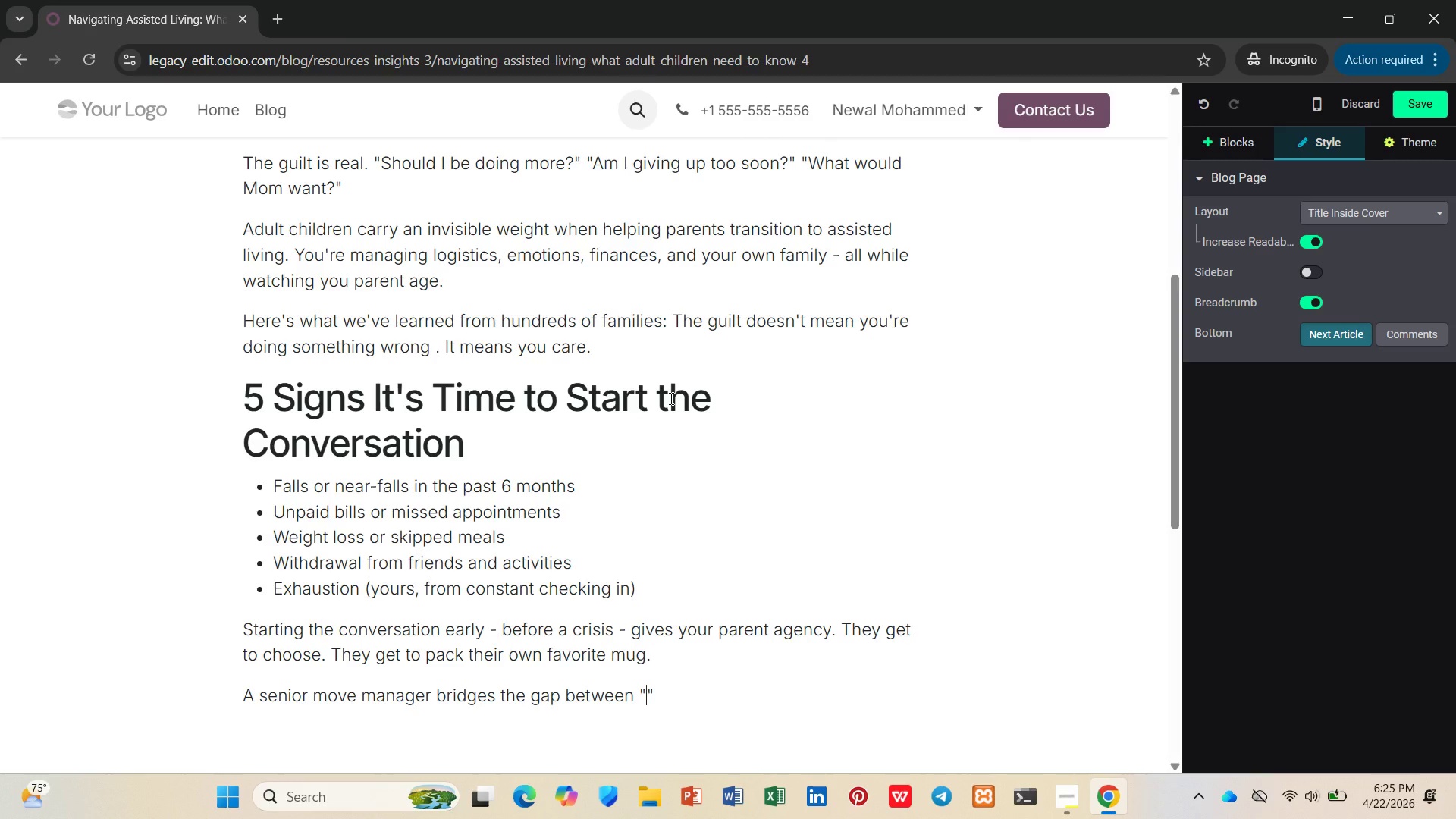 
 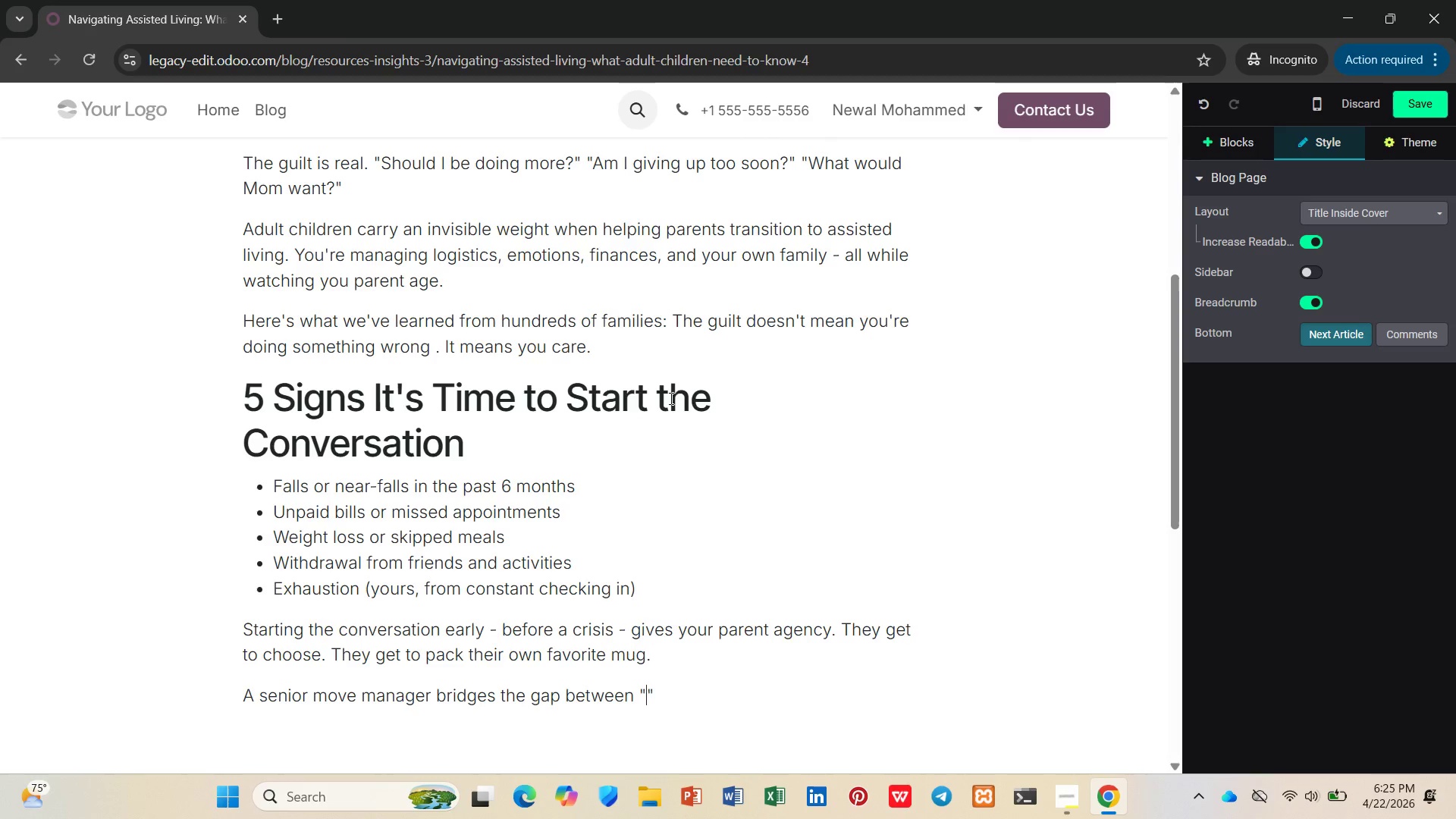 
key(ArrowLeft)
 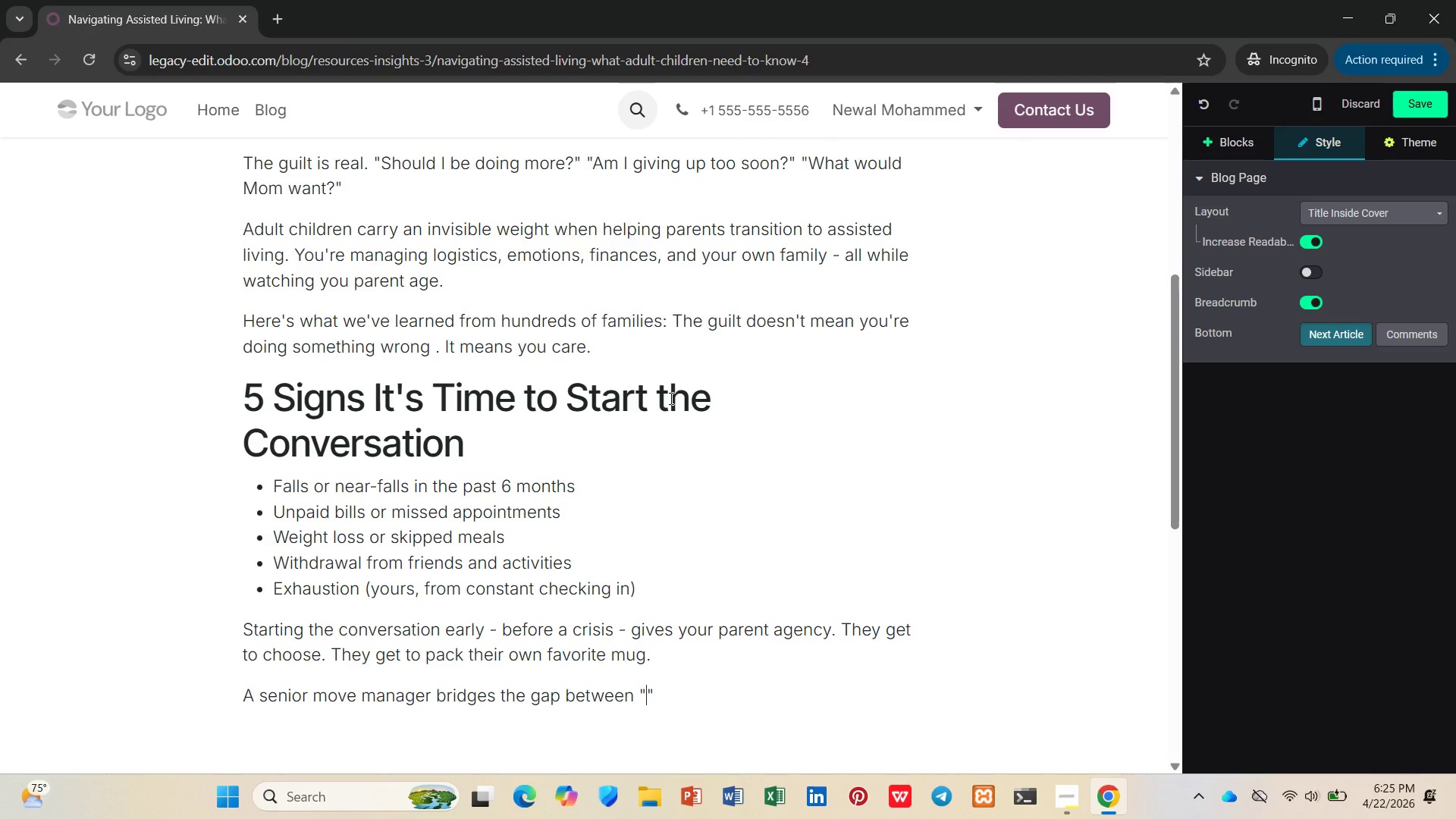 
type(we shuld tak abut this)
 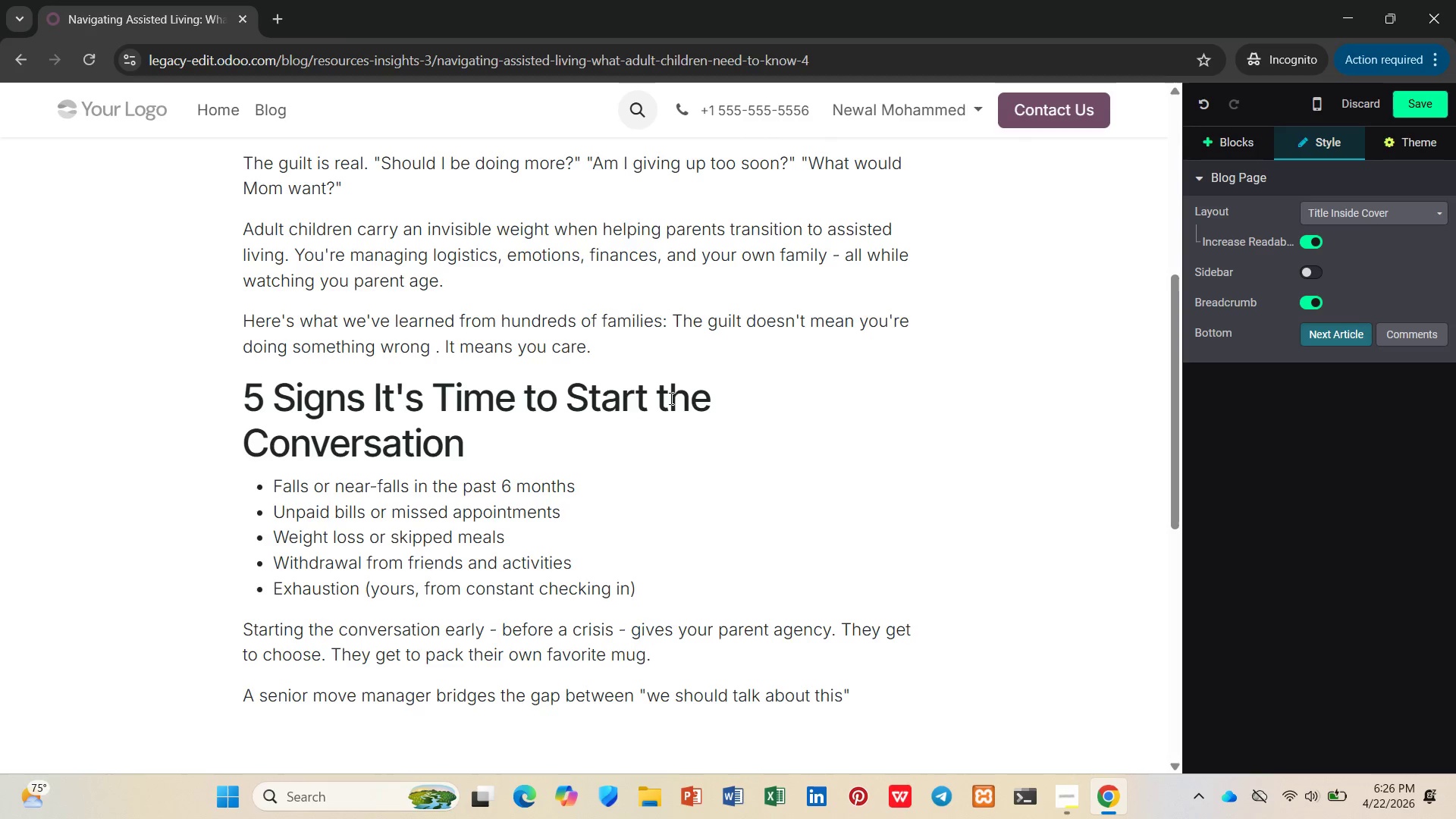 
hold_key(key=O, duration=0.33)
 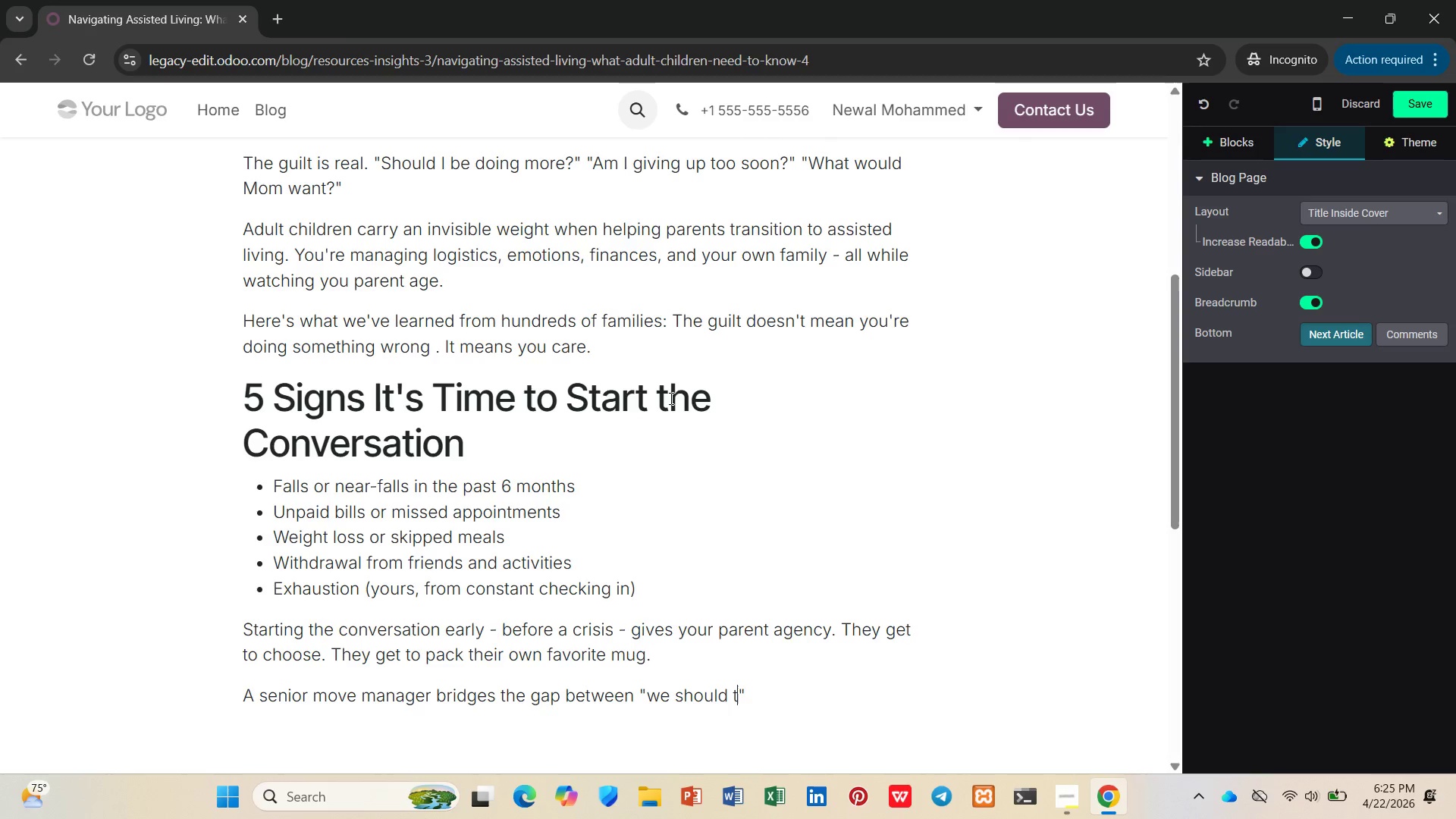 
hold_key(key=O, duration=0.36)
 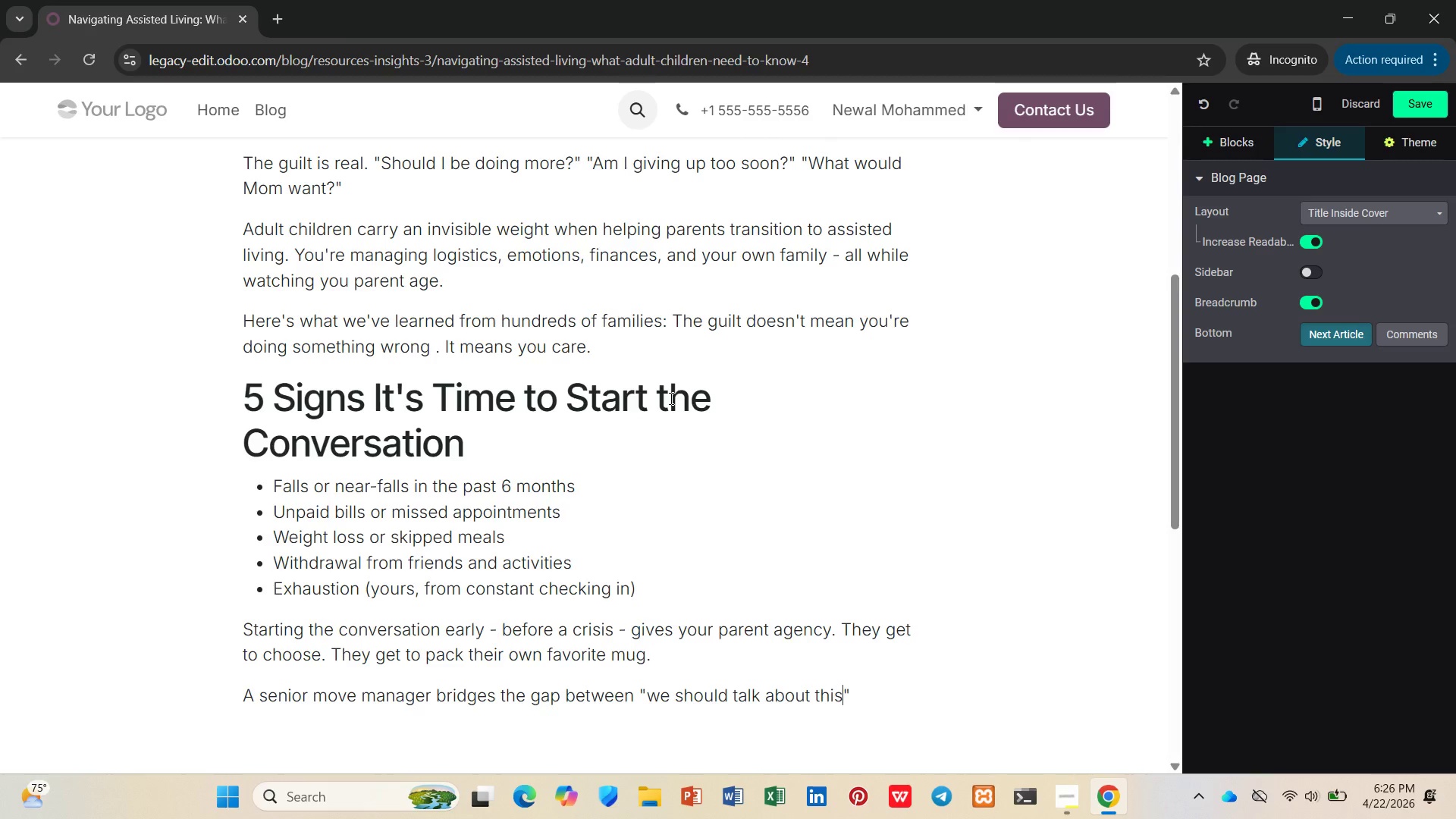 
key(ArrowRight)
 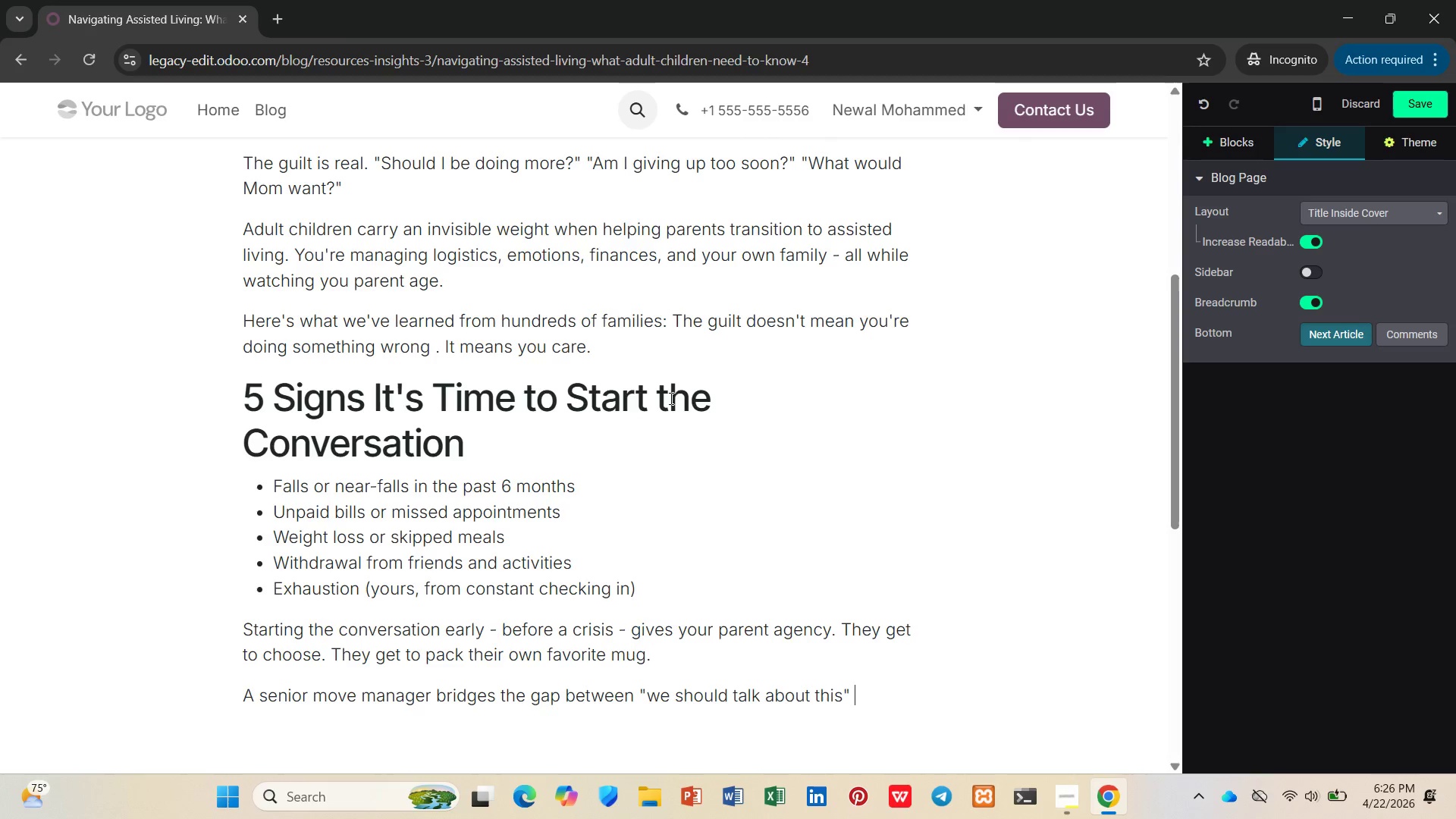 
type( and "")
 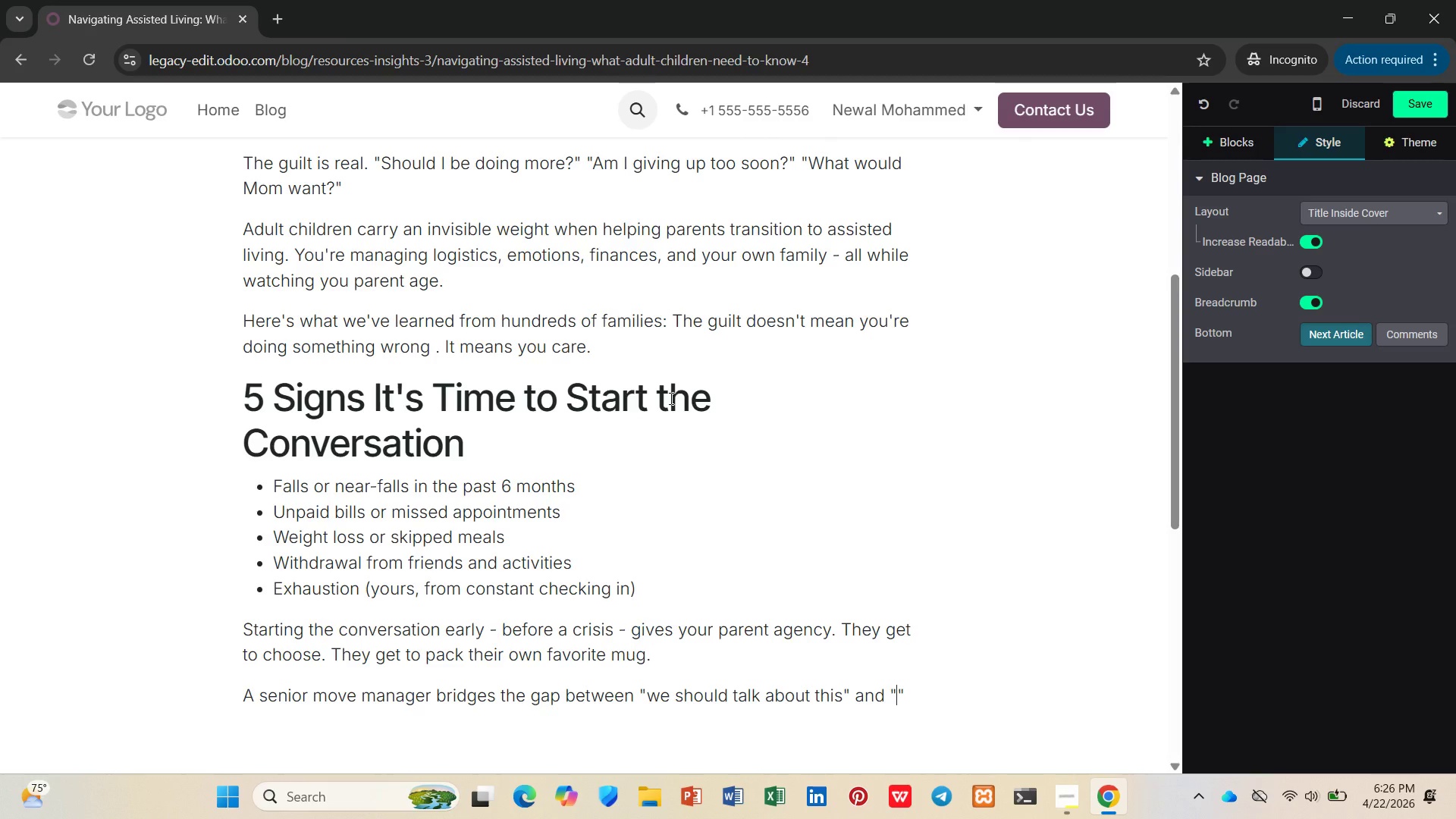 
 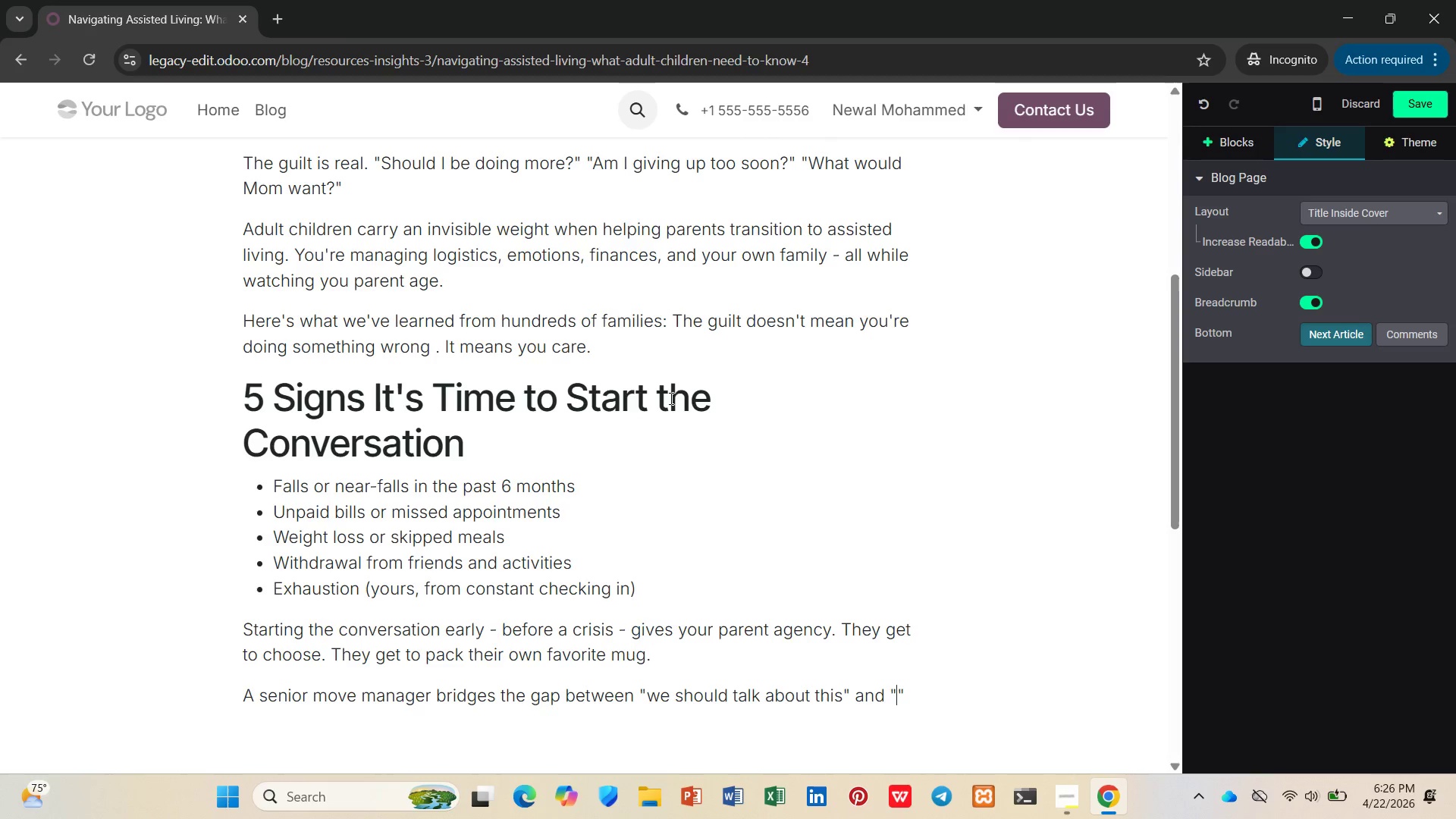 
key(ArrowLeft)
 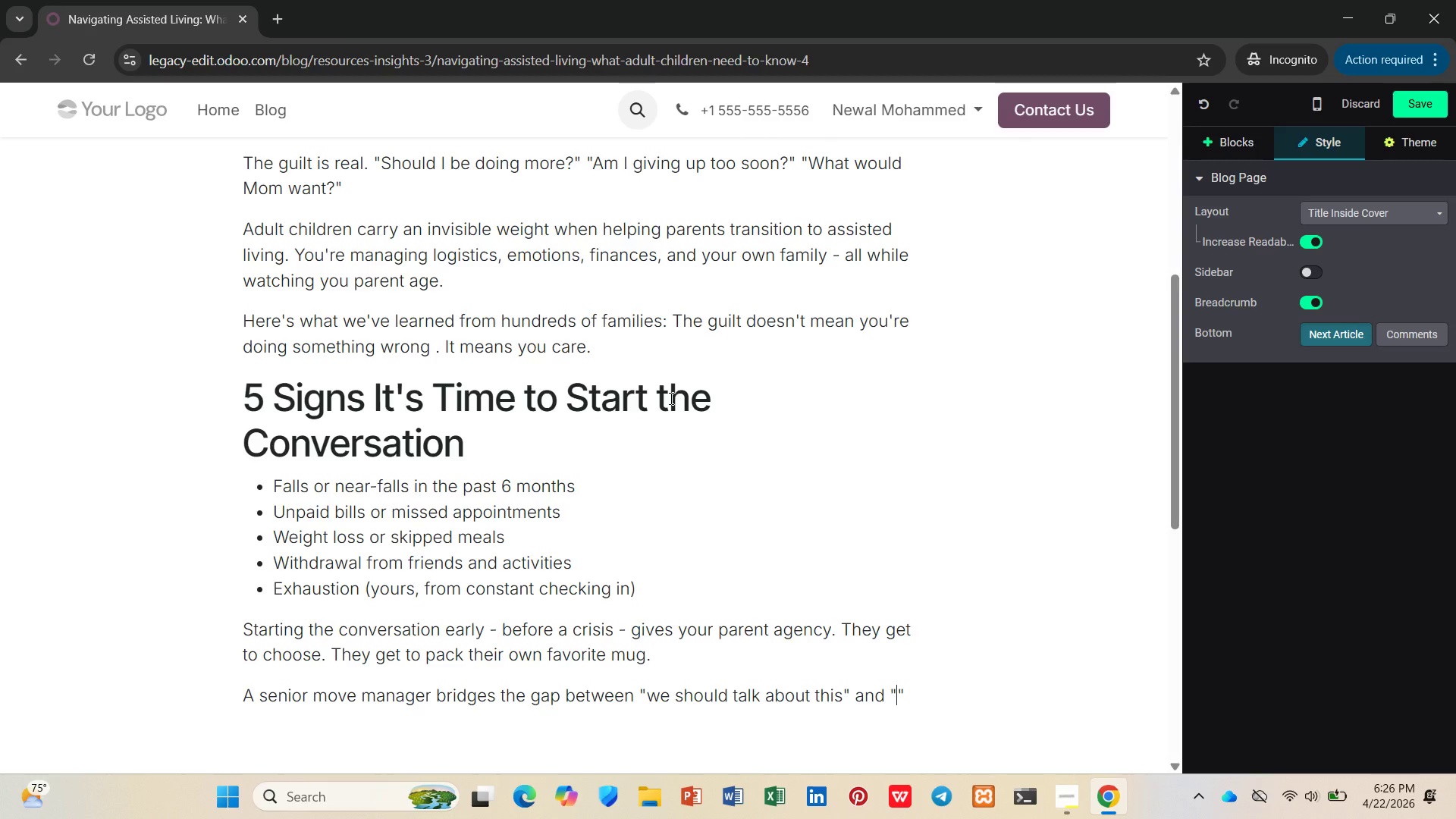 
type(Mon is settled ans)
key(Backspace)
type(d safe)
 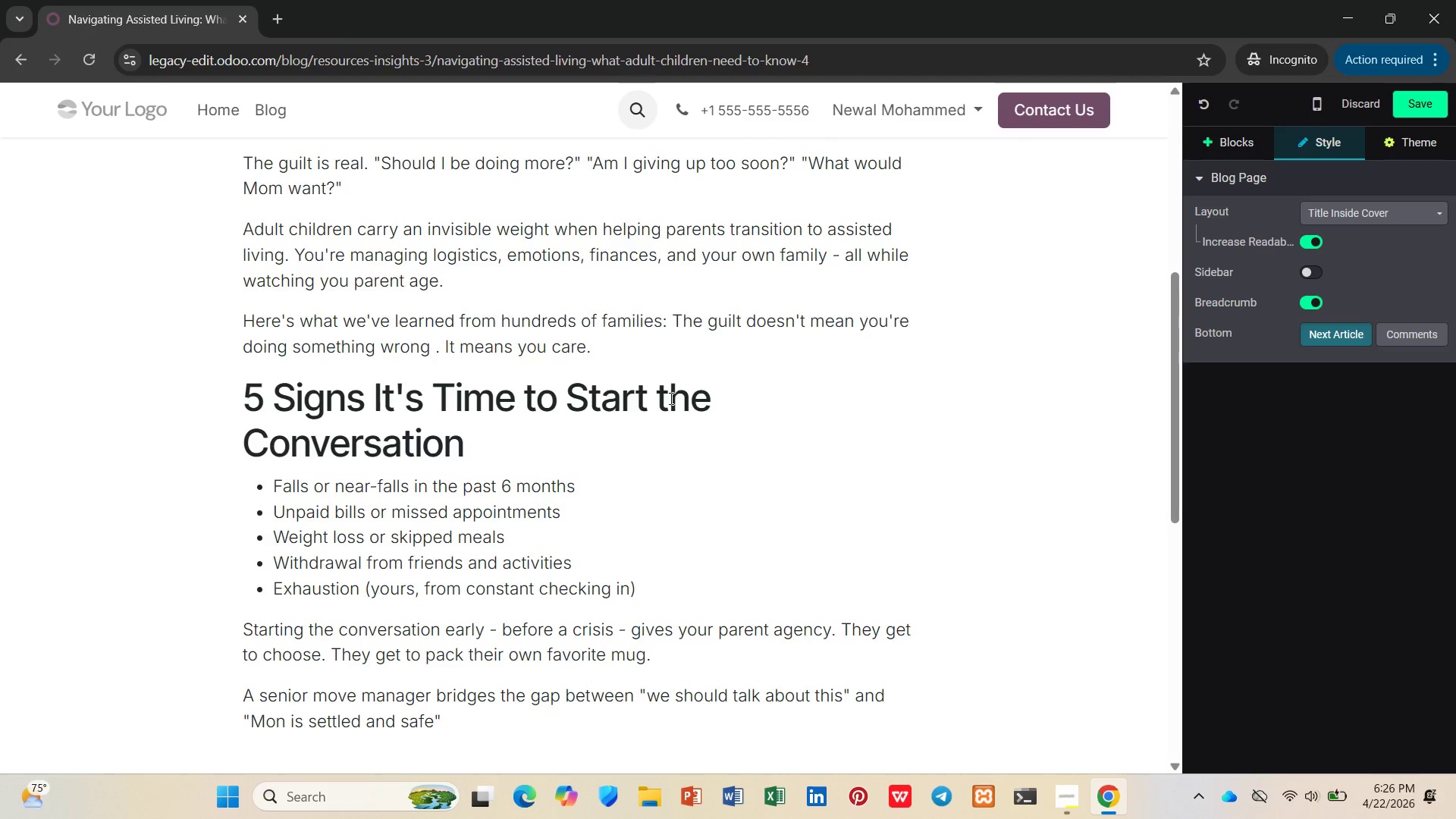 
key(ArrowRight)
 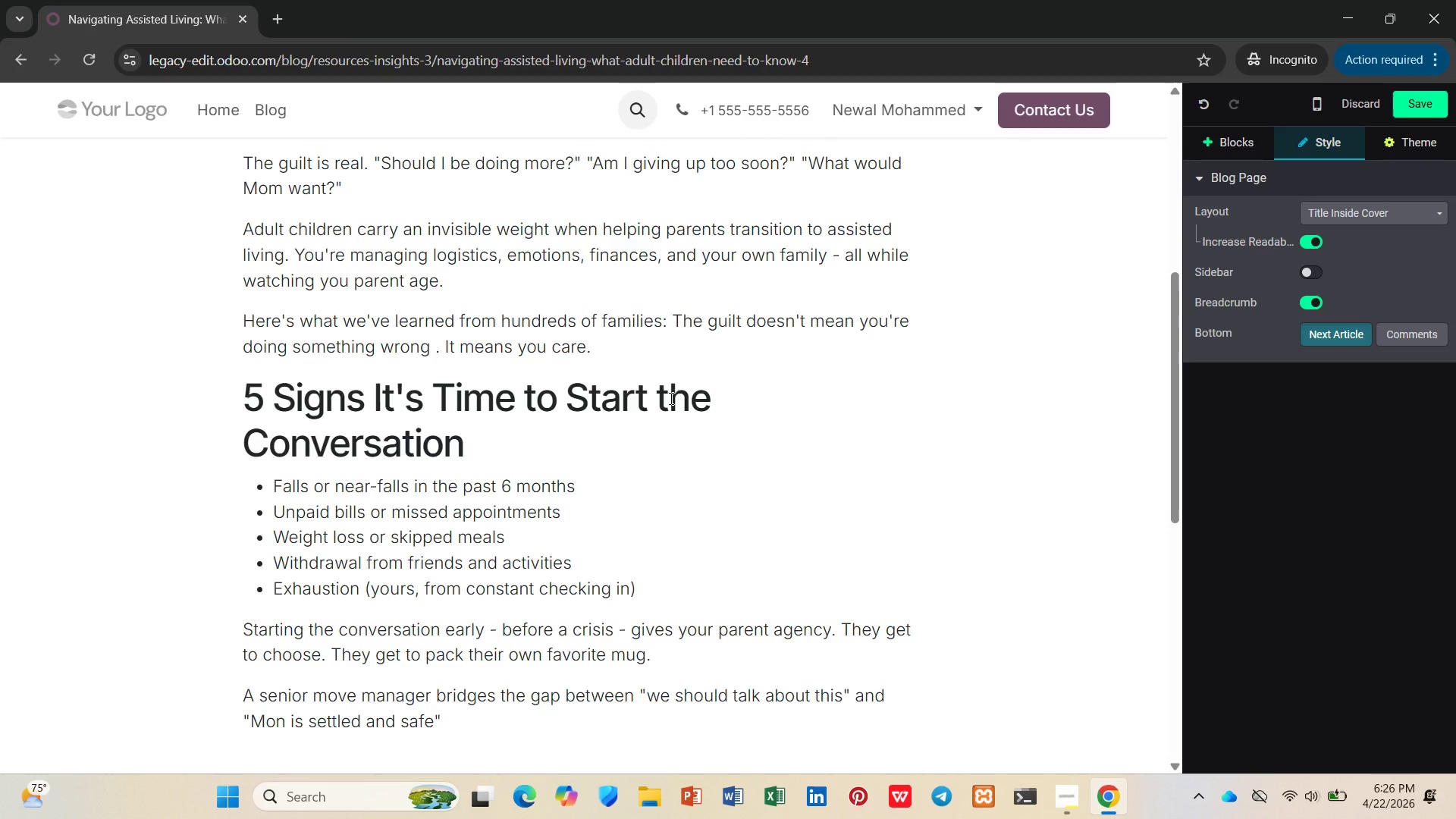 
key(ArrowLeft)
 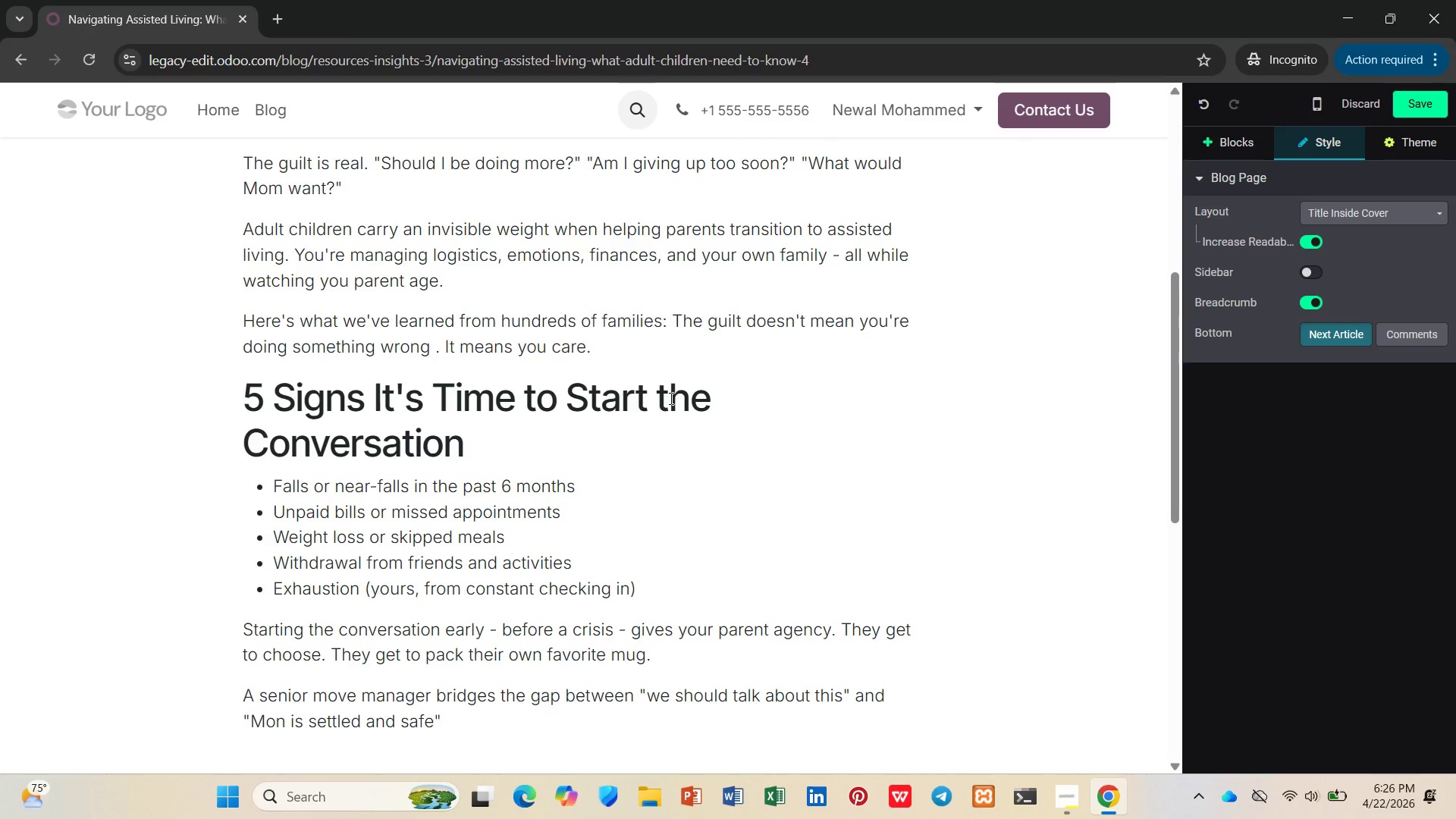 
key(Period)
 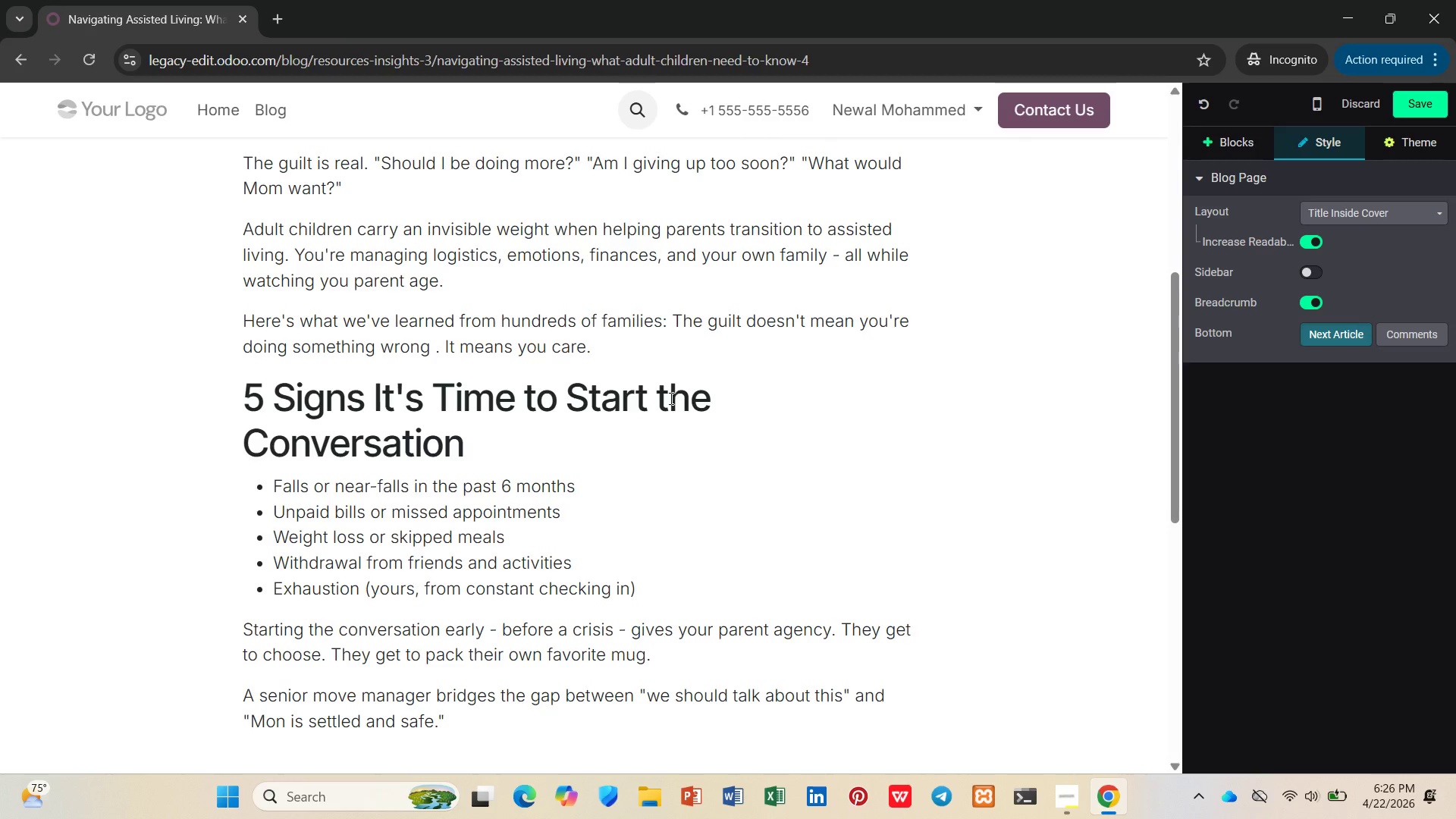 
key(ArrowRight)
 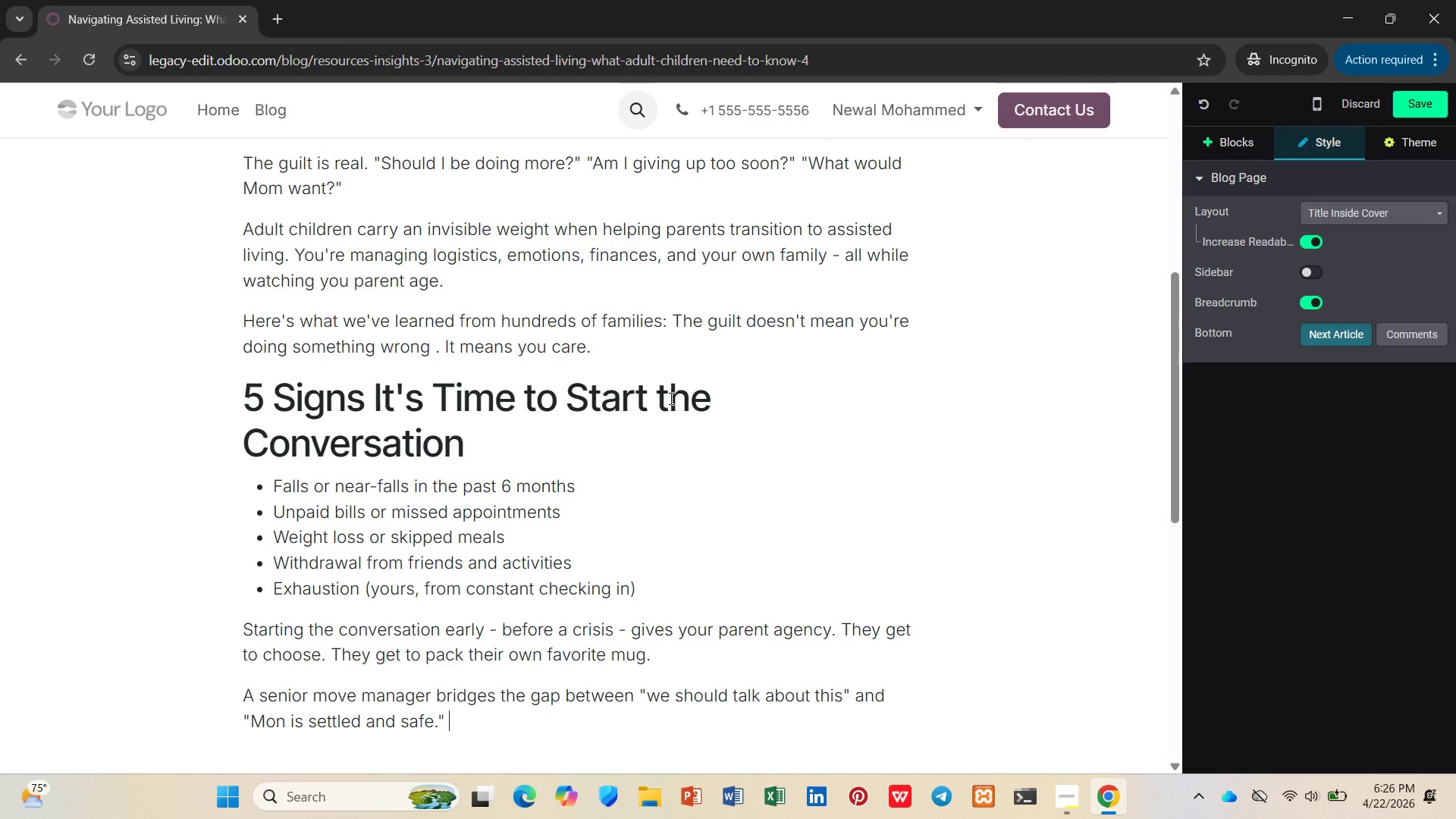 
type( We handle the floor plans, the movers, the donations, and the )
 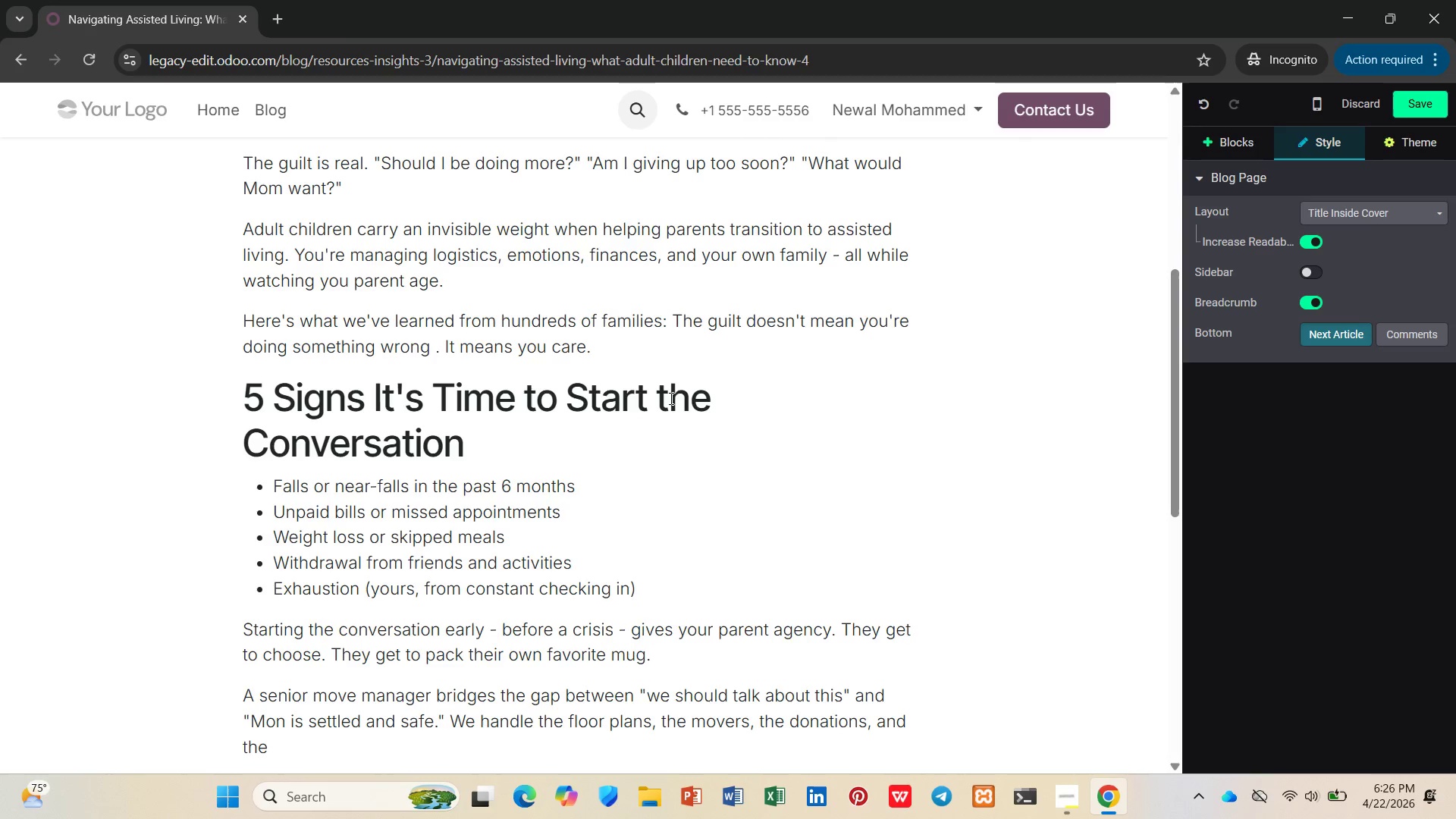 
scroll: coordinate [253, 380], scroll_direction: down, amount: 3.0
 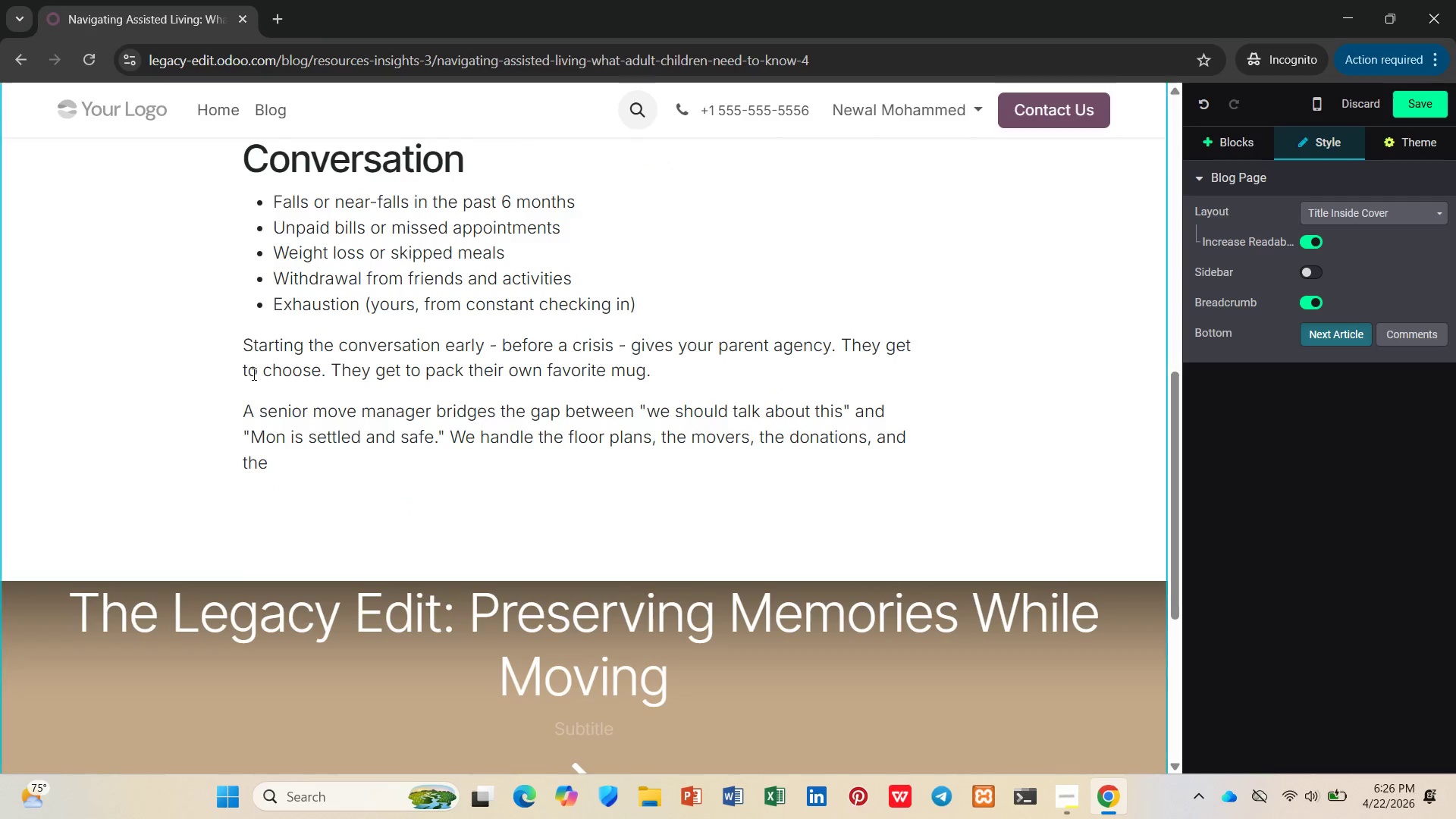 
type(emotional heavy lifting.)
 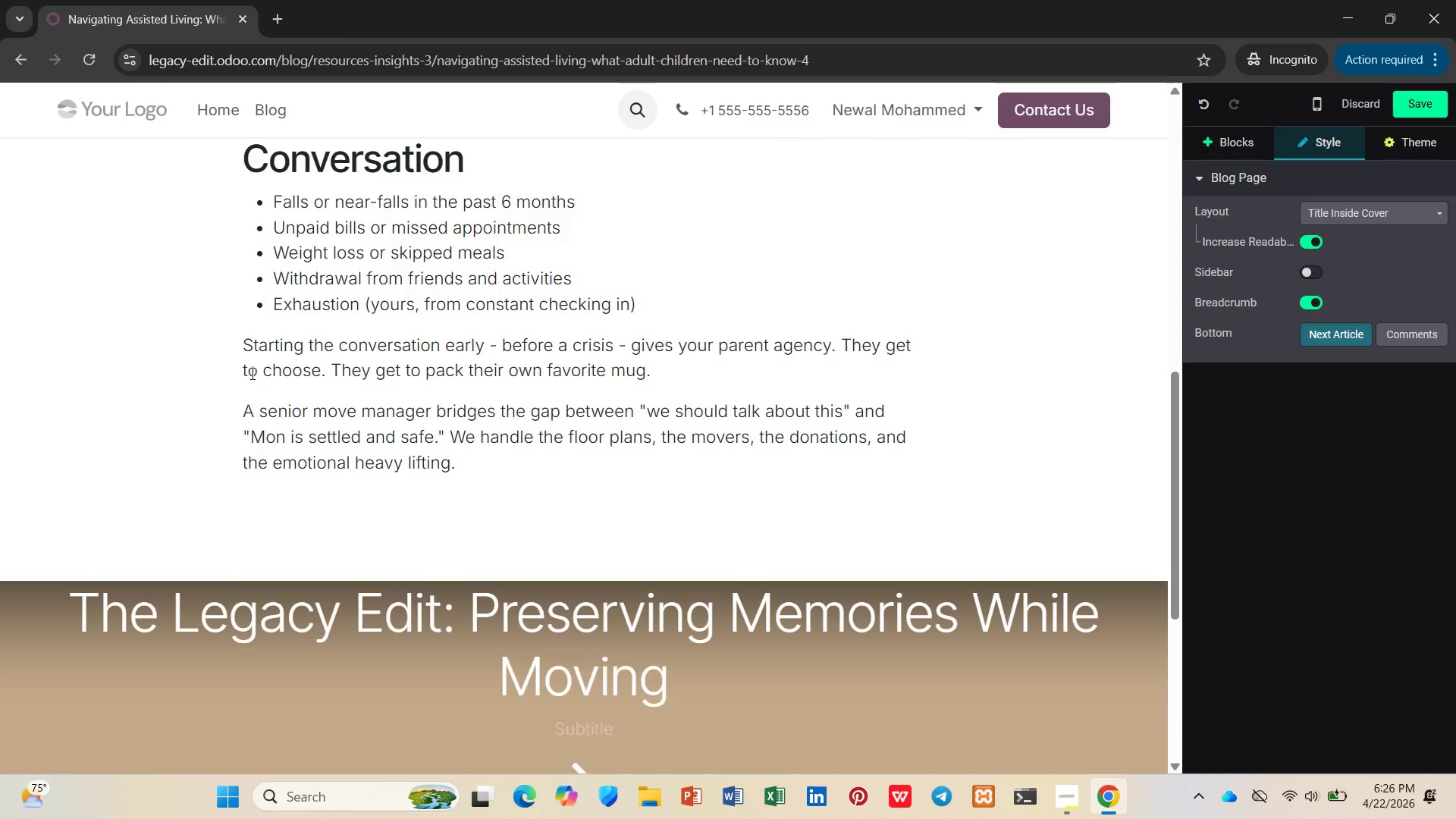 
key(Enter)
 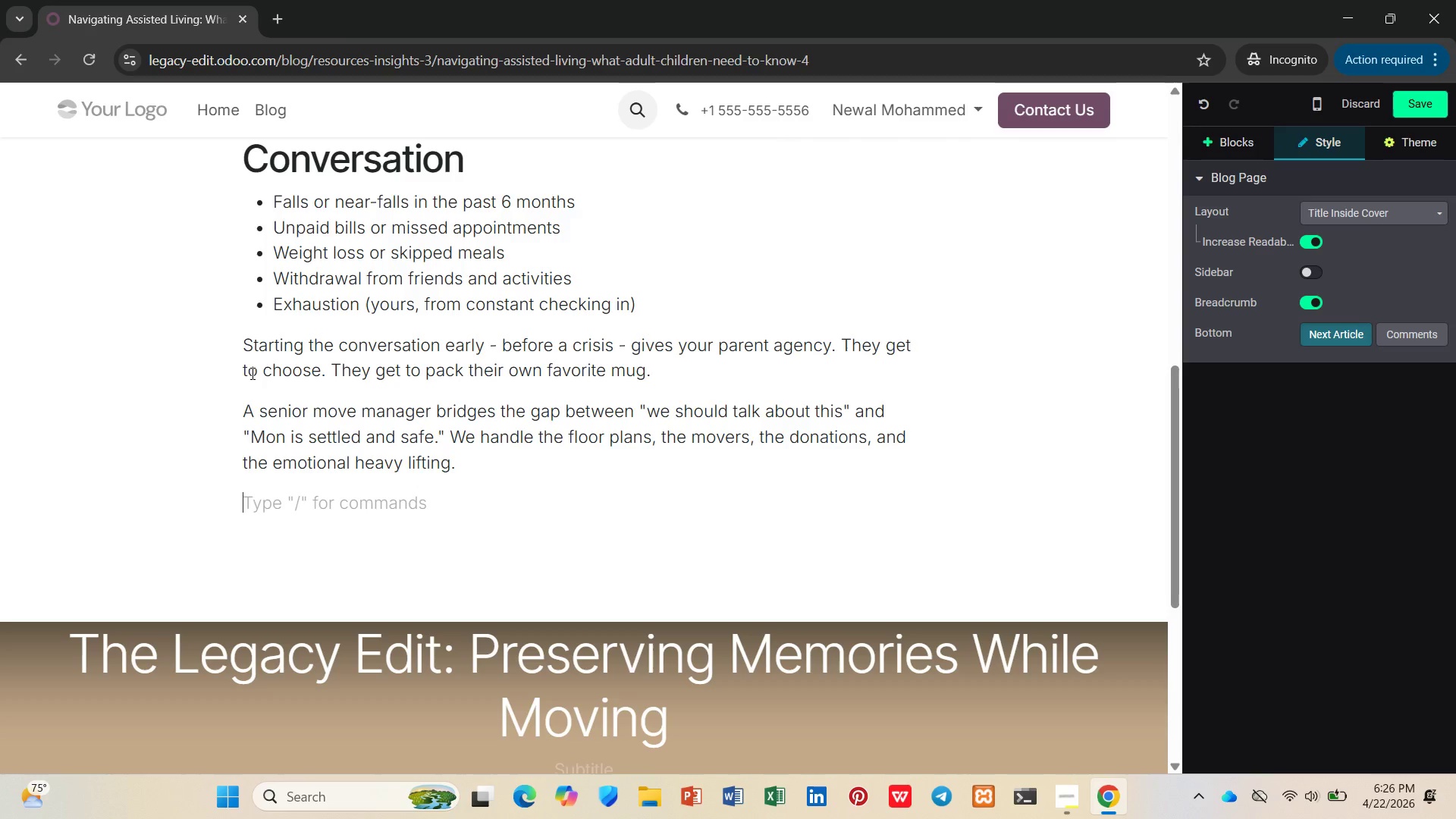 
type(/li)
 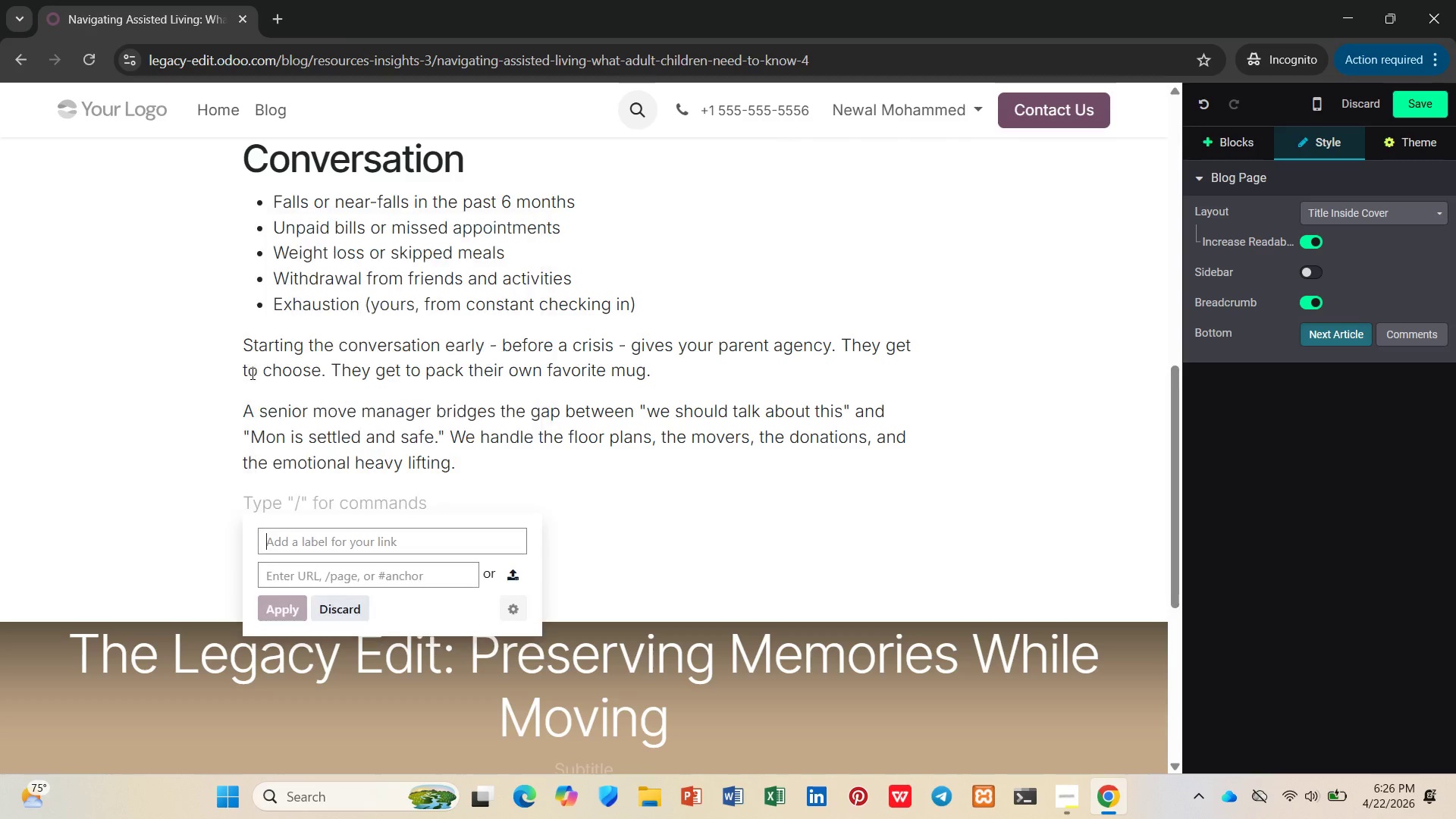 
key(Enter)
 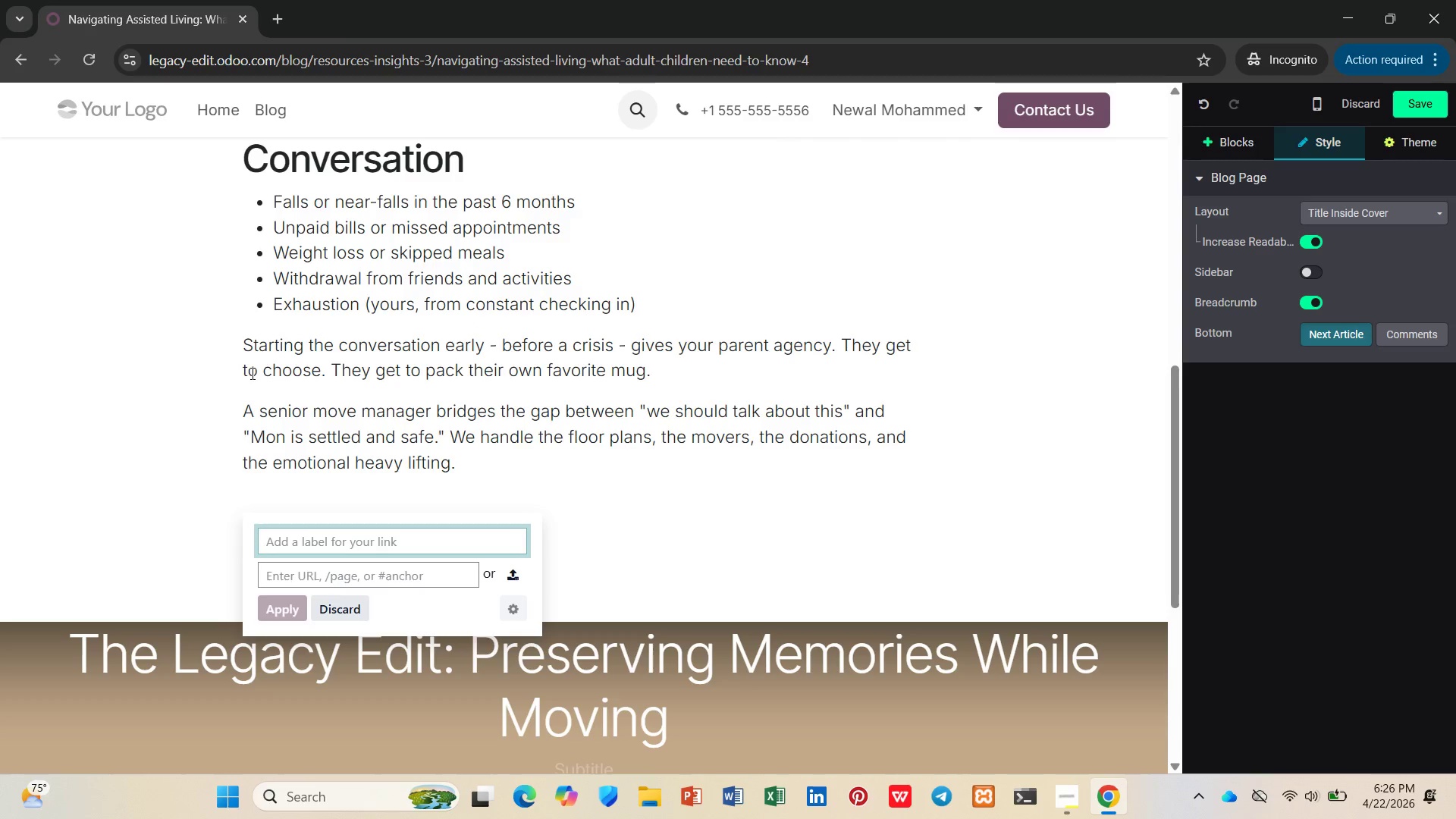 
type(Schedule a Free Consultation)
 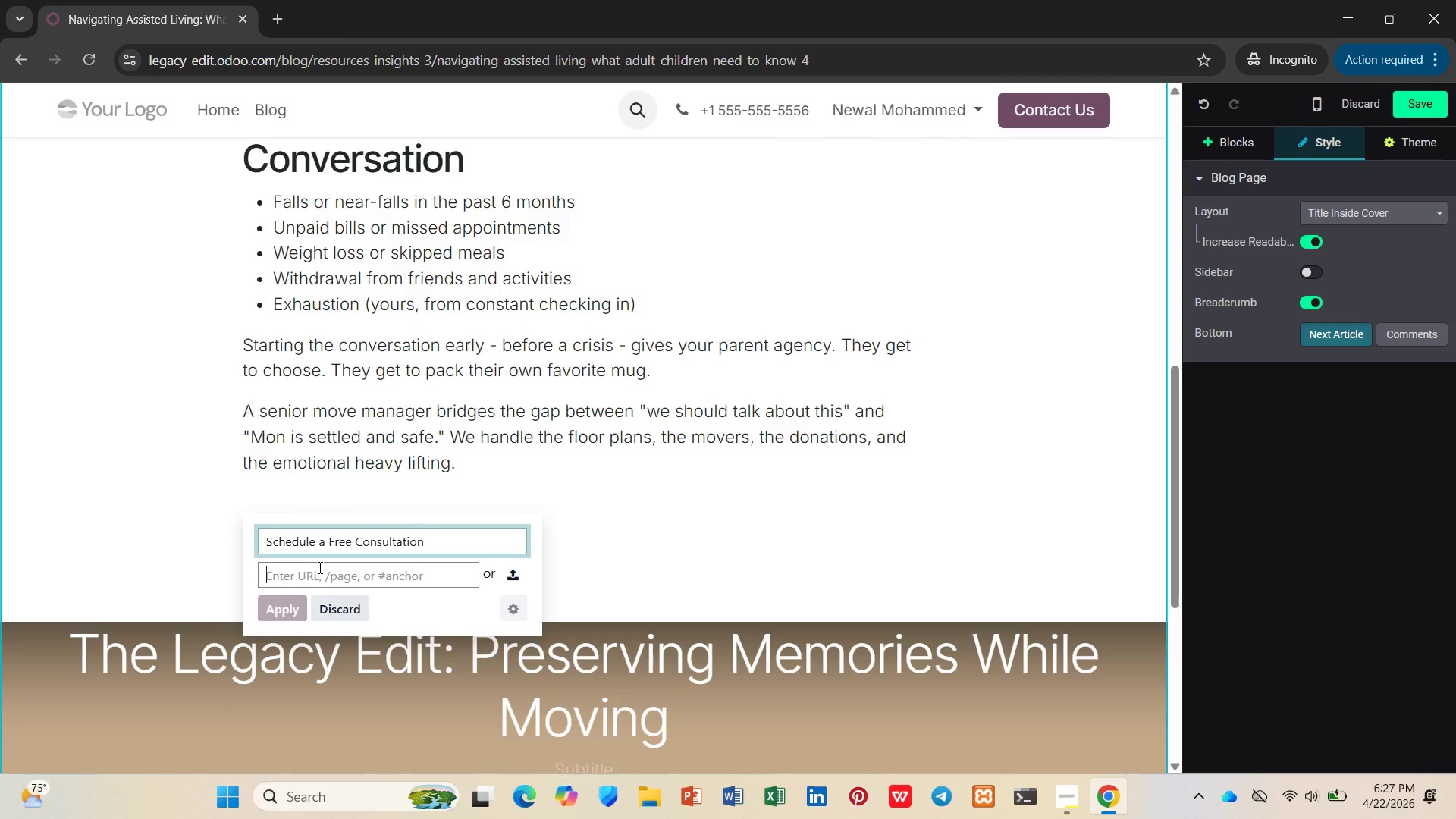 
key(Shift+3)
 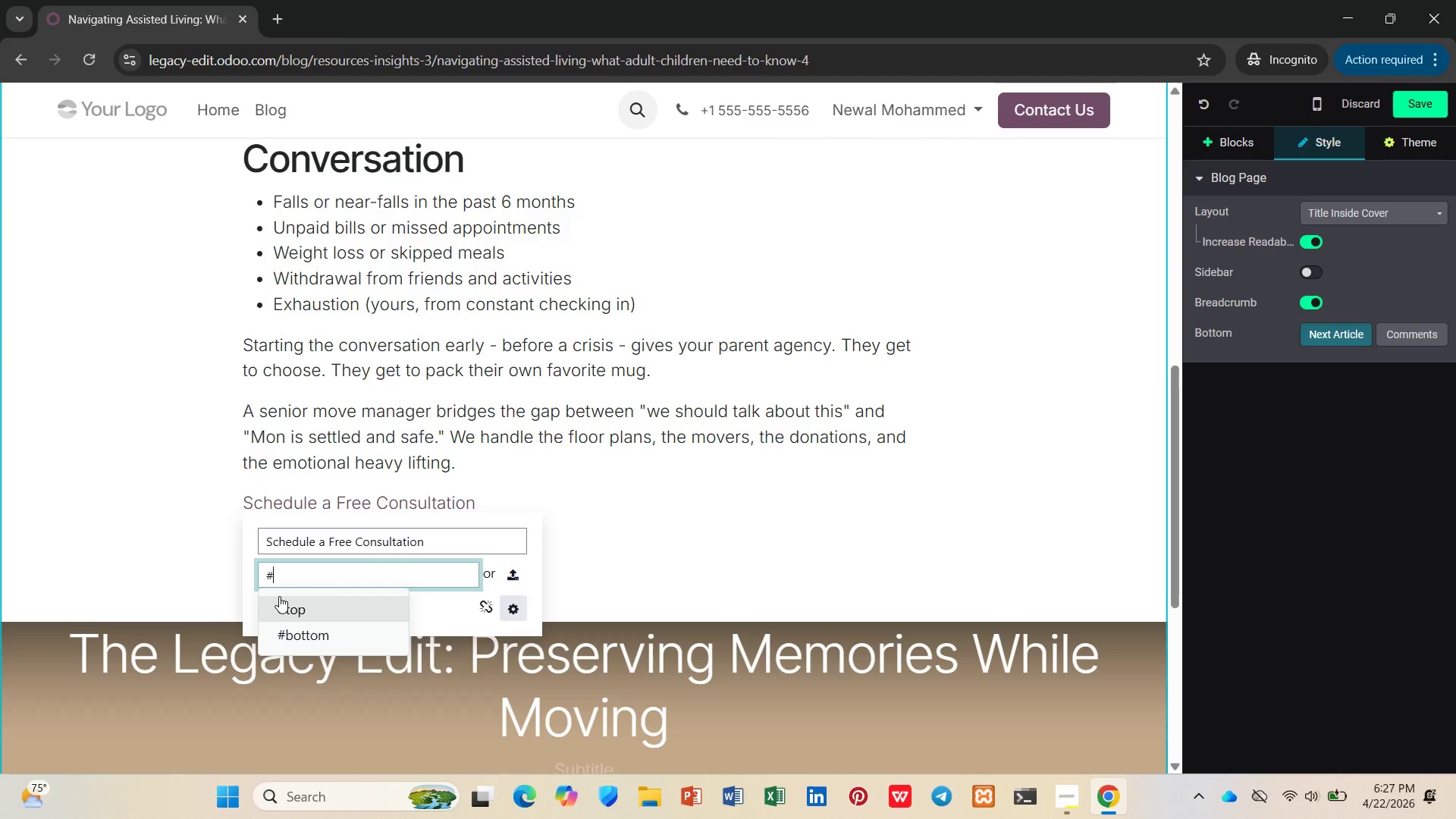 
left_click_drag(start_coordinate=[278, 601], to_coordinate=[278, 607])
 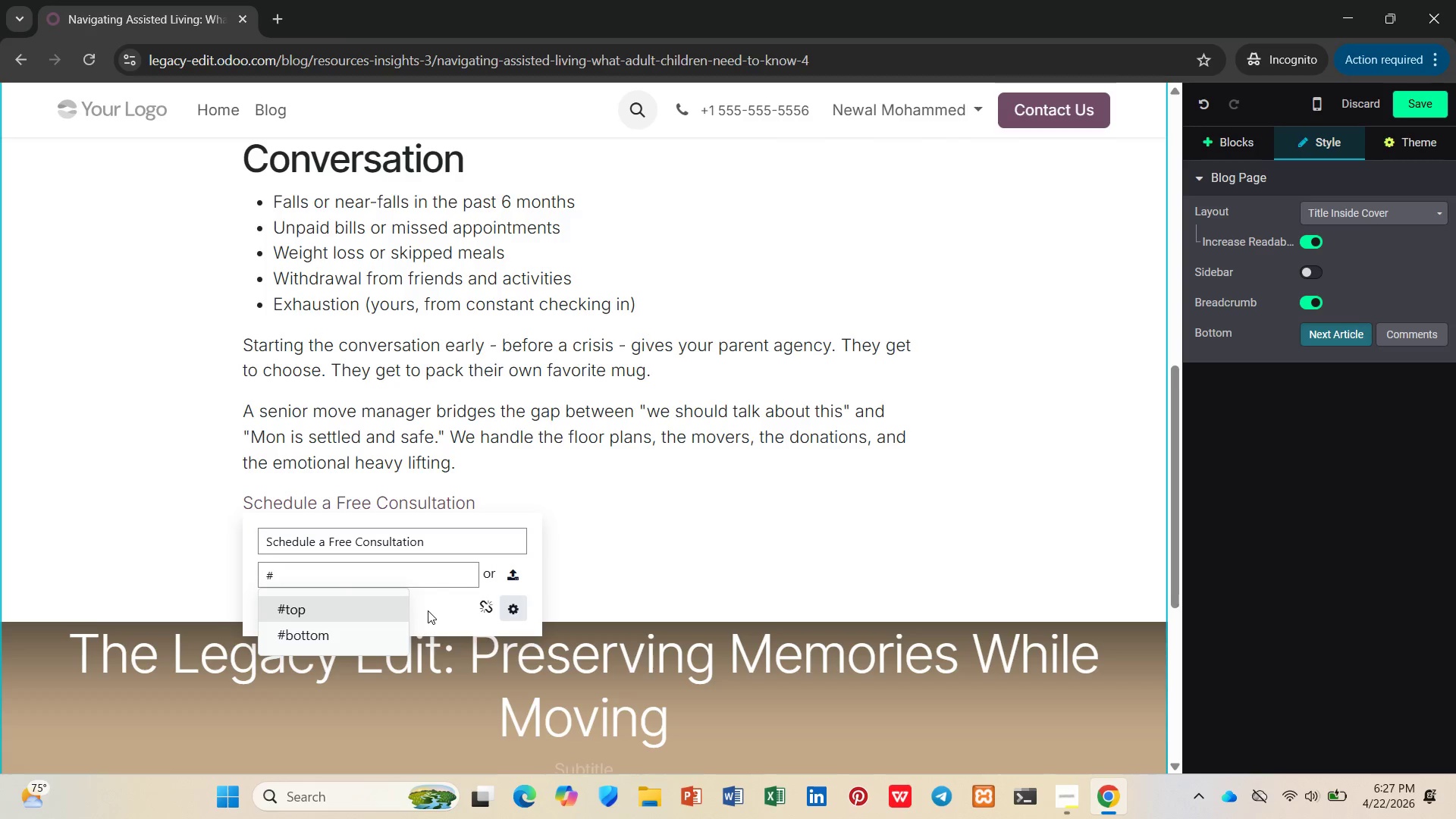 
left_click([428, 610])
 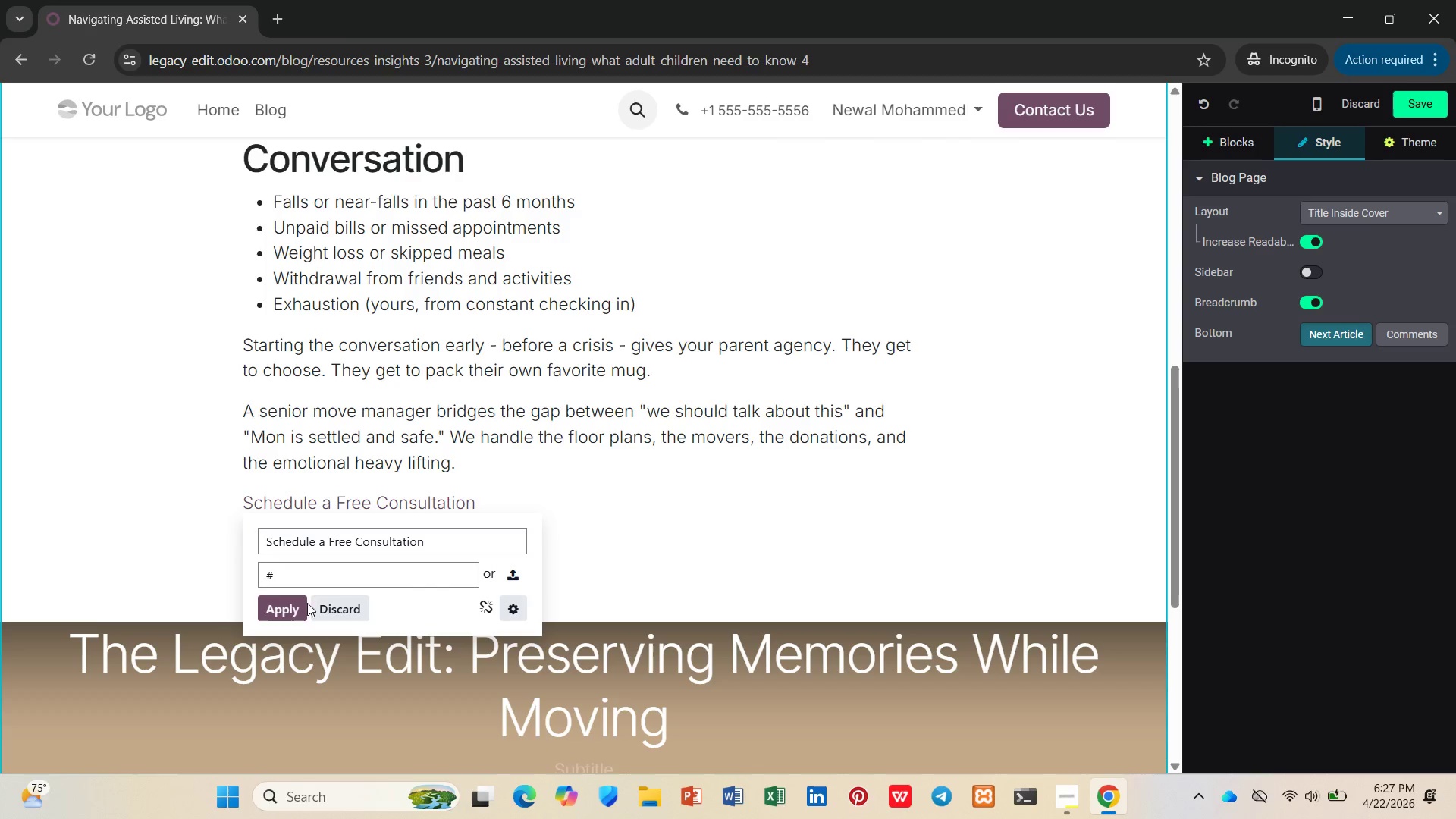 
left_click([297, 606])
 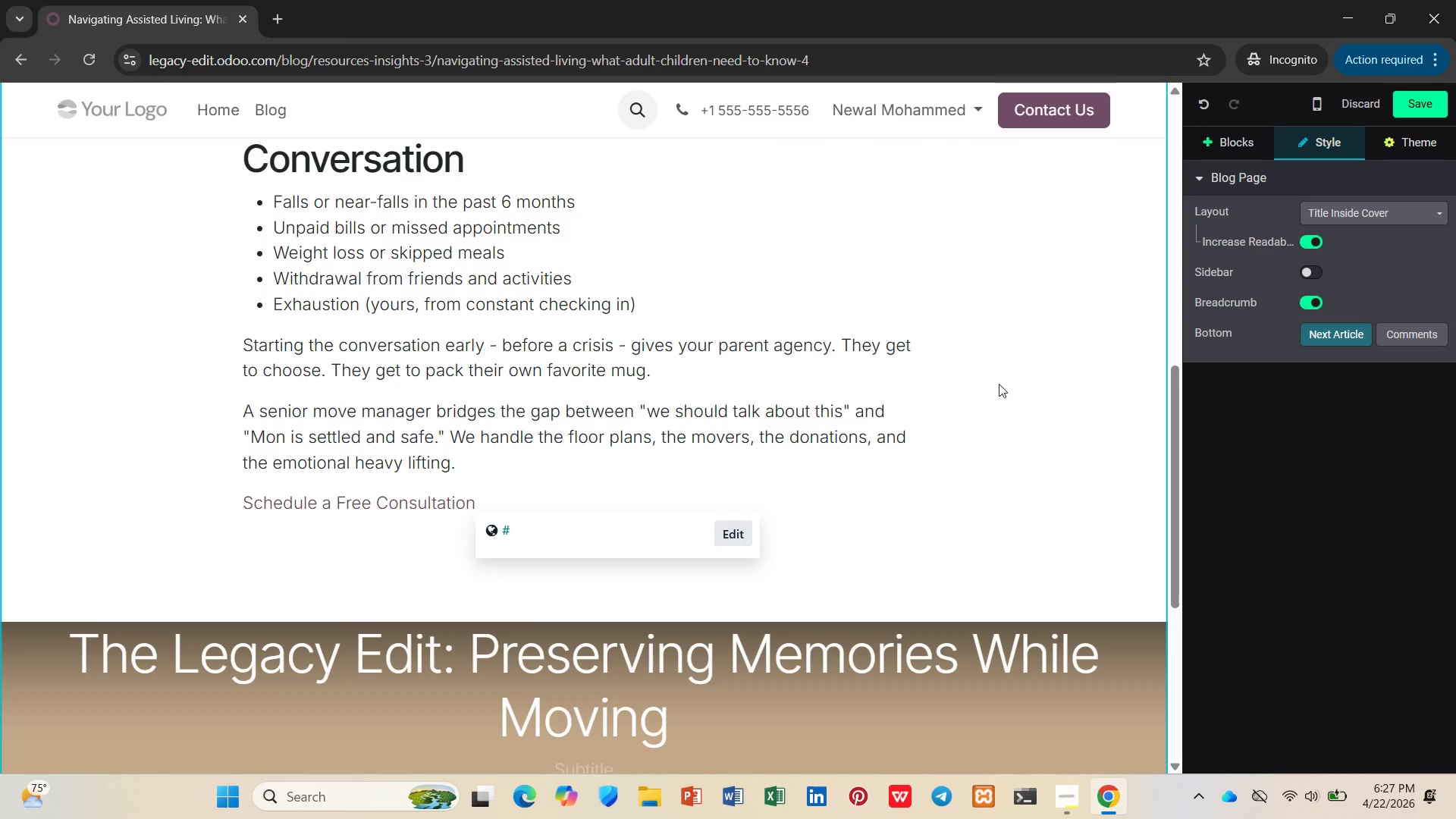 
scroll: coordinate [985, 379], scroll_direction: down, amount: 1.0
 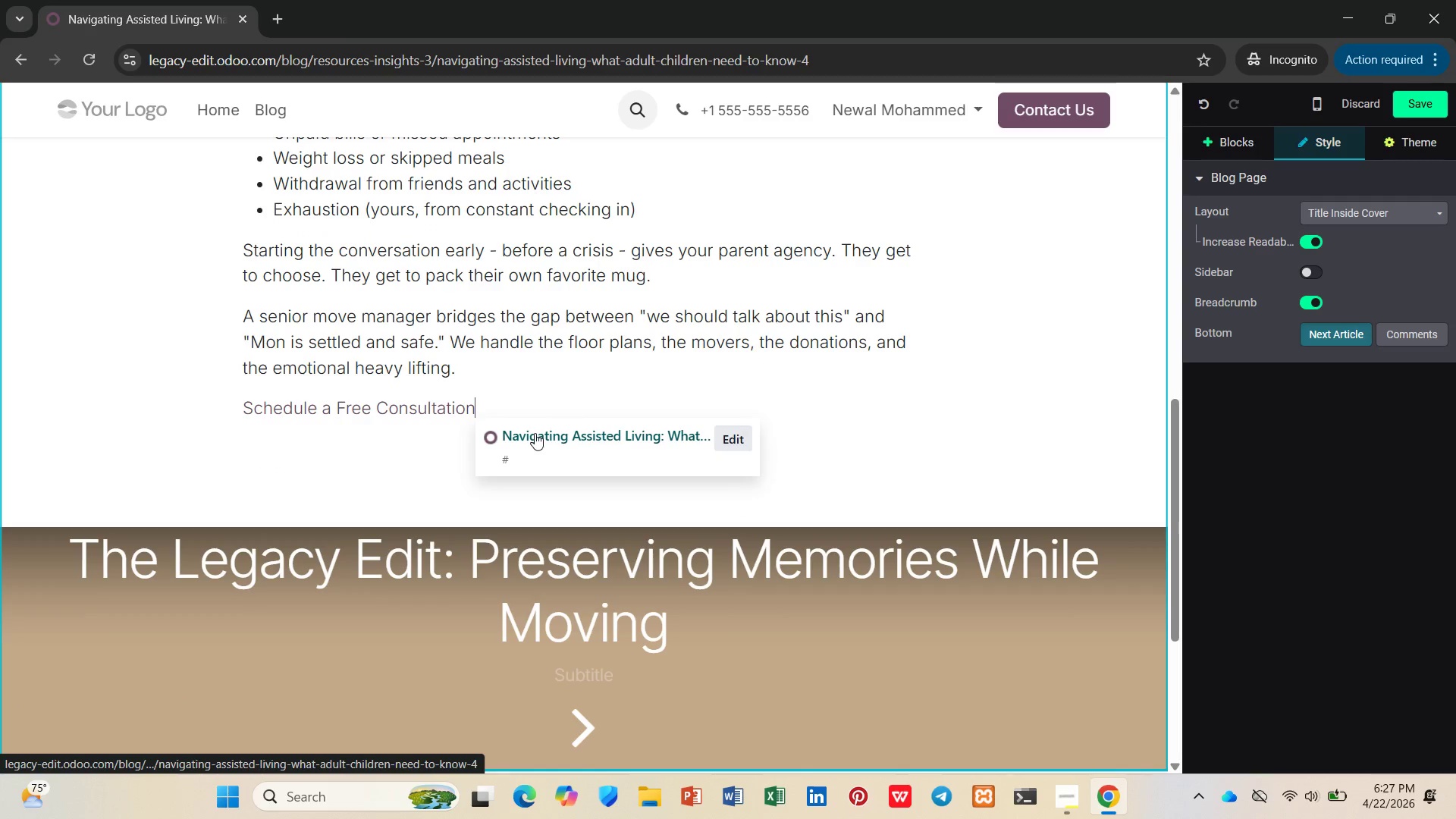 
scroll: coordinate [733, 338], scroll_direction: up, amount: 7.0
 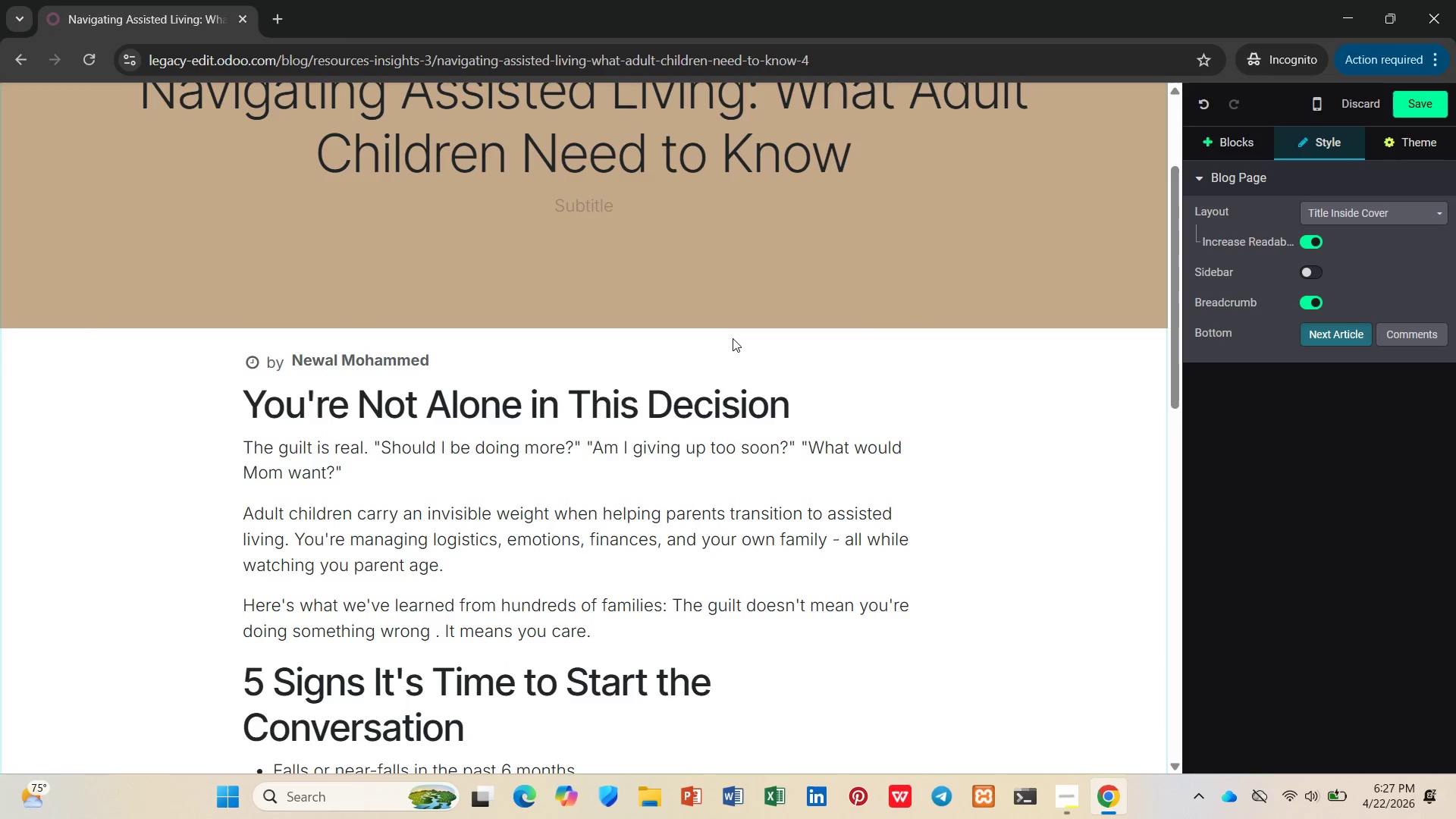 
scroll: coordinate [722, 354], scroll_direction: down, amount: 7.0
 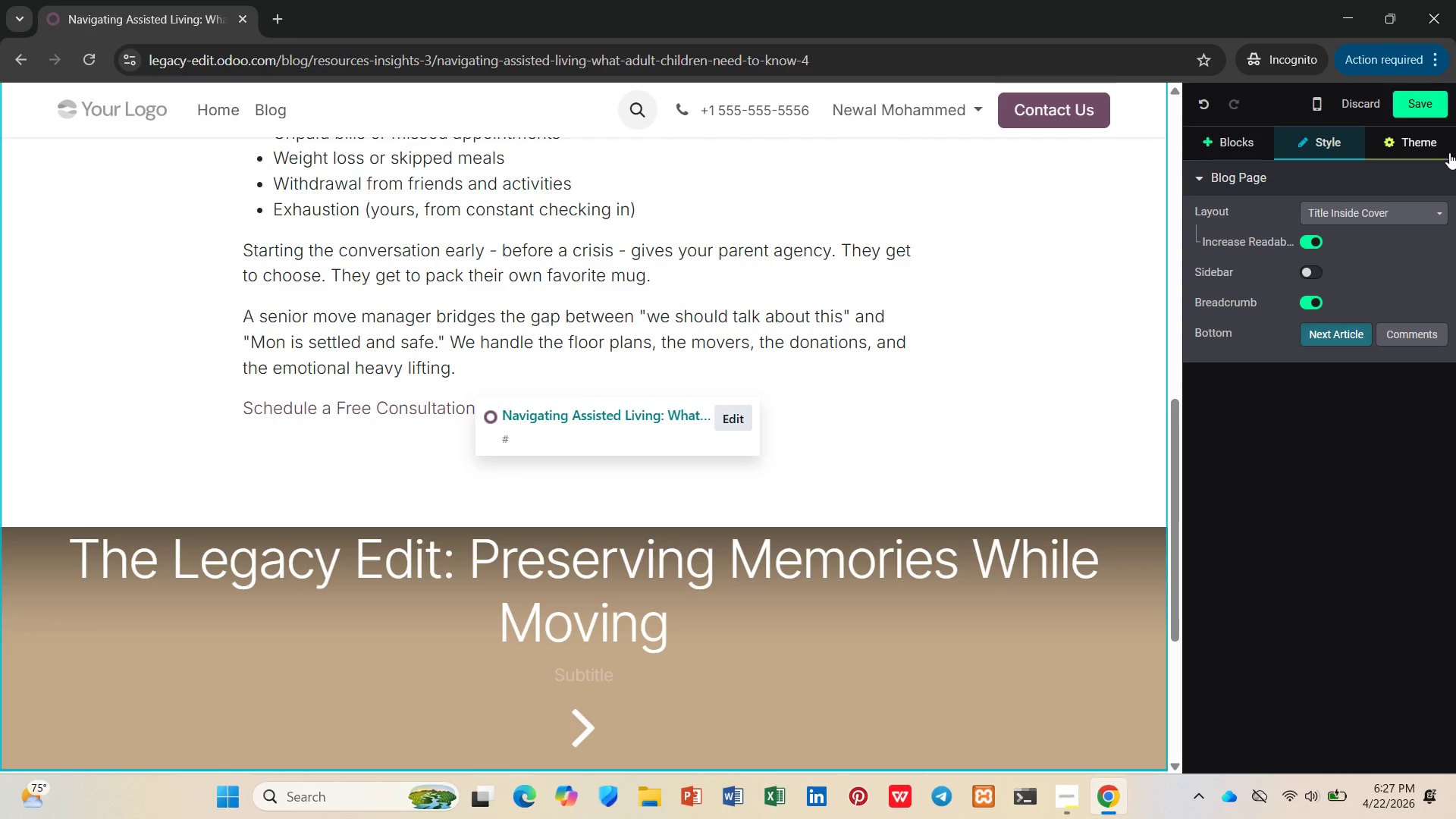 
left_click([1433, 113])
 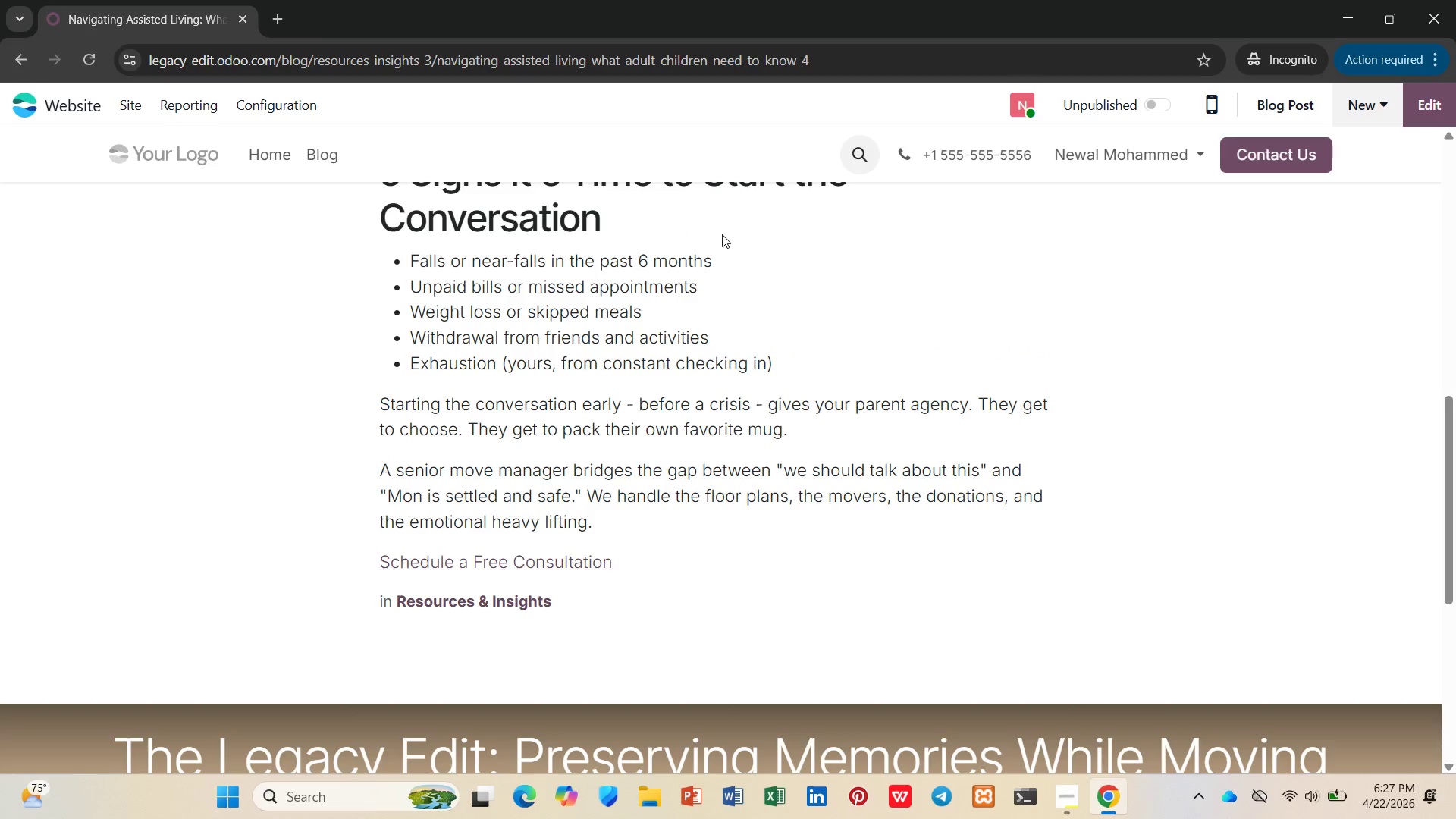 
scroll: coordinate [715, 225], scroll_direction: up, amount: 4.0
 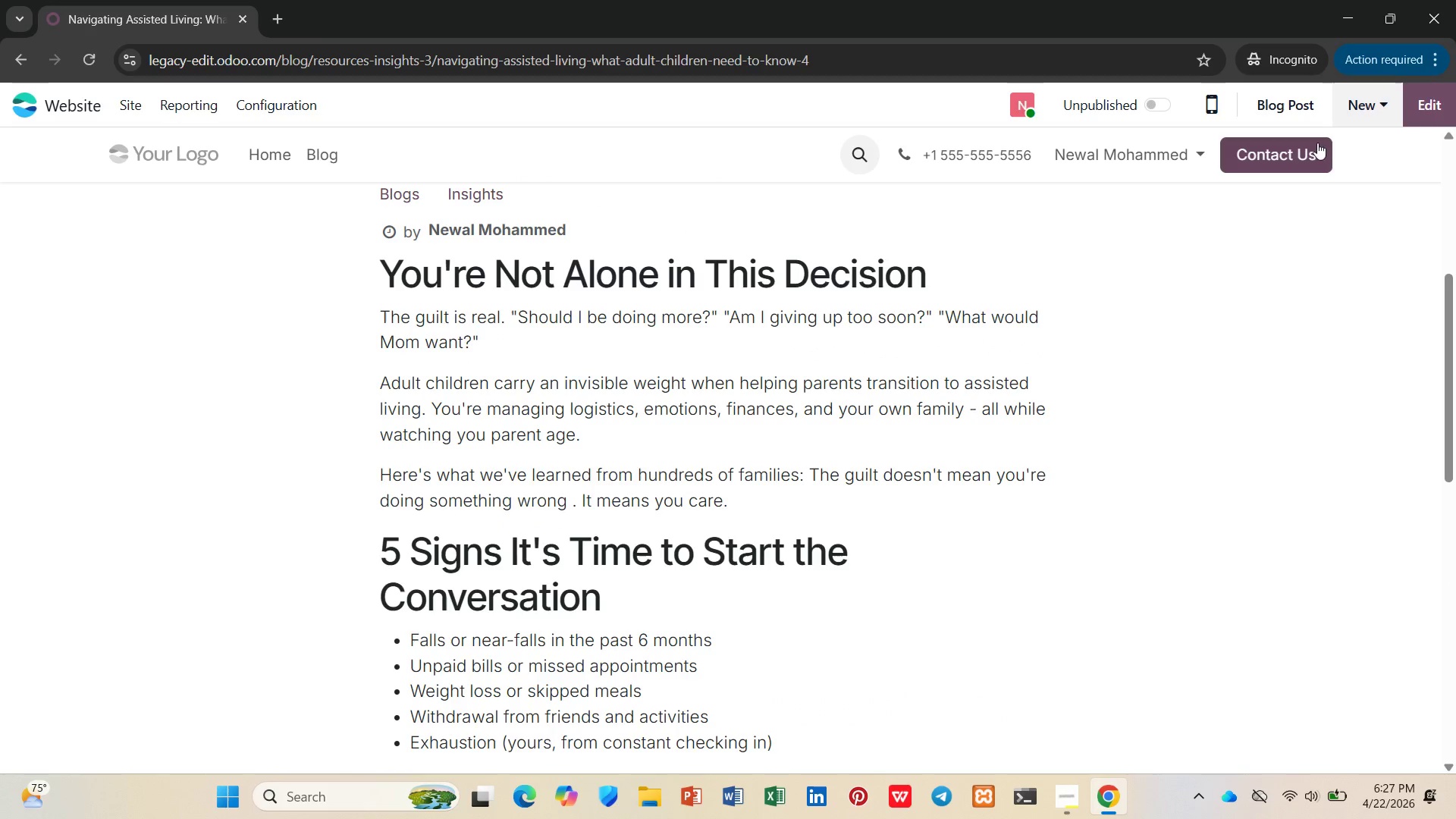 
left_click([1366, 88])
 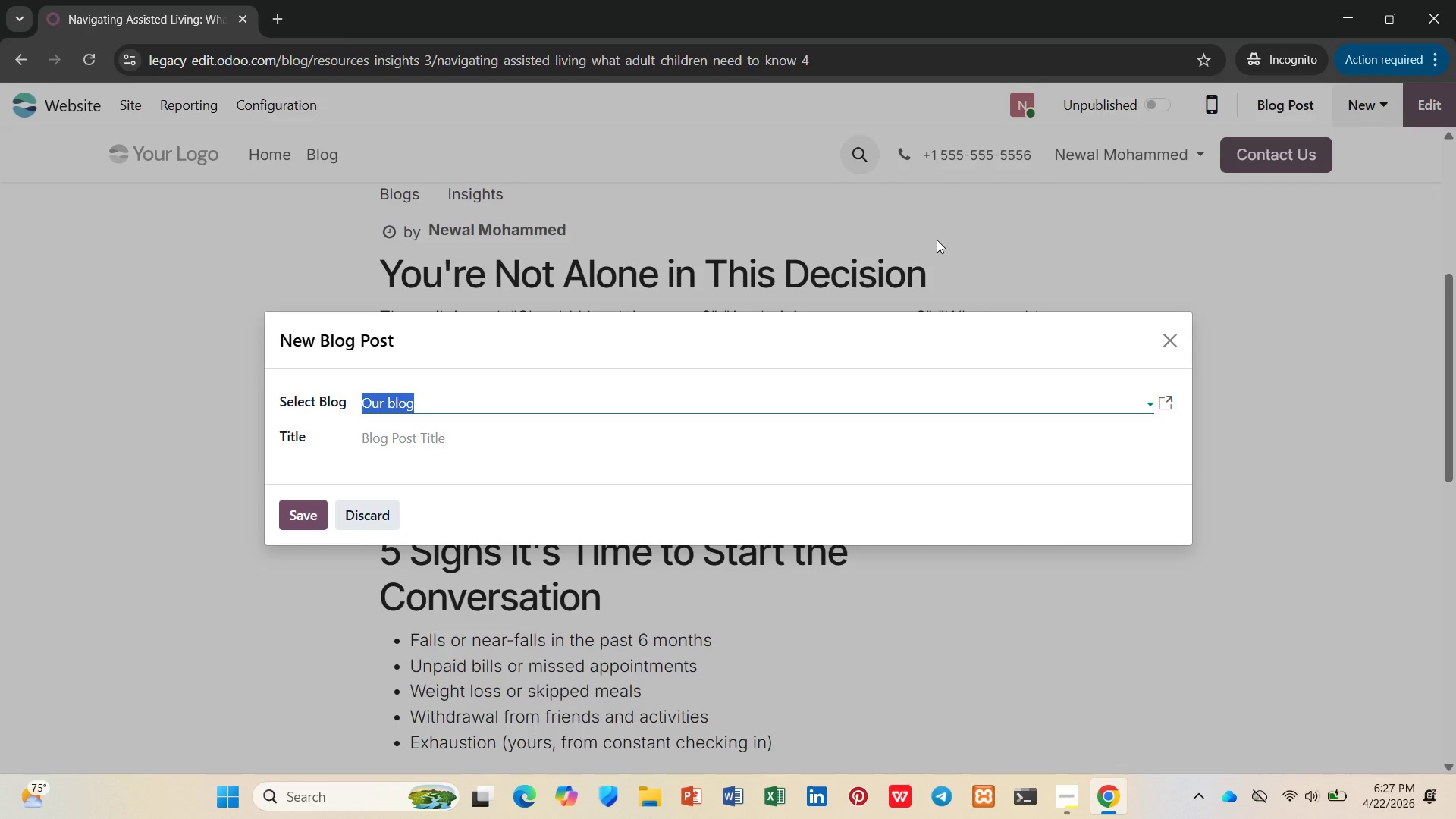 
key(E)
 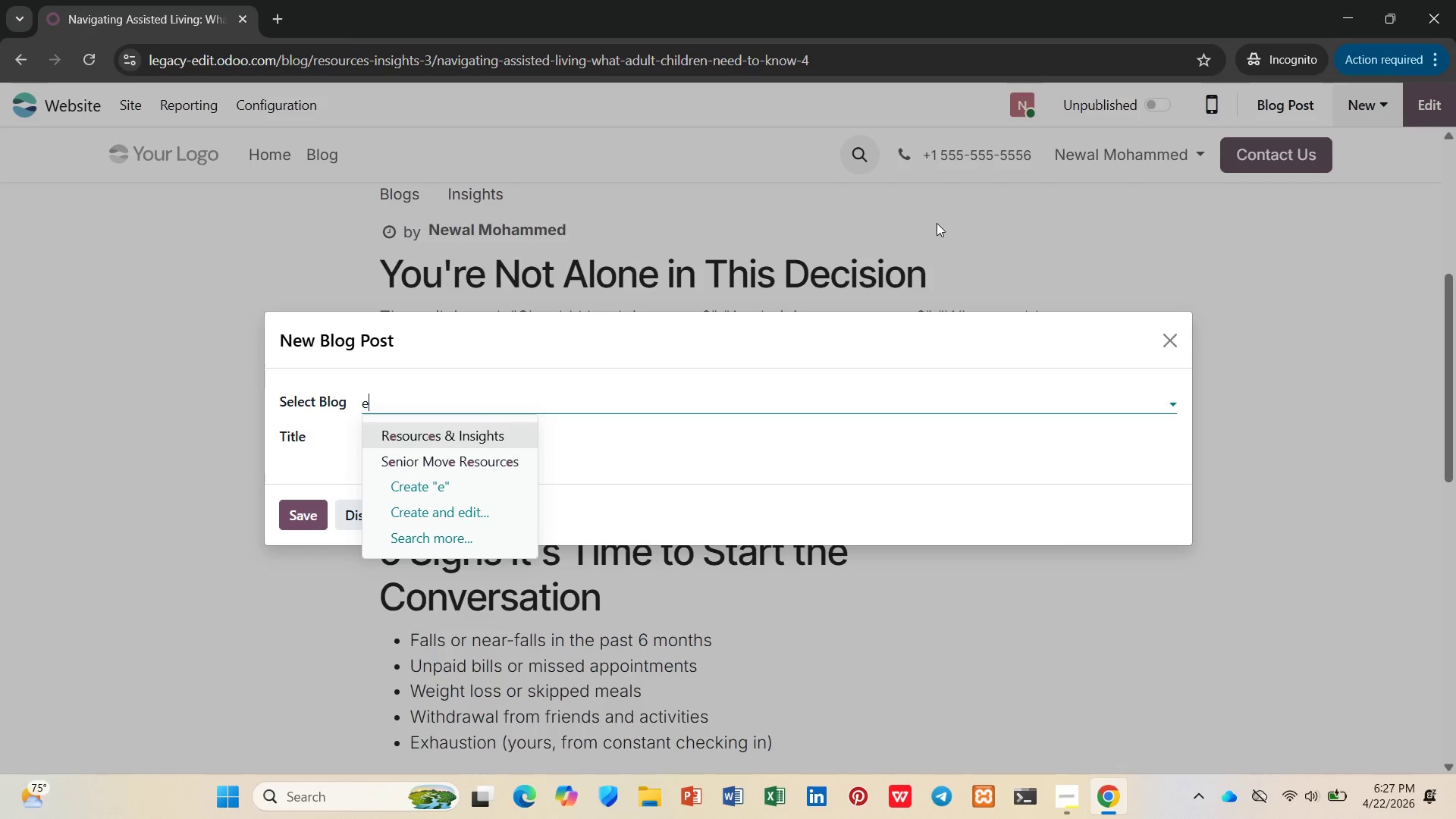 
key(Backspace)
type(re)
 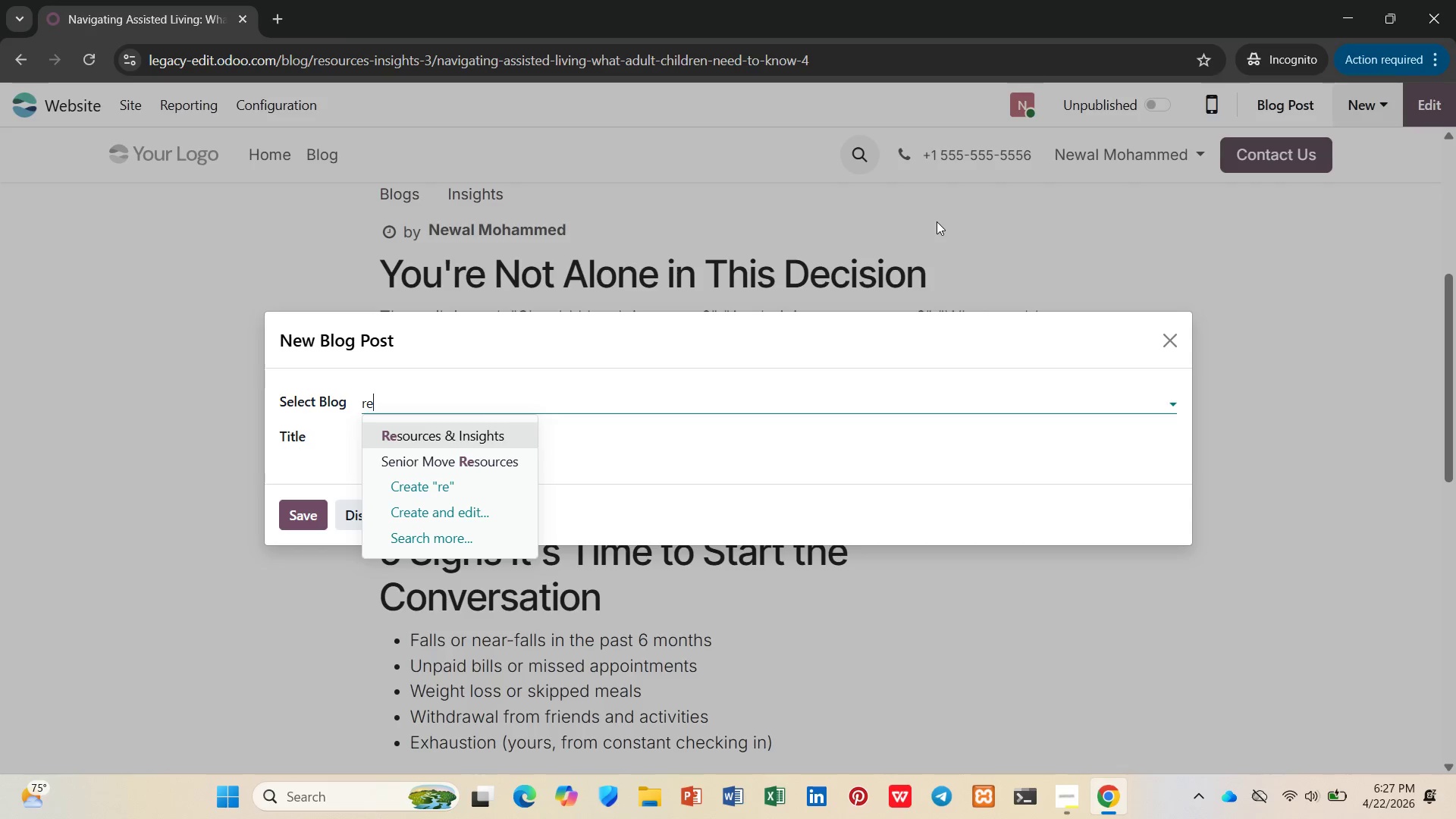 
key(Enter)
 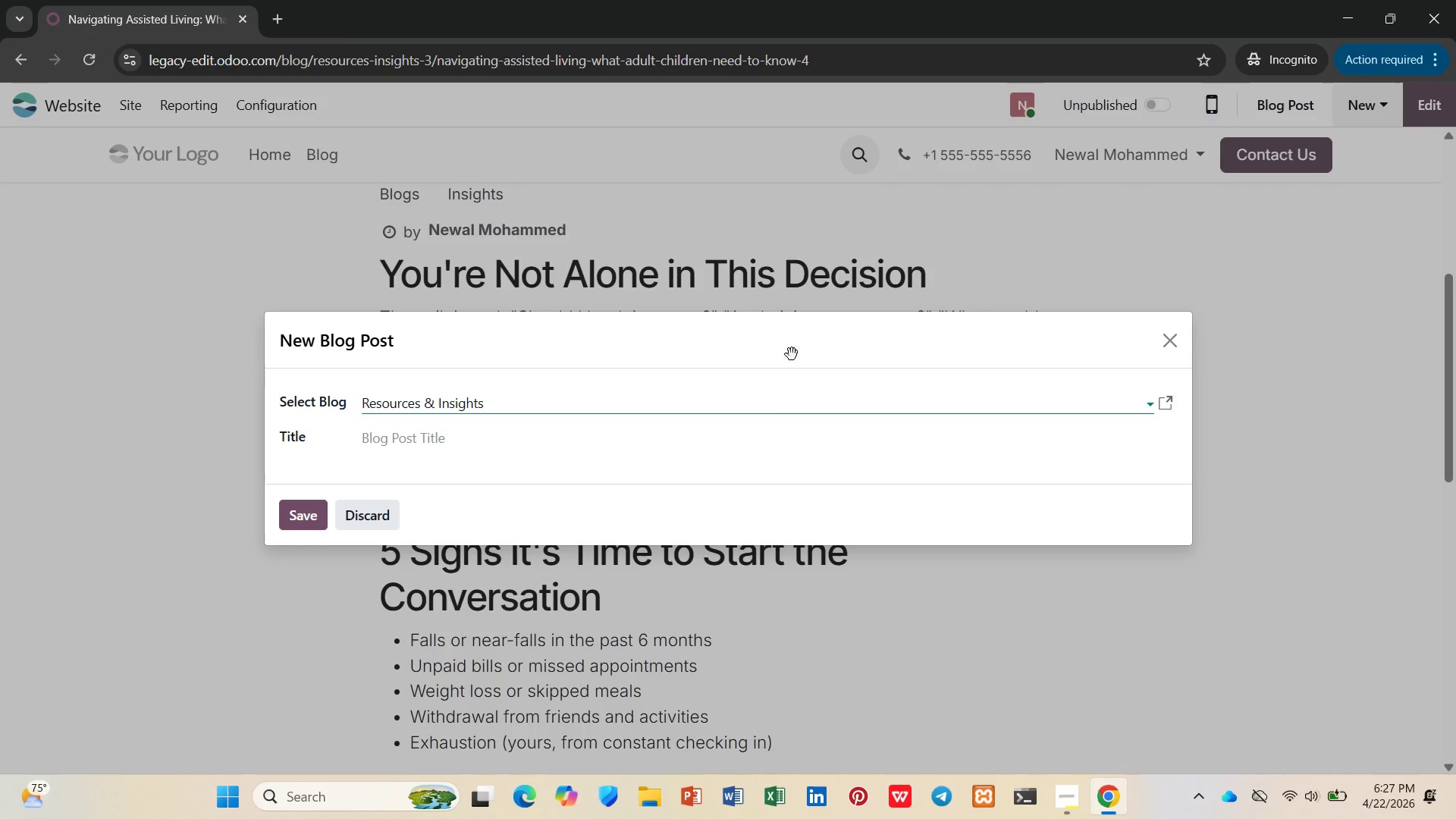 
left_click([768, 444])
 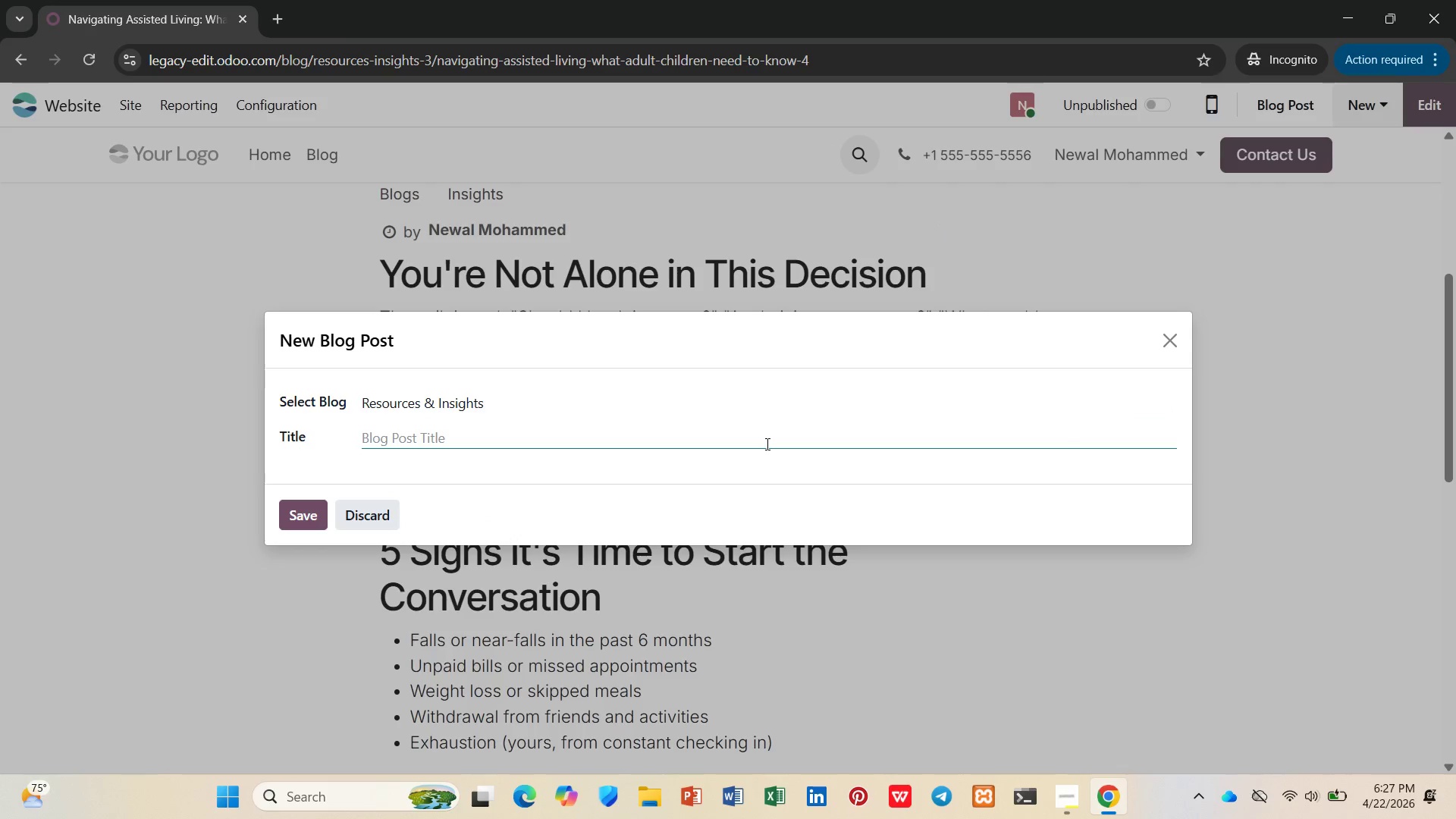 
type(The Role of a Senior Mov e)
key(Backspace)
type(e)
key(Backspace)
key(Backspace)
type(e Manager: What We Do ))
 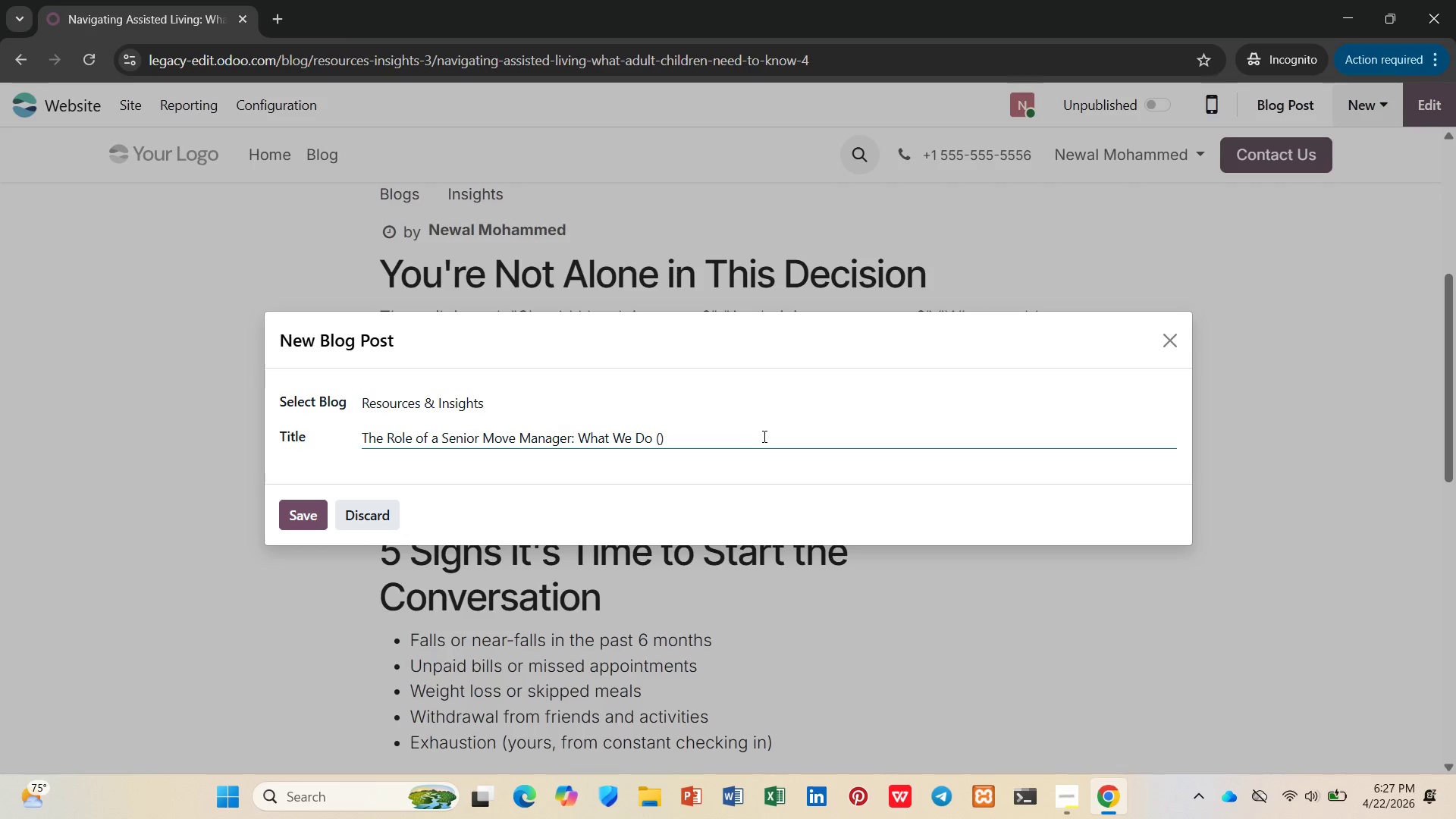 
hold_key(key=9, duration=0.34)
 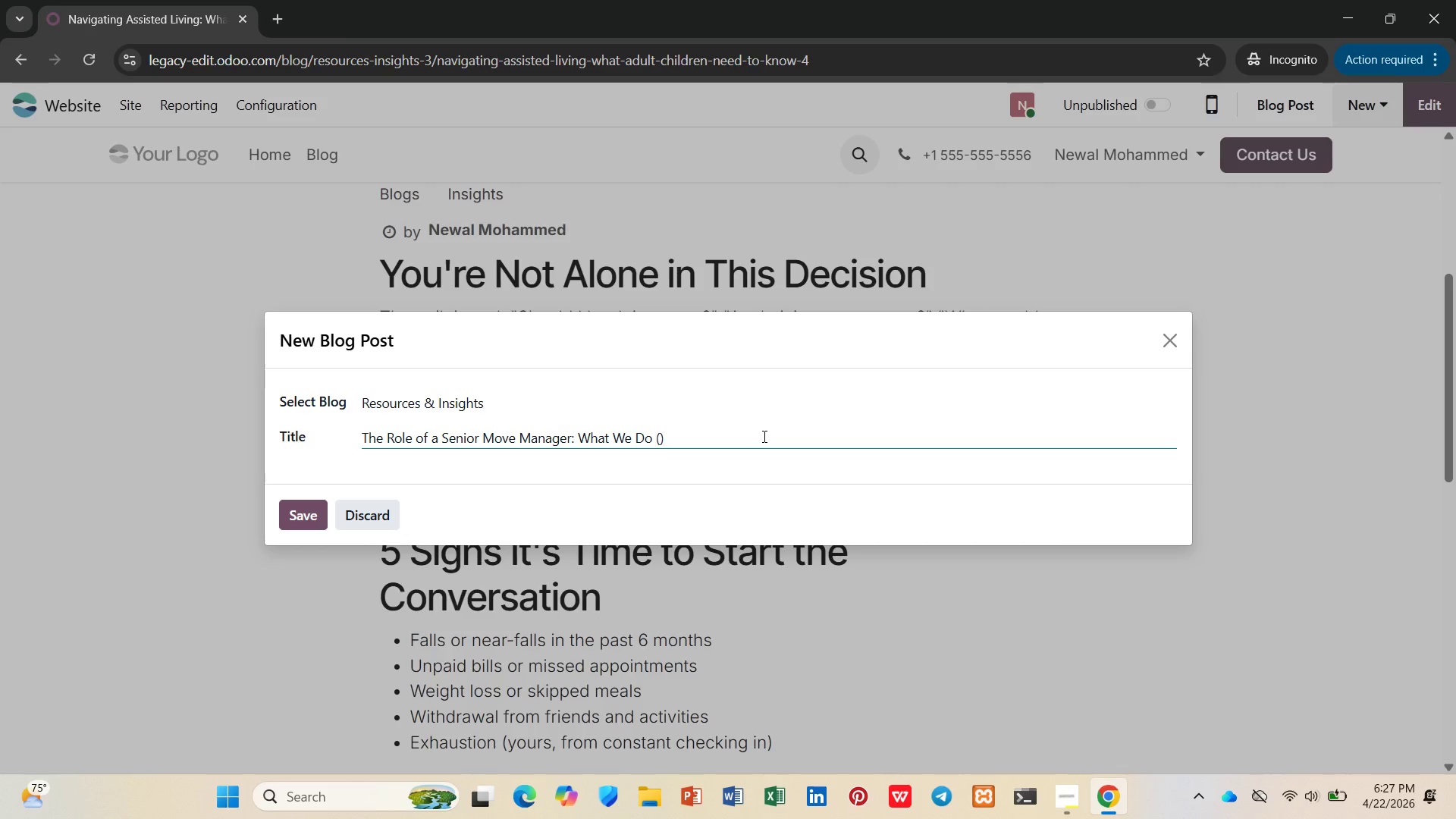 
key(Shift+ArrowLeft)
 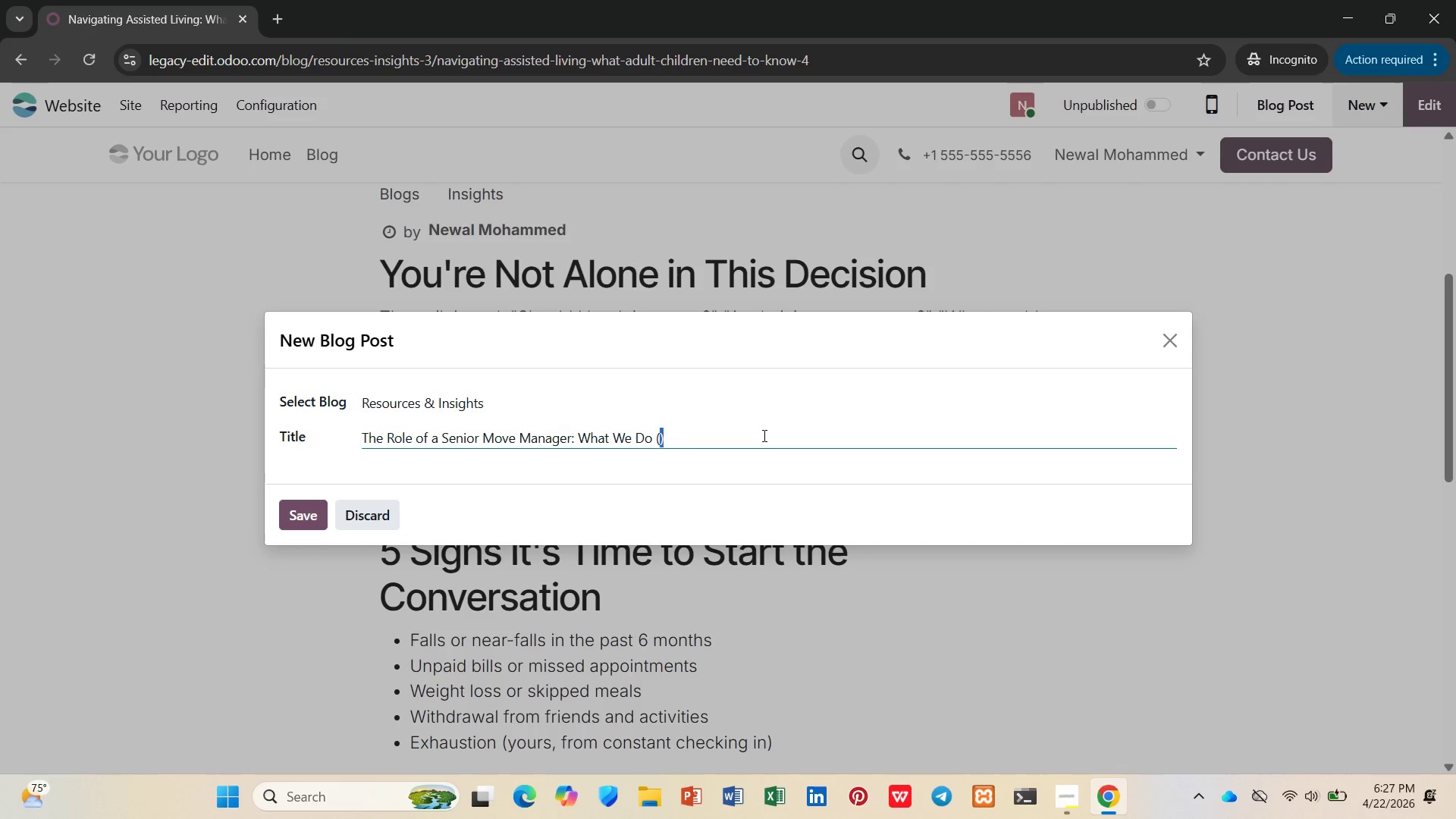 
type(And Don't Do))
 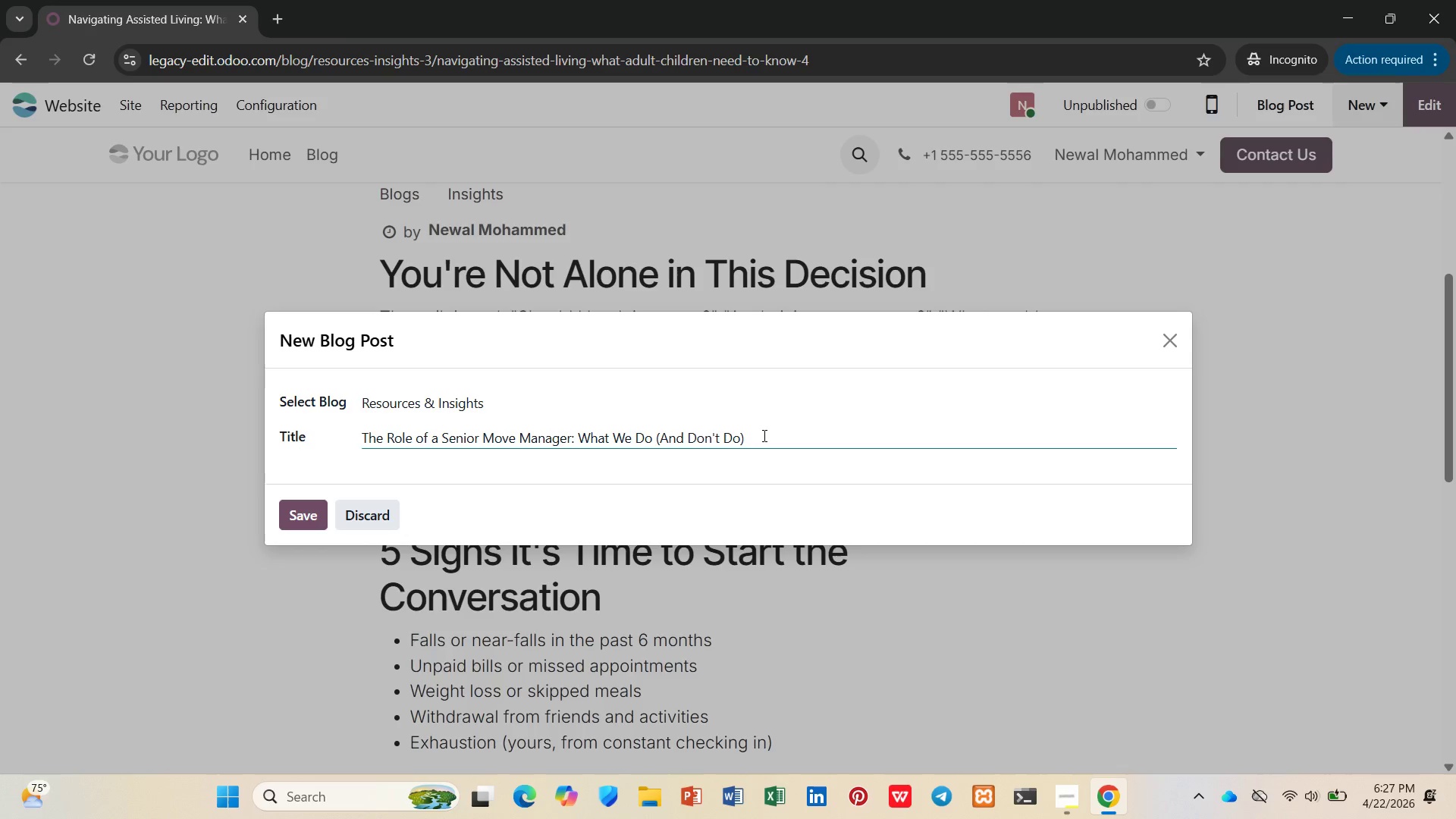 
left_click([304, 518])
 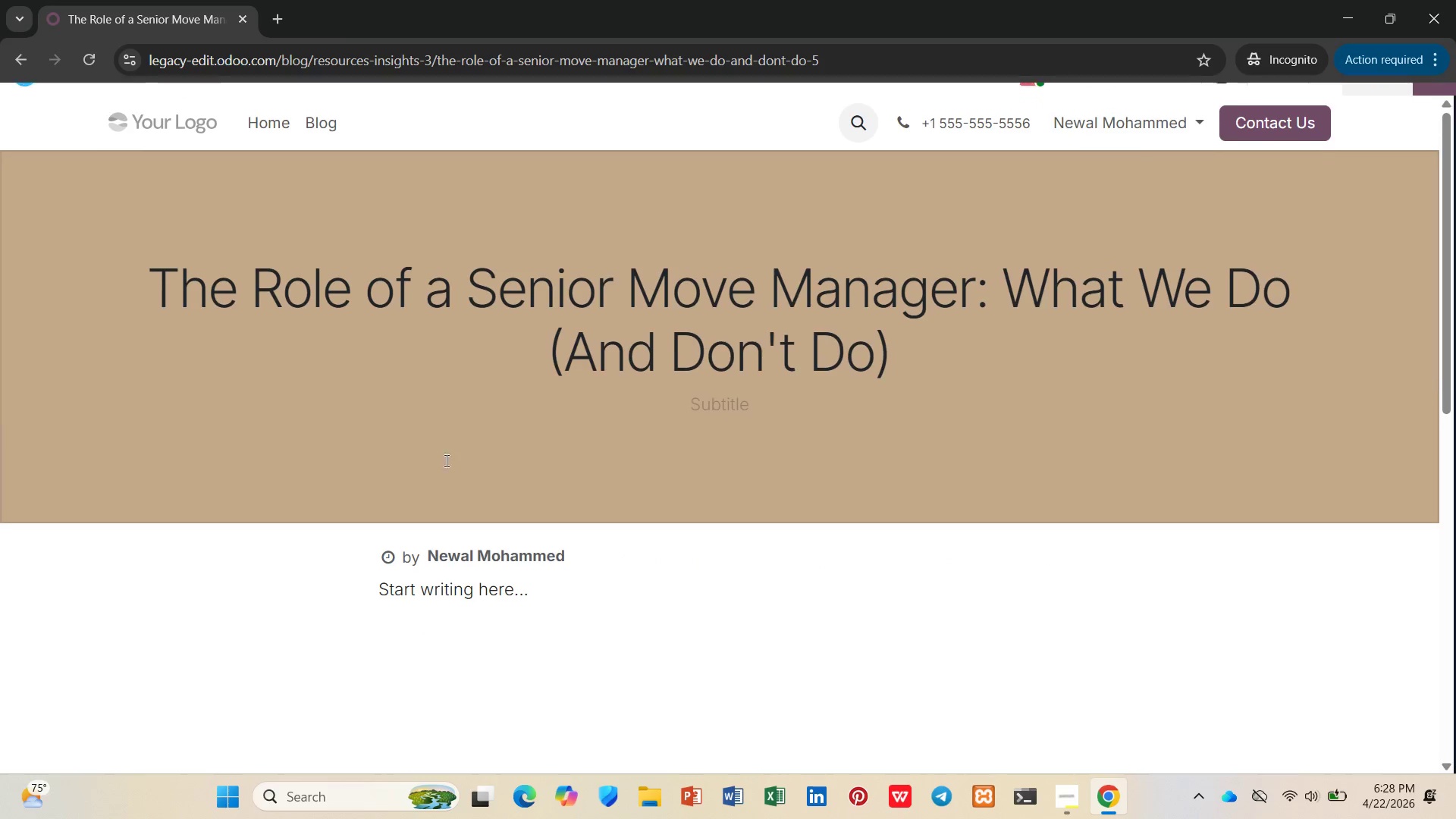 
scroll: coordinate [783, 452], scroll_direction: down, amount: 2.0
 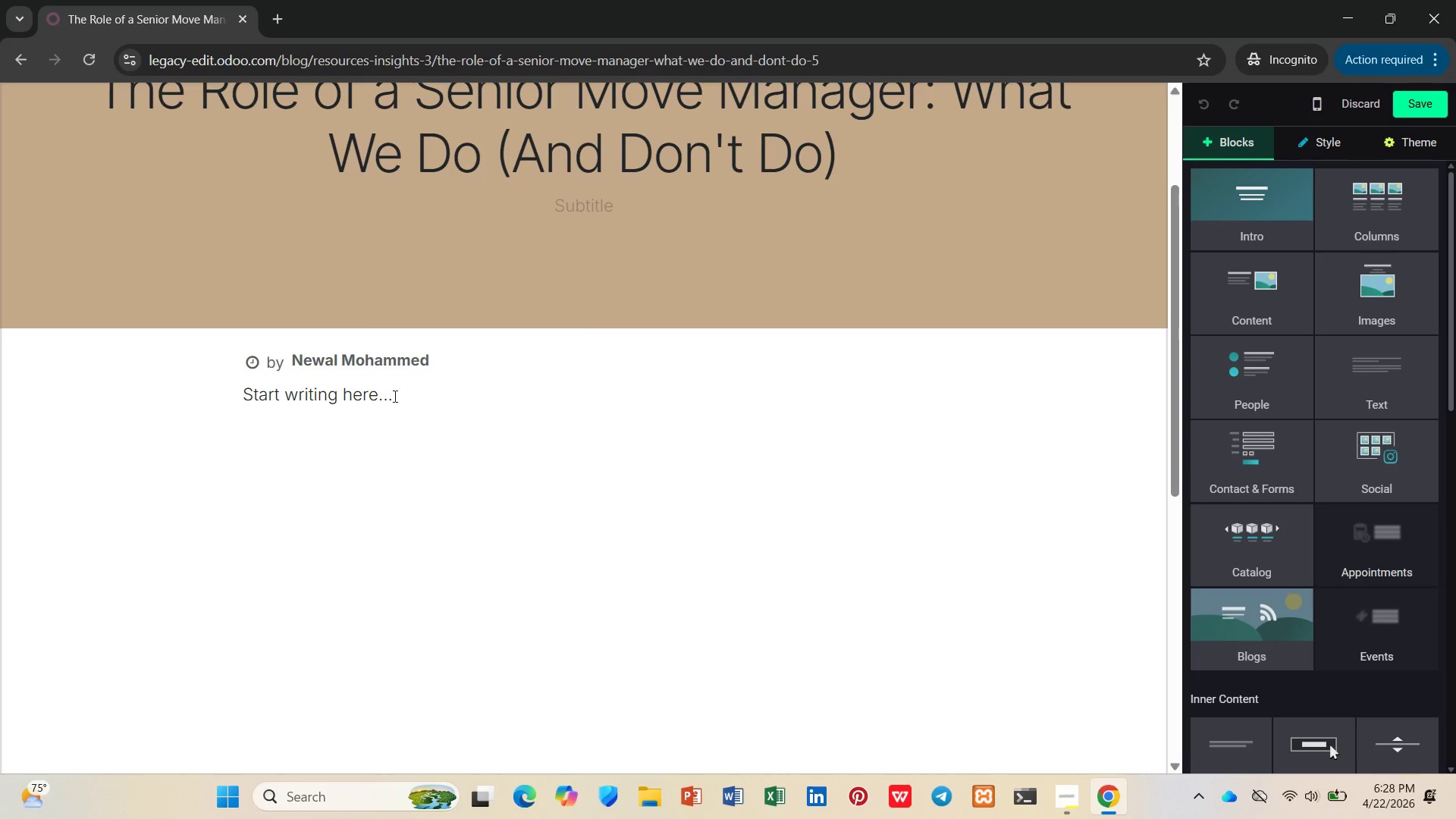 
left_click_drag(start_coordinate=[427, 401], to_coordinate=[145, 407])
 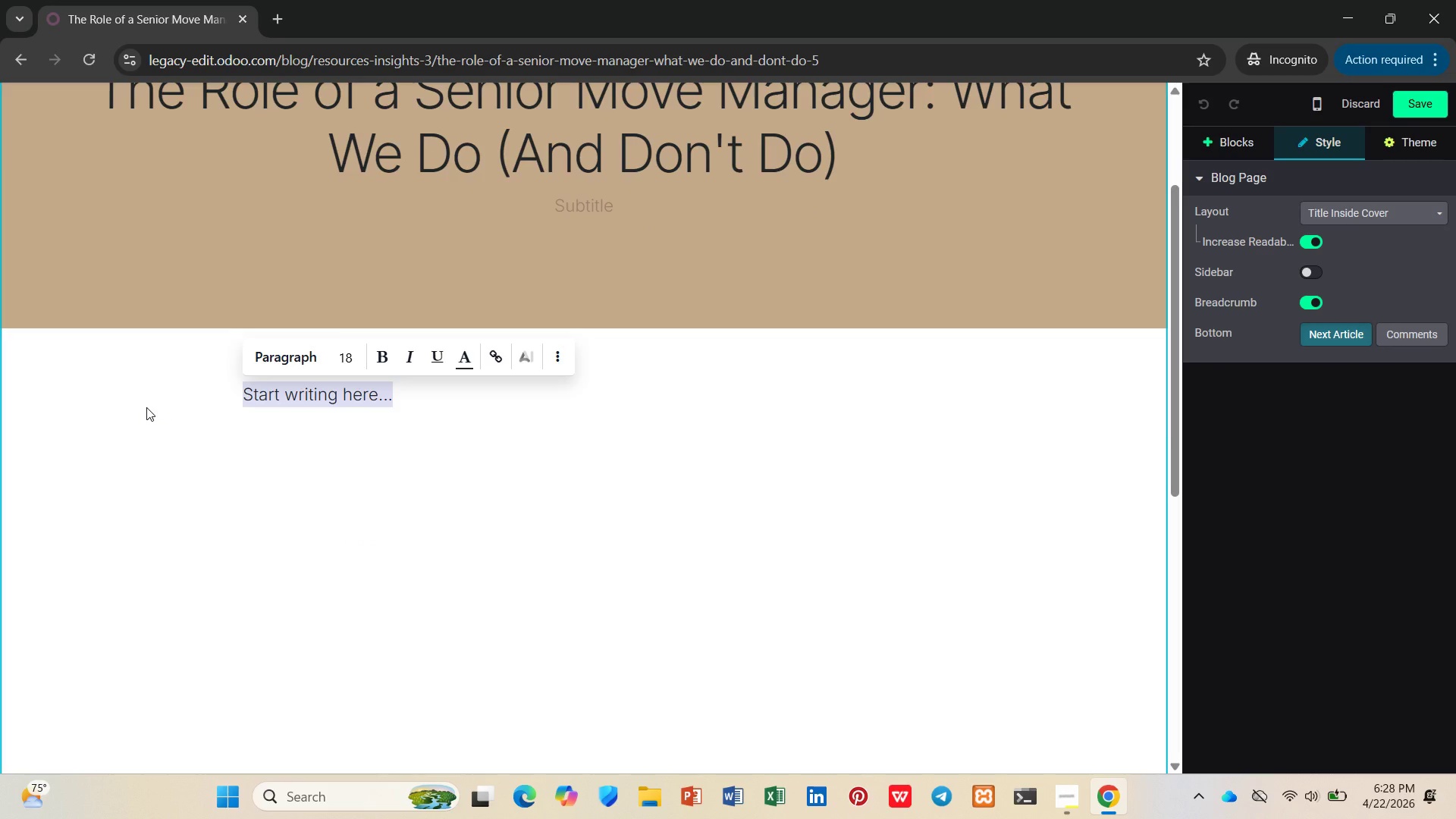 
type(/h2)
 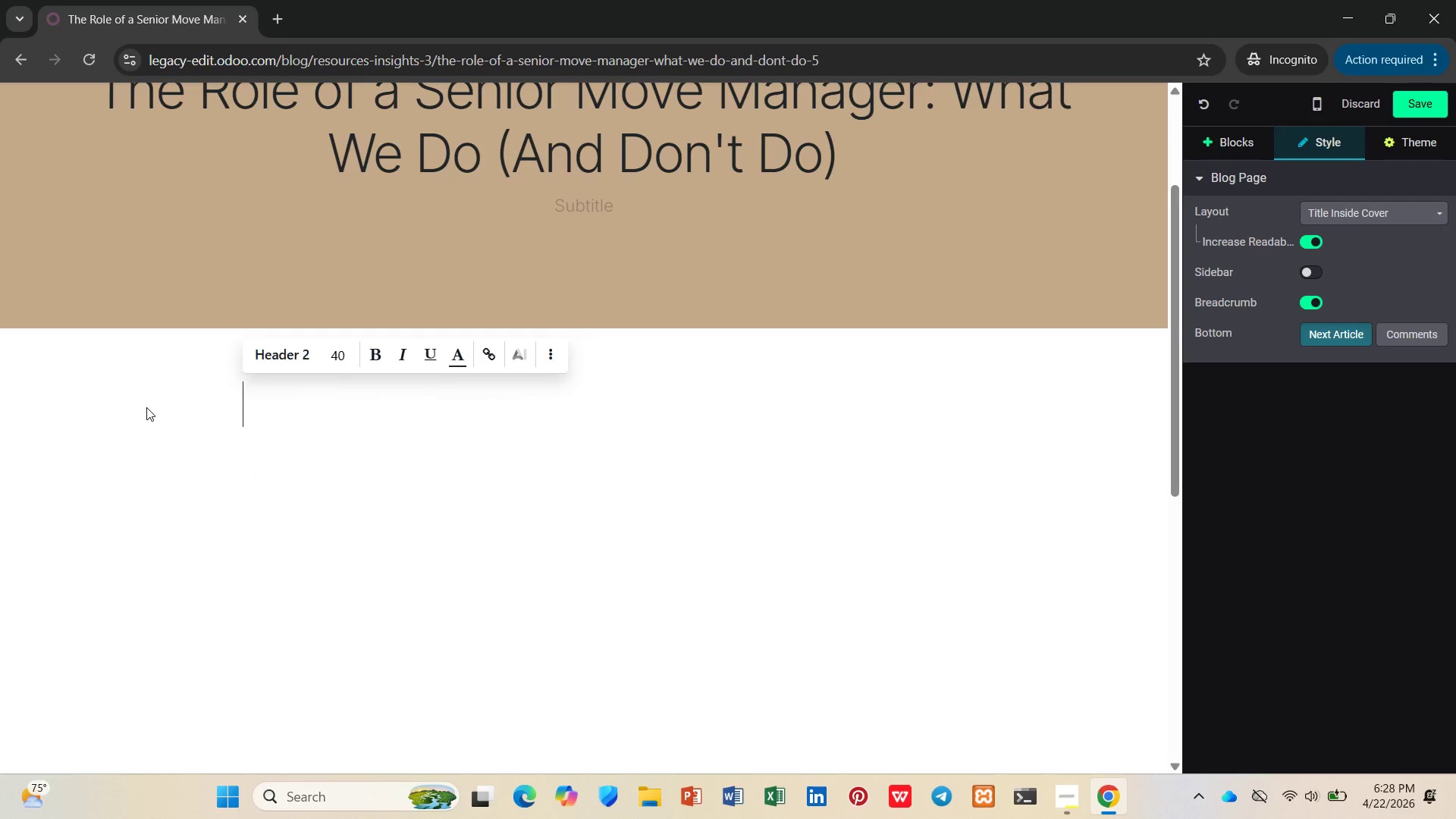 
key(Enter)
 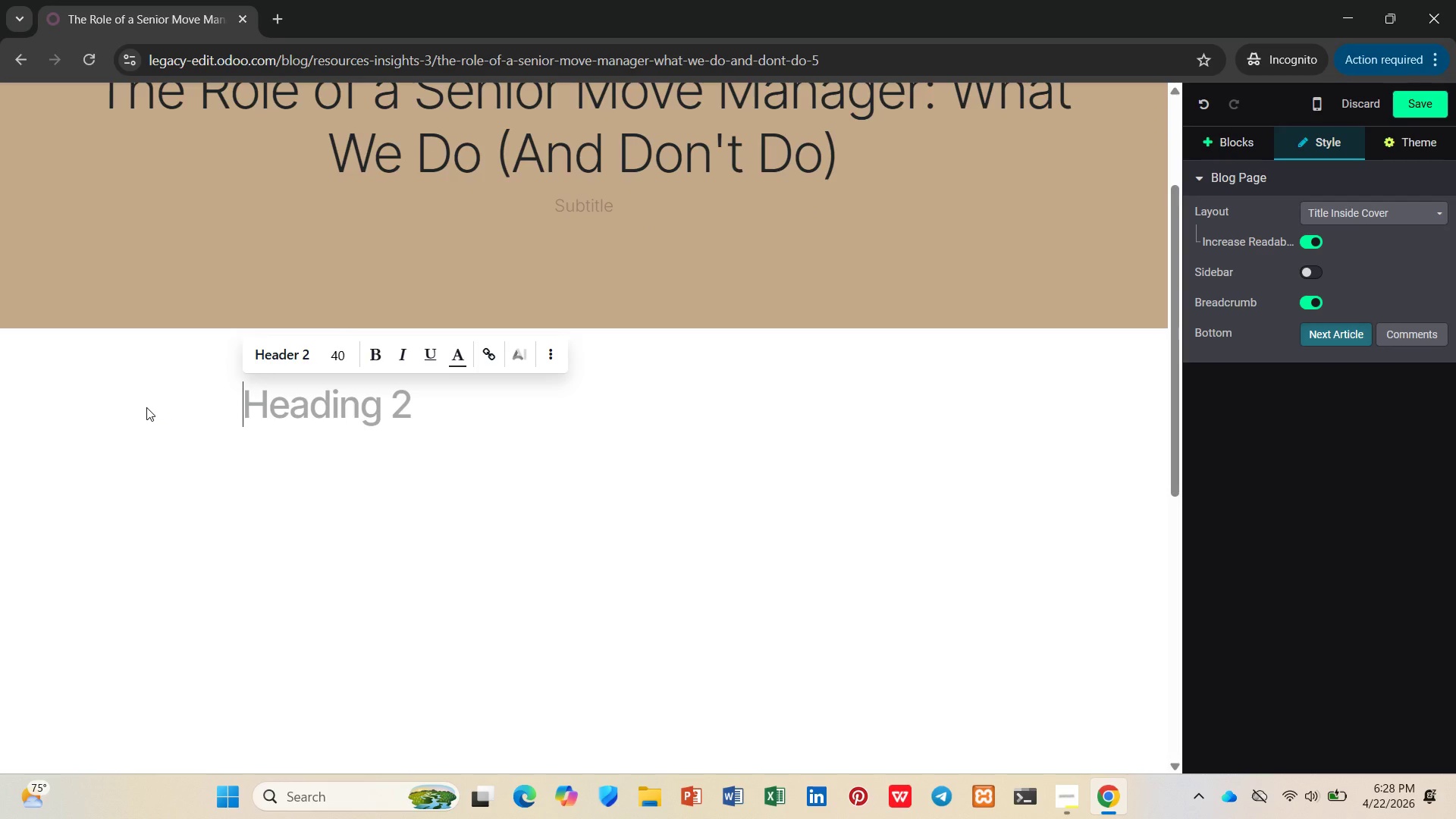 
type(We're not)
key(Backspace)
key(Backspace)
key(Backspace)
type(Not Movers. We're Transition Sper)
key(Backspace)
type(cialists)
 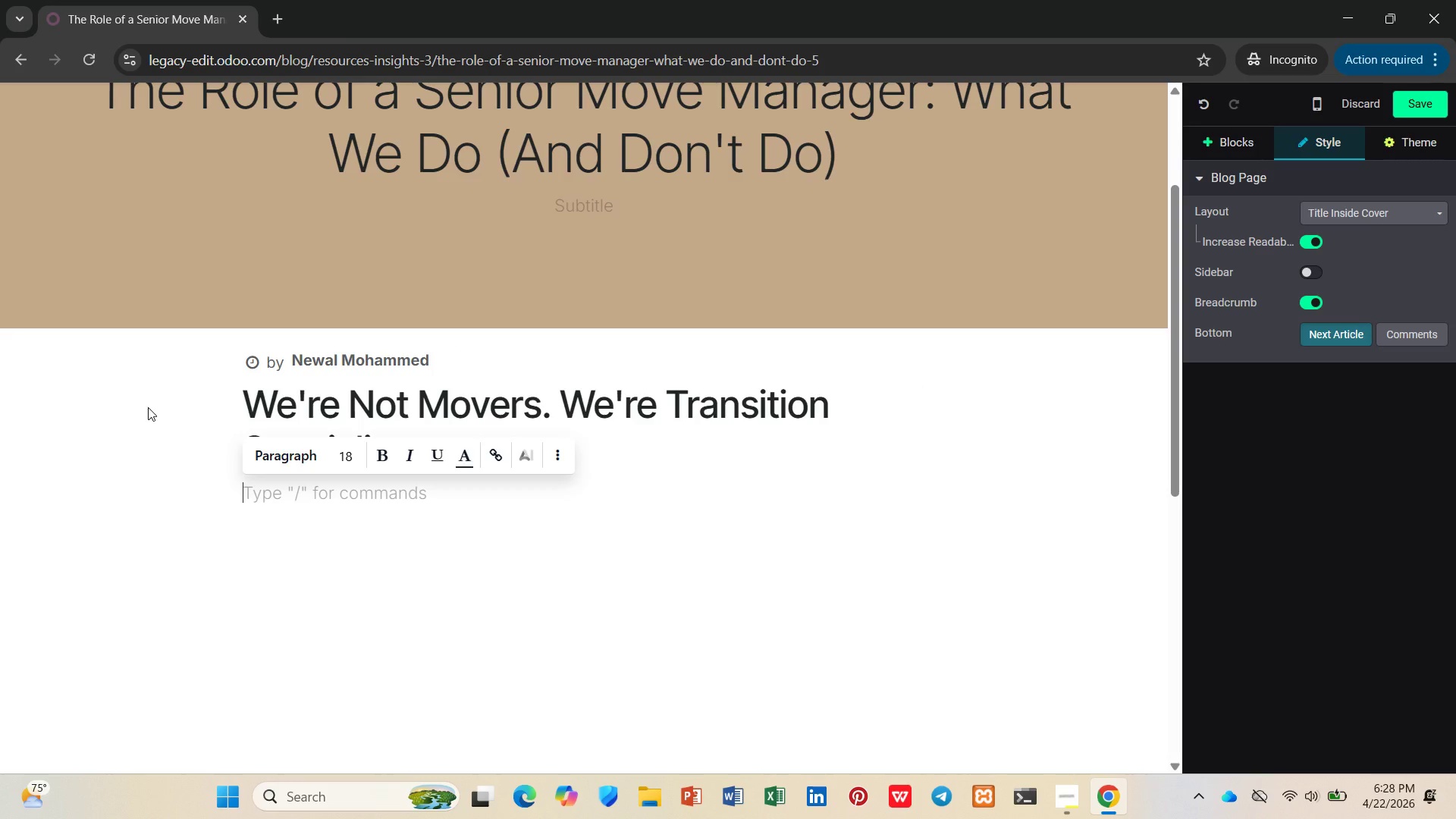 
 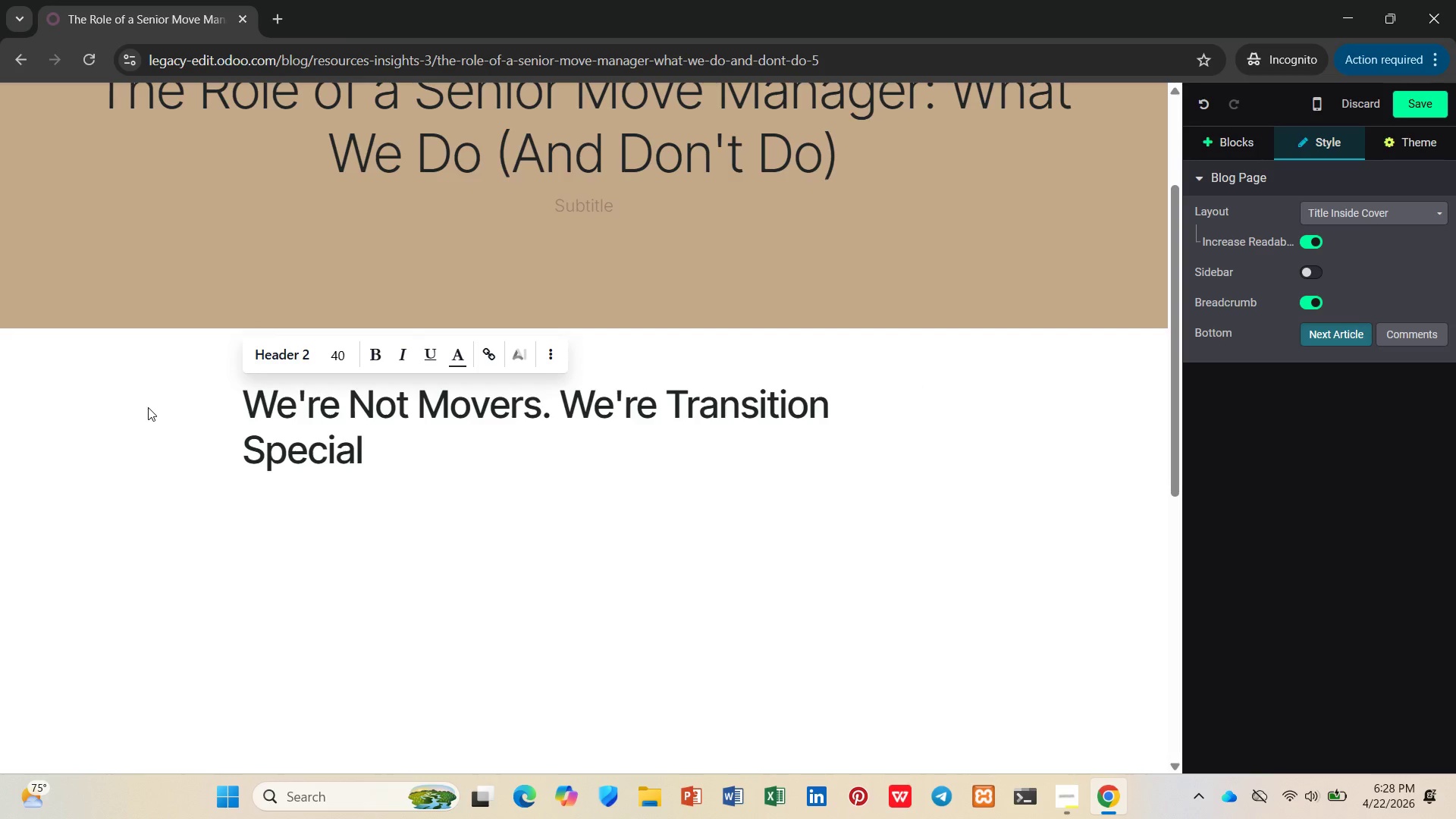 
key(Enter)
 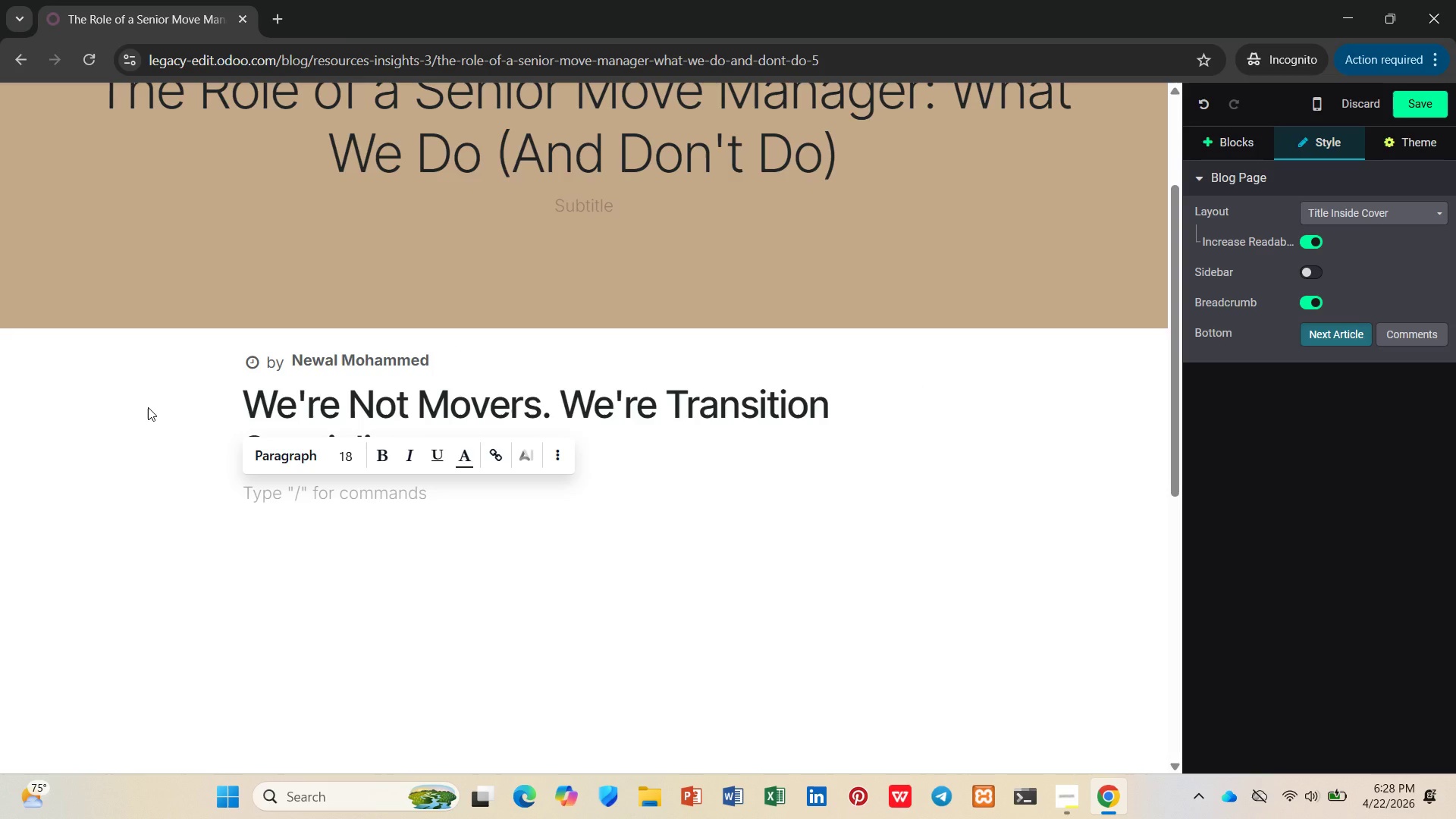 
type(When families first hear "")
 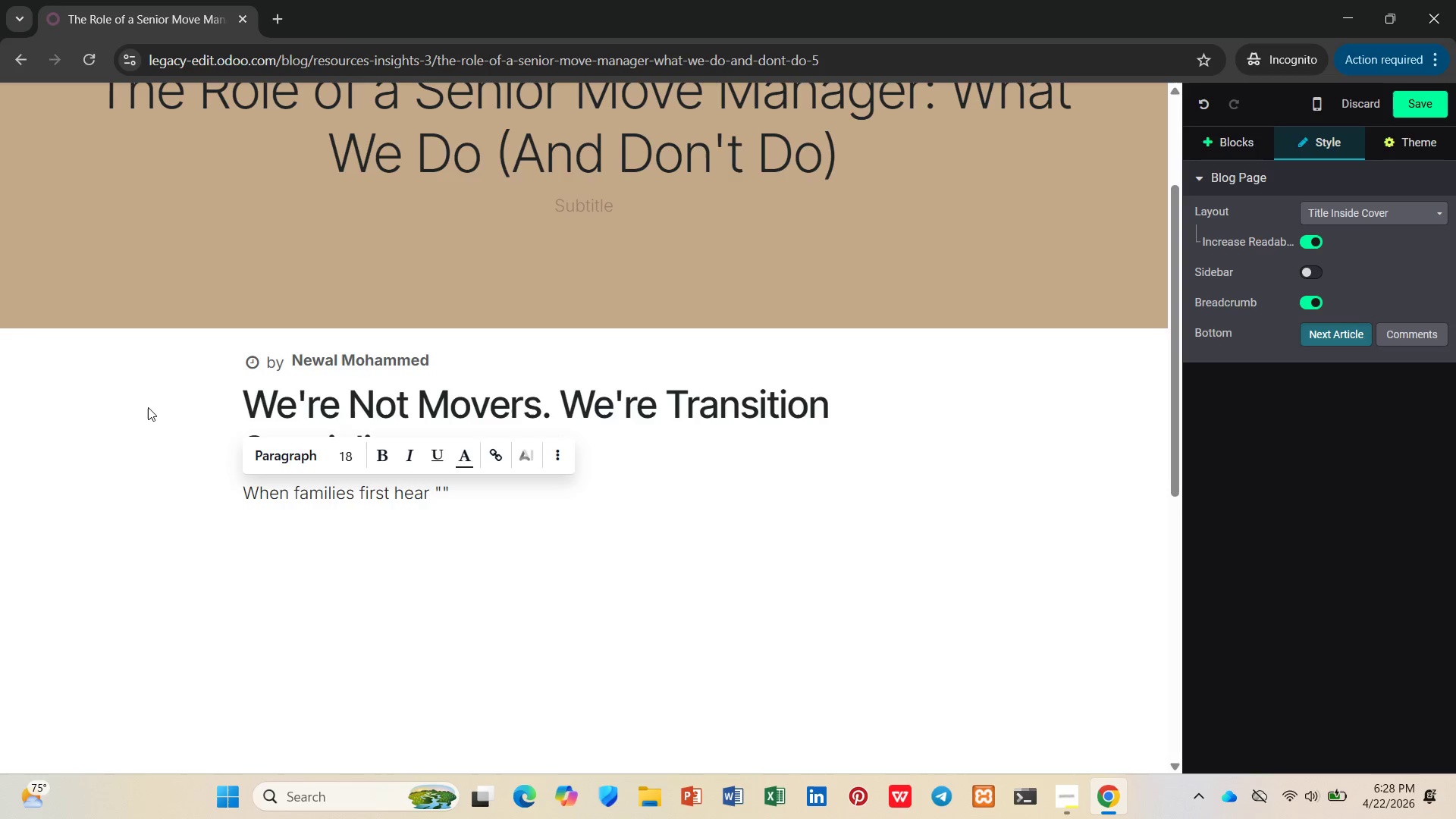 
key(ArrowLeft)
 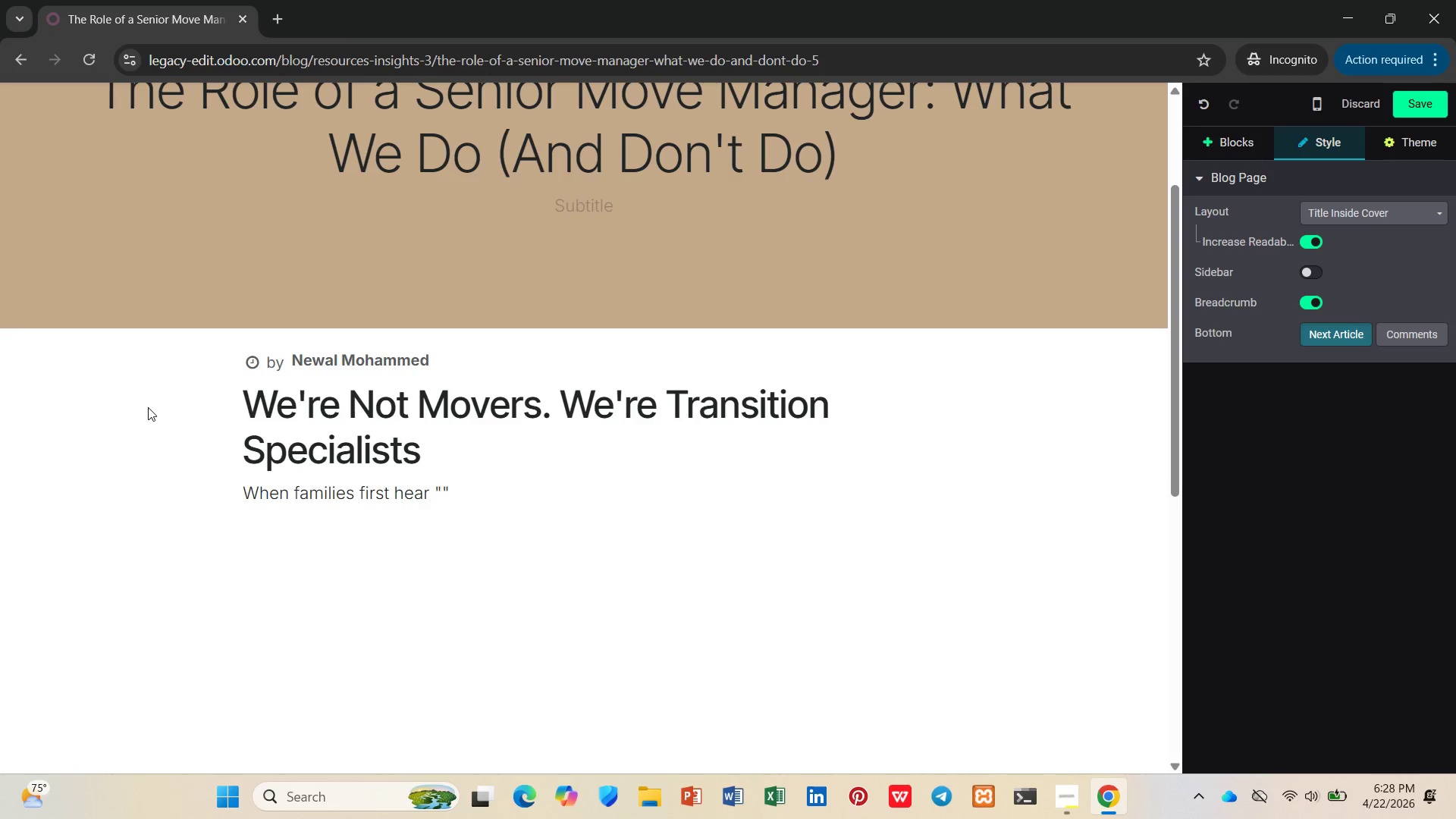 
type(senior move manager,)
 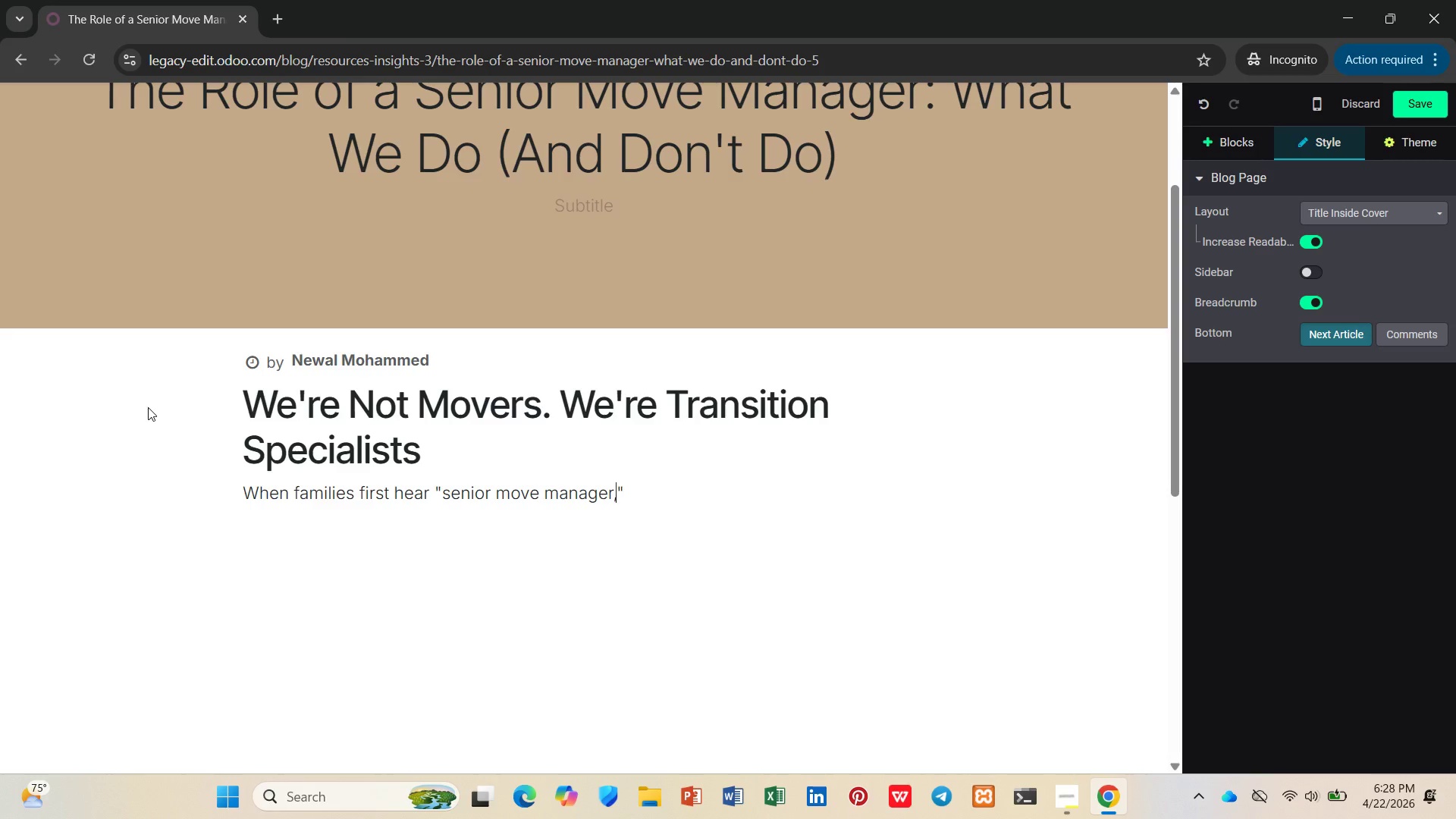 
key(ArrowRight)
 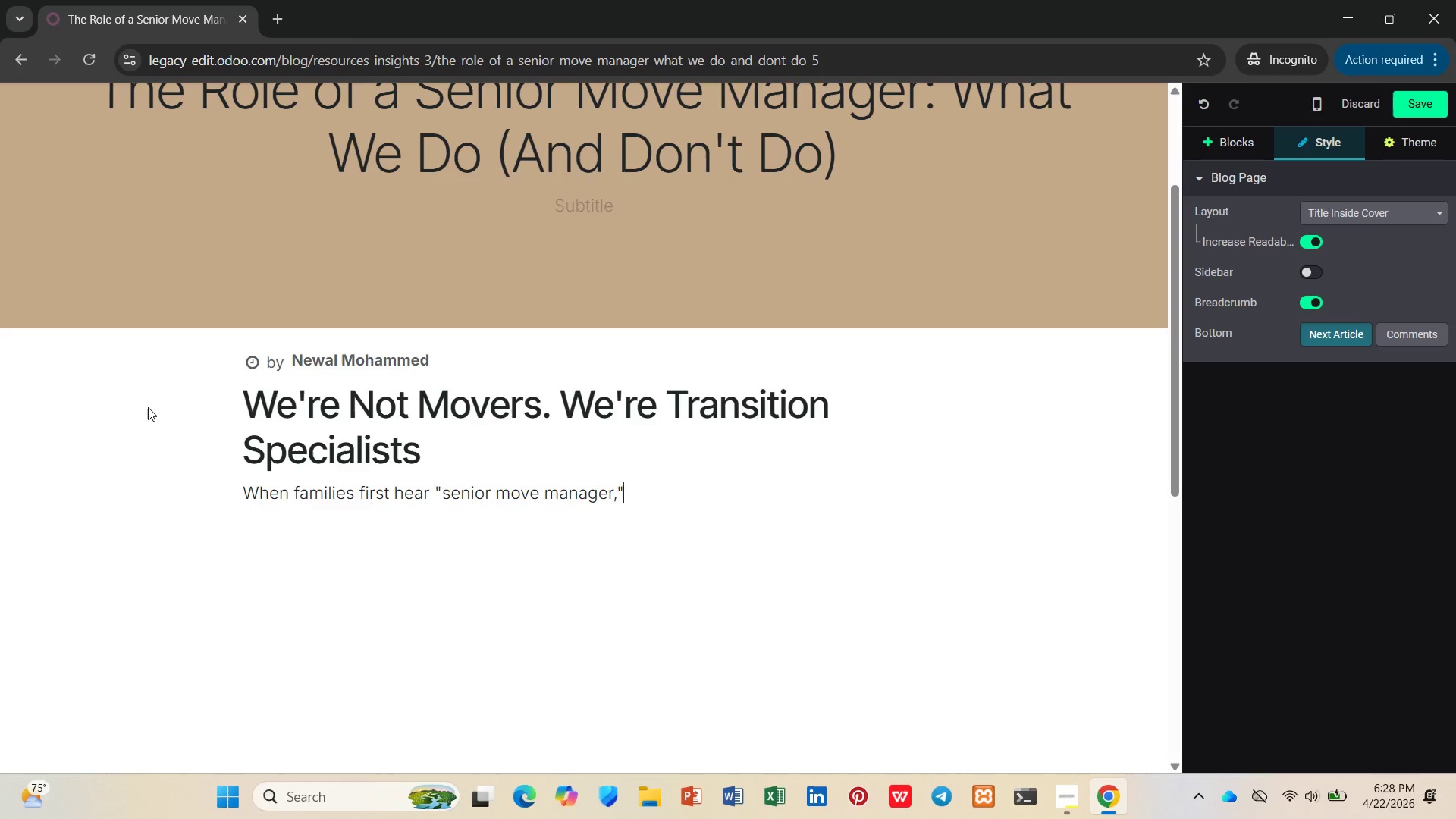 
type( h)
key(Backspace)
type(they often this)
key(Backspace)
type(nk: "")
 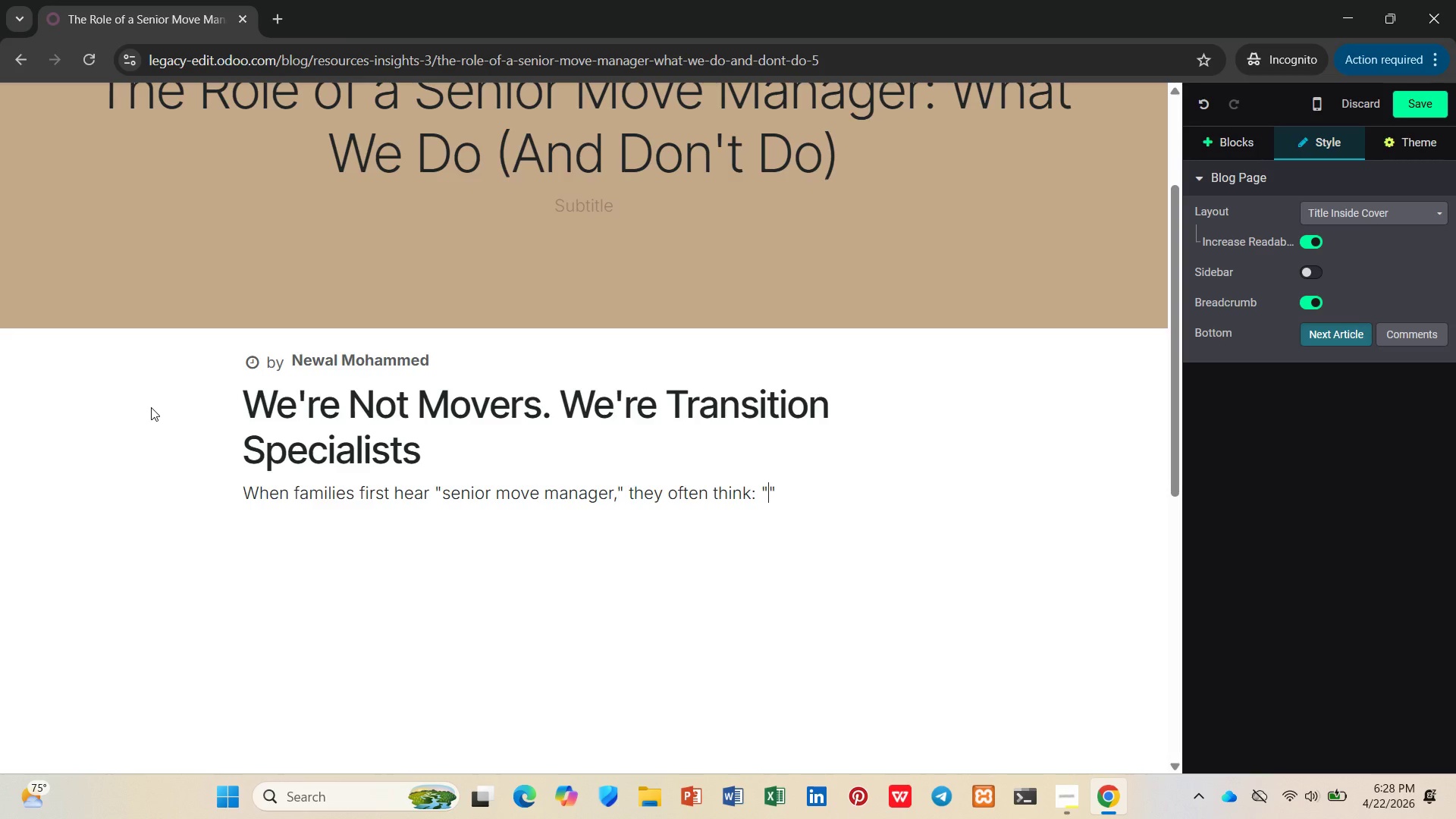 
 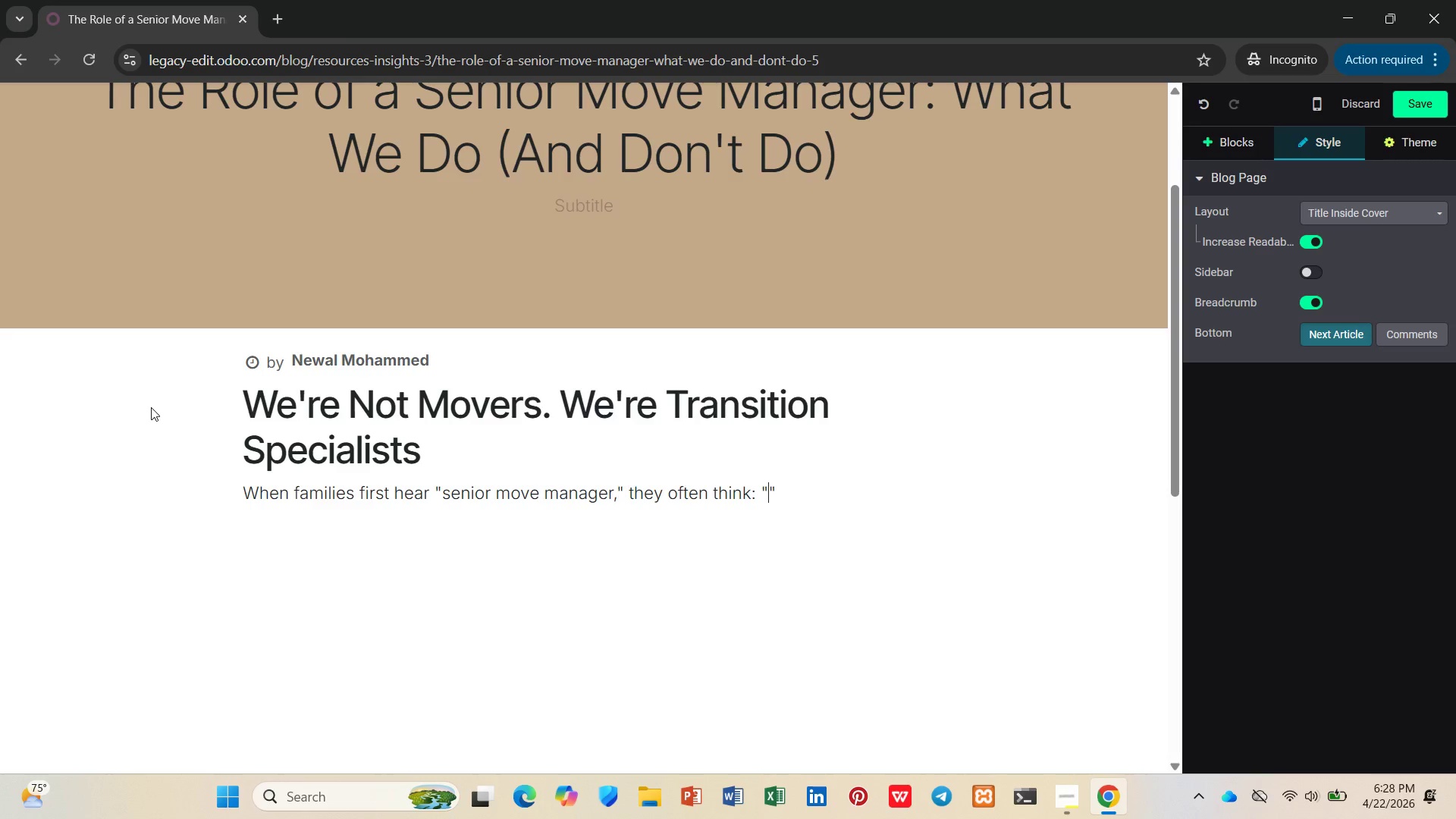 
key(ArrowLeft)
 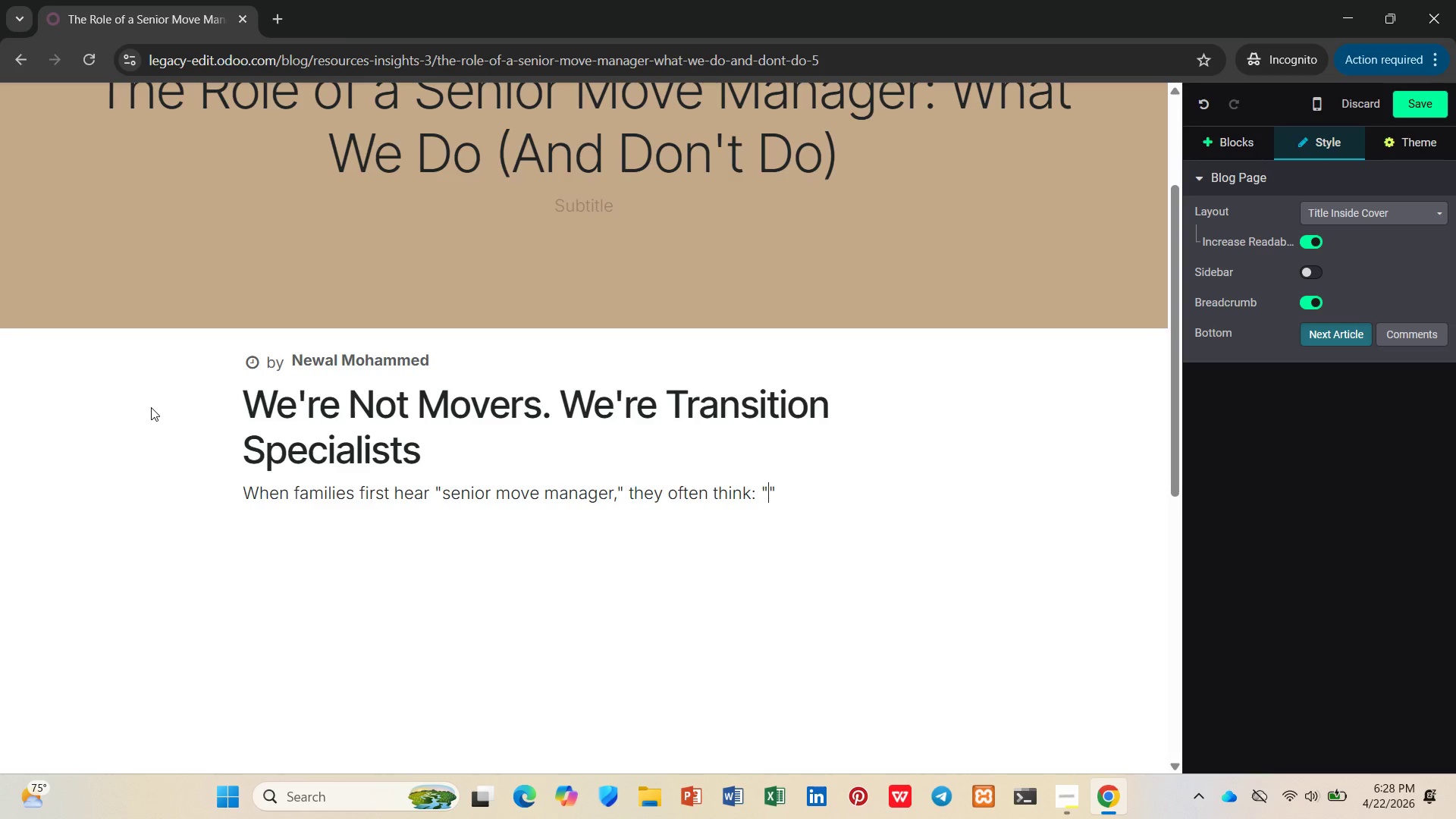 
type(Isn't that just hiring moc)
key(Backspace)
type(vers?)
 